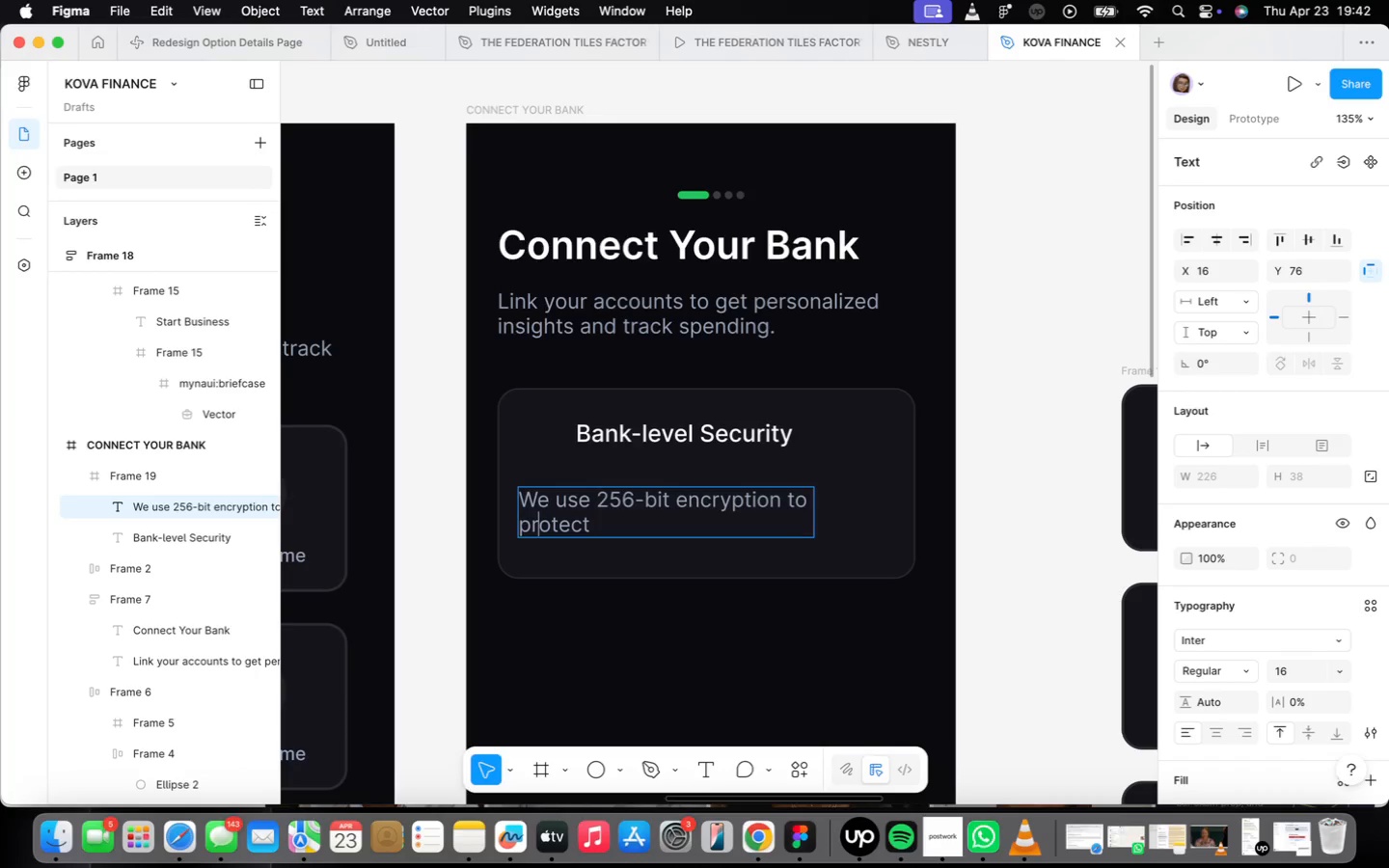 
key(ArrowRight)
 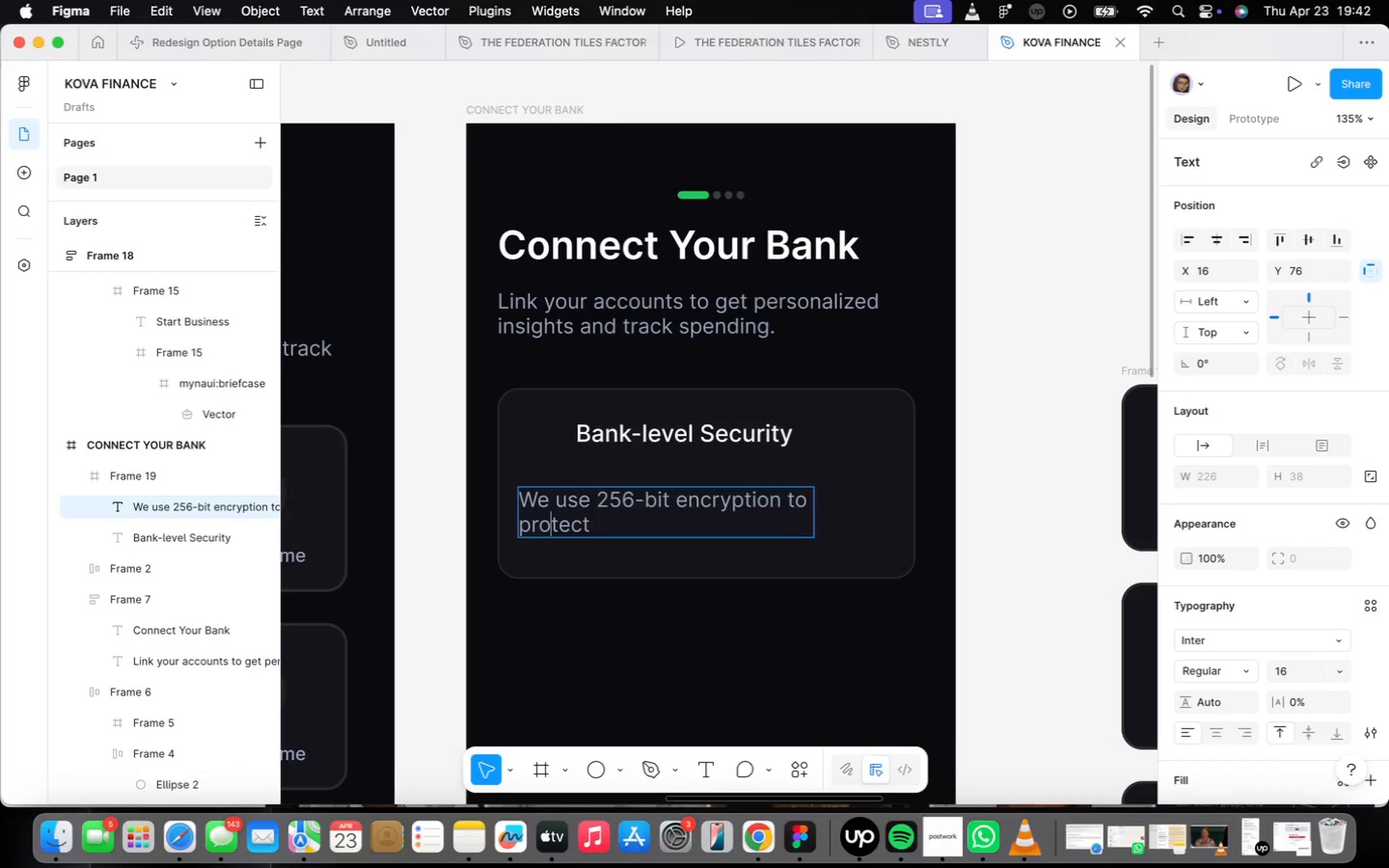 
key(ArrowRight)
 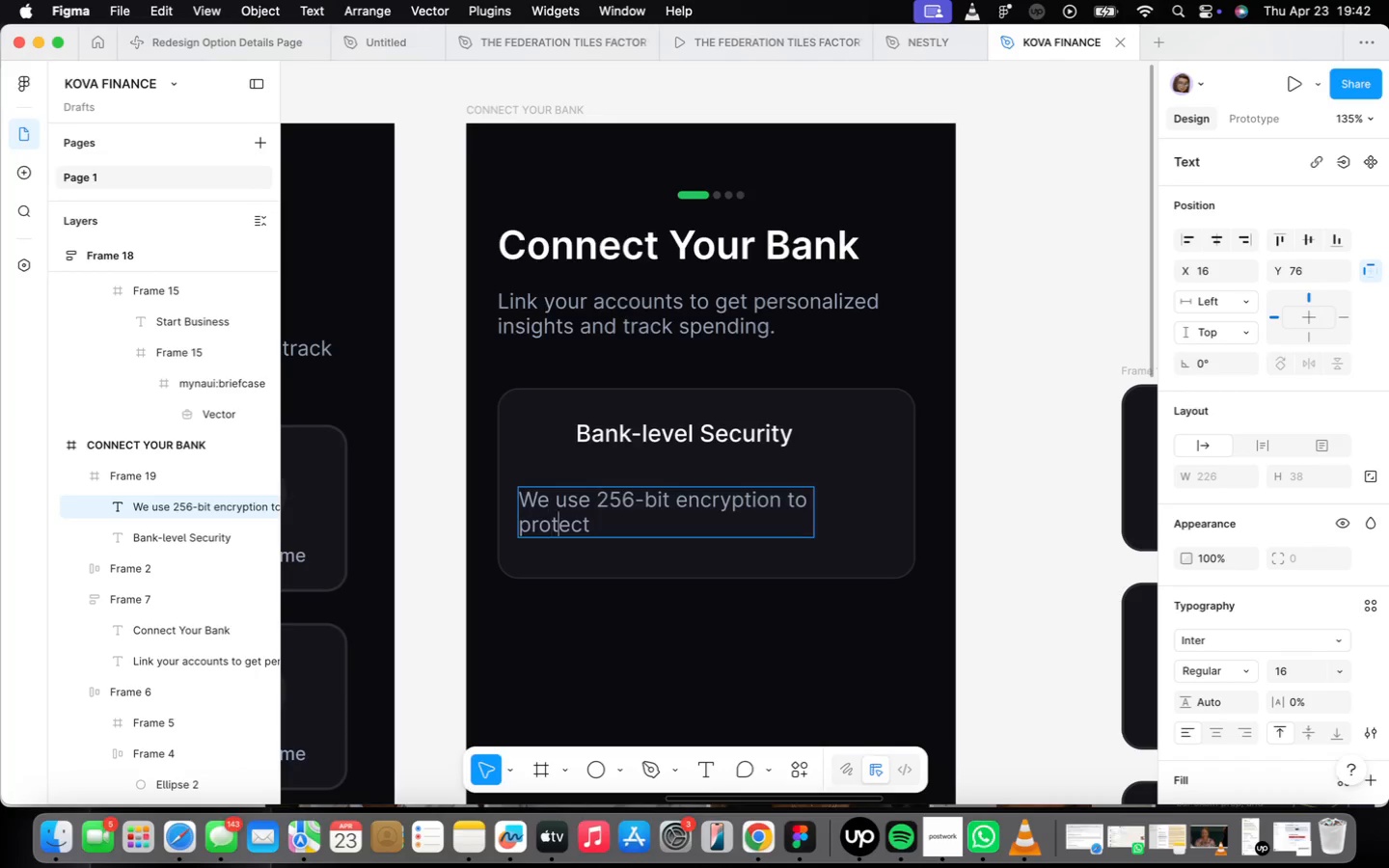 
key(ArrowRight)
 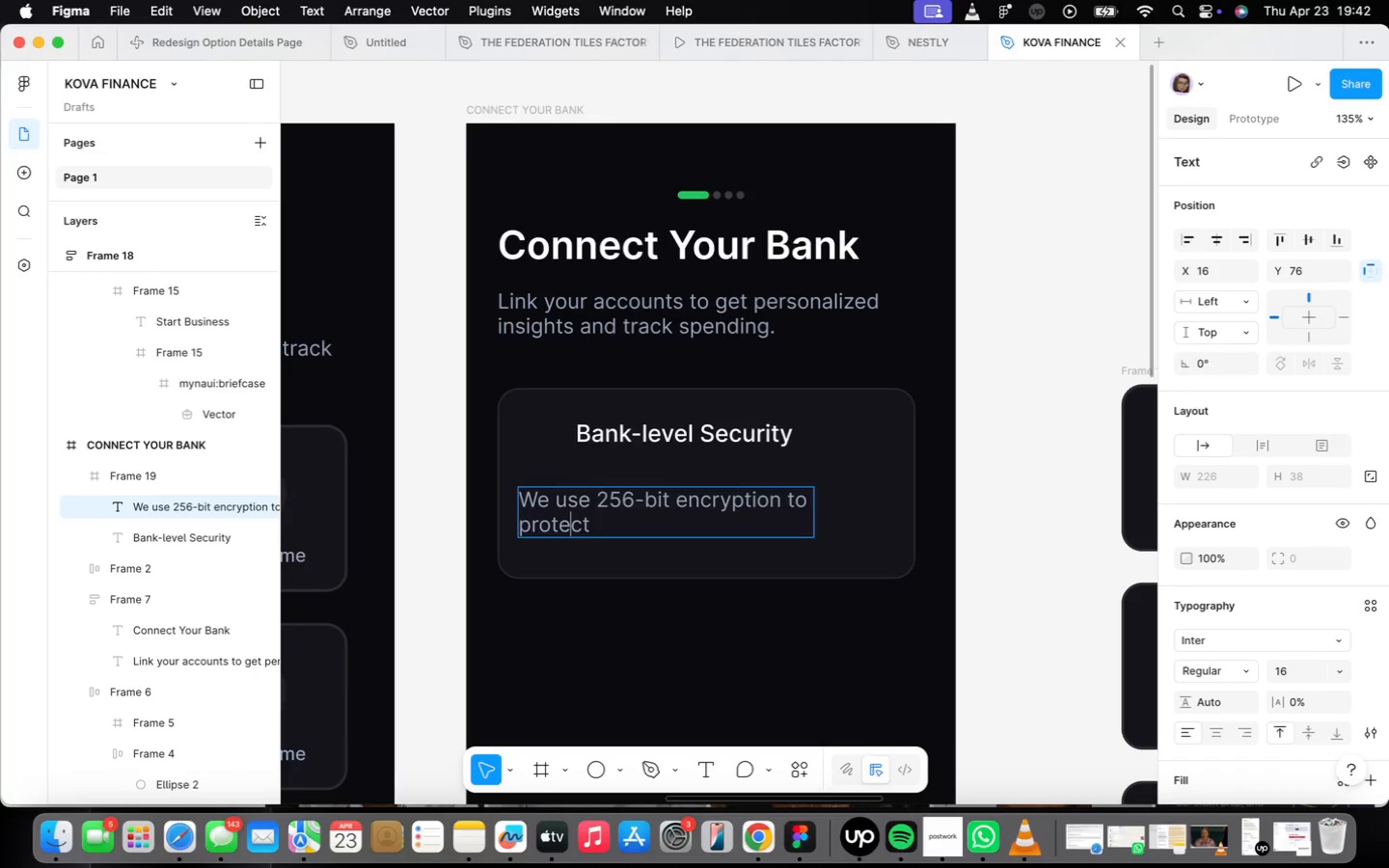 
key(ArrowRight)
 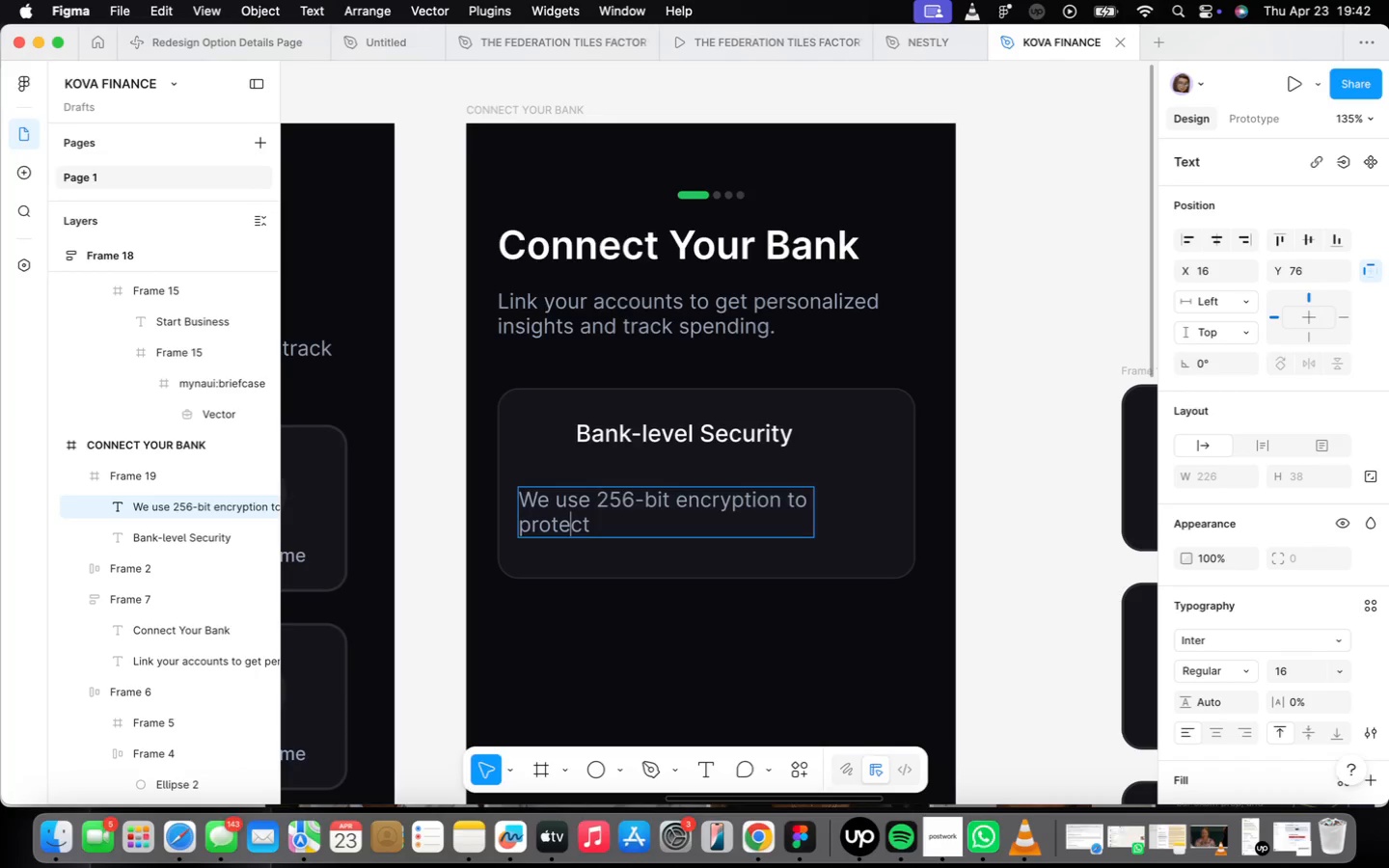 
key(ArrowRight)
 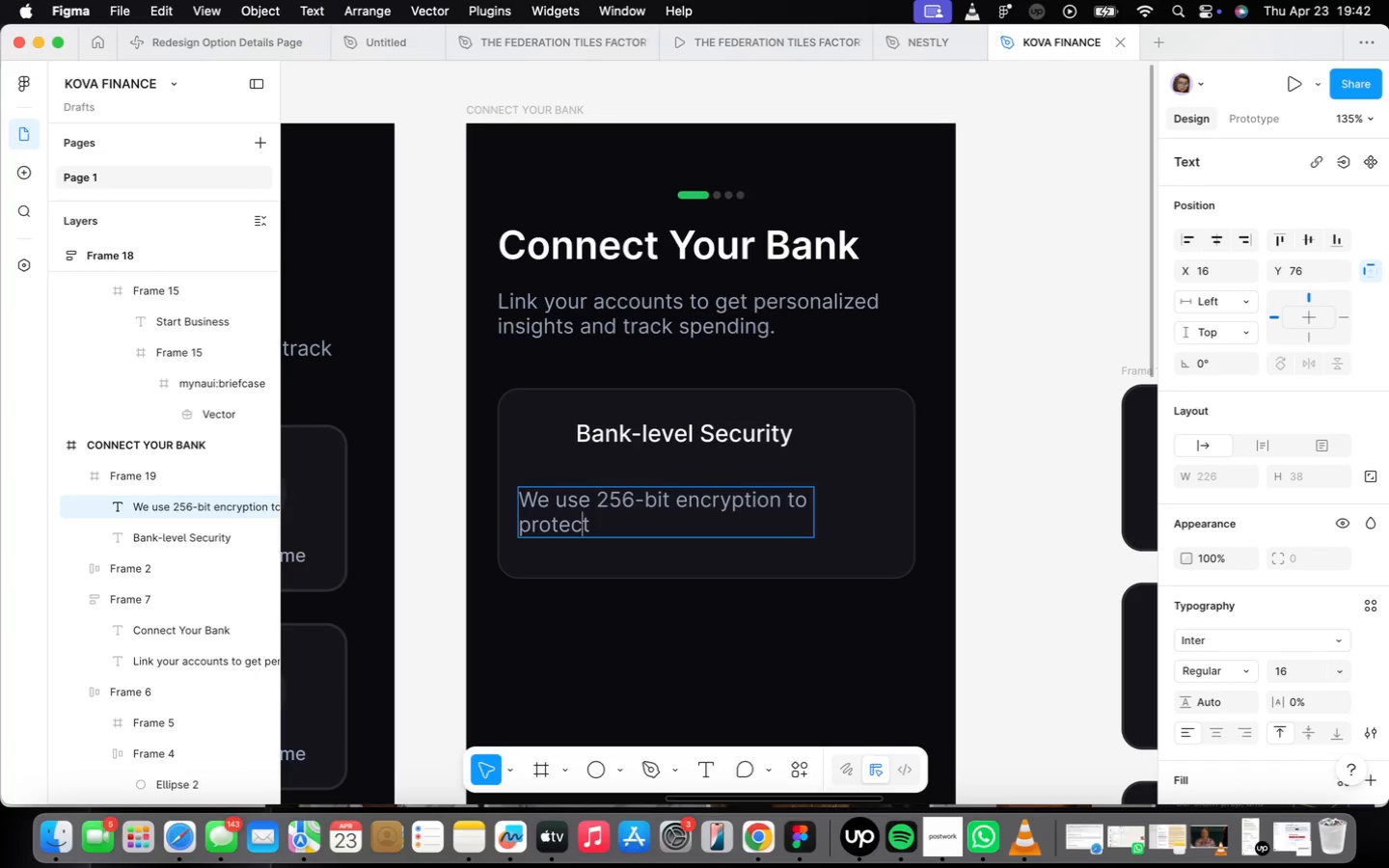 
key(ArrowRight)
 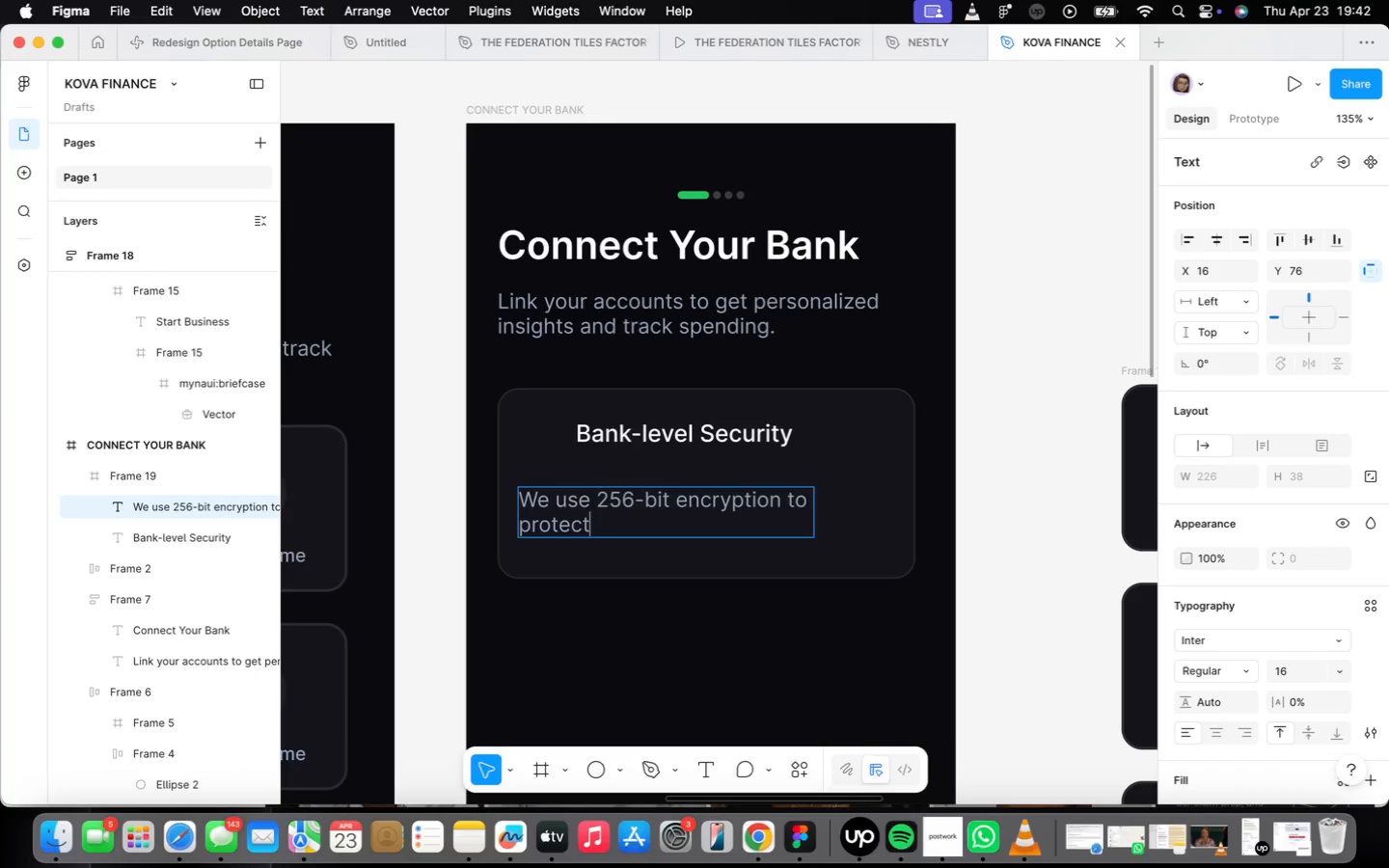 
type( your data, the same)
 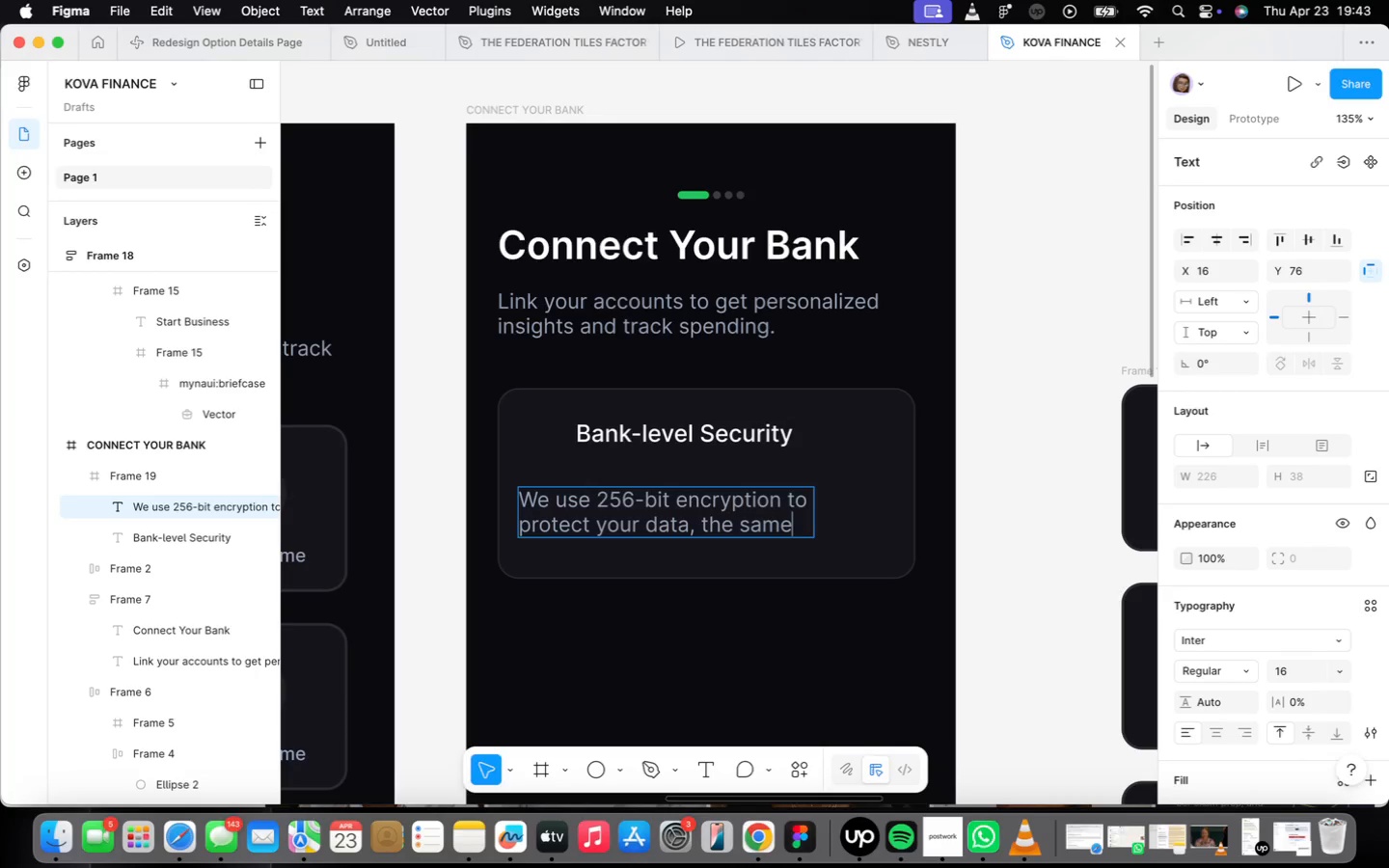 
key(Enter)
 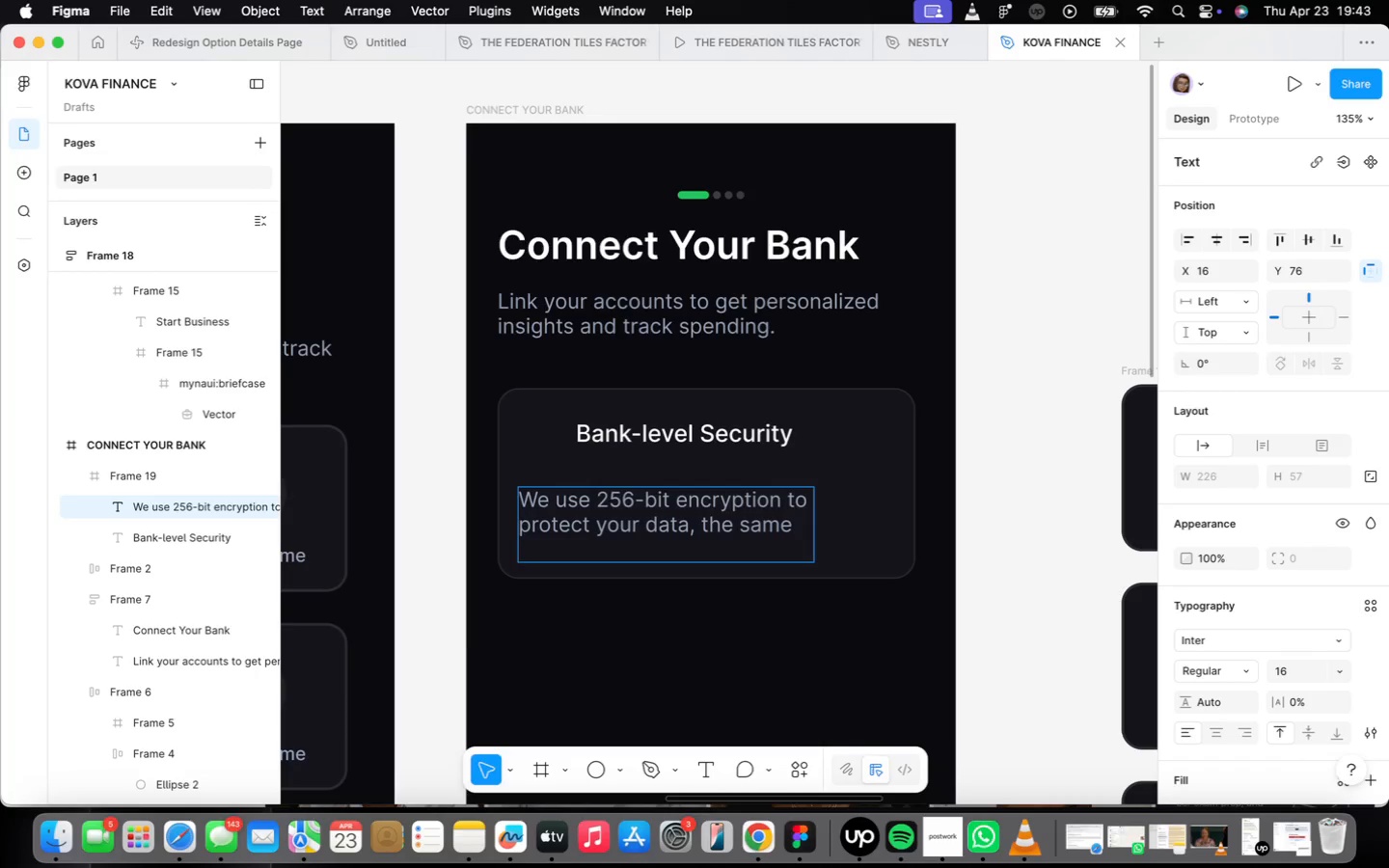 
type(security used by major banks)
 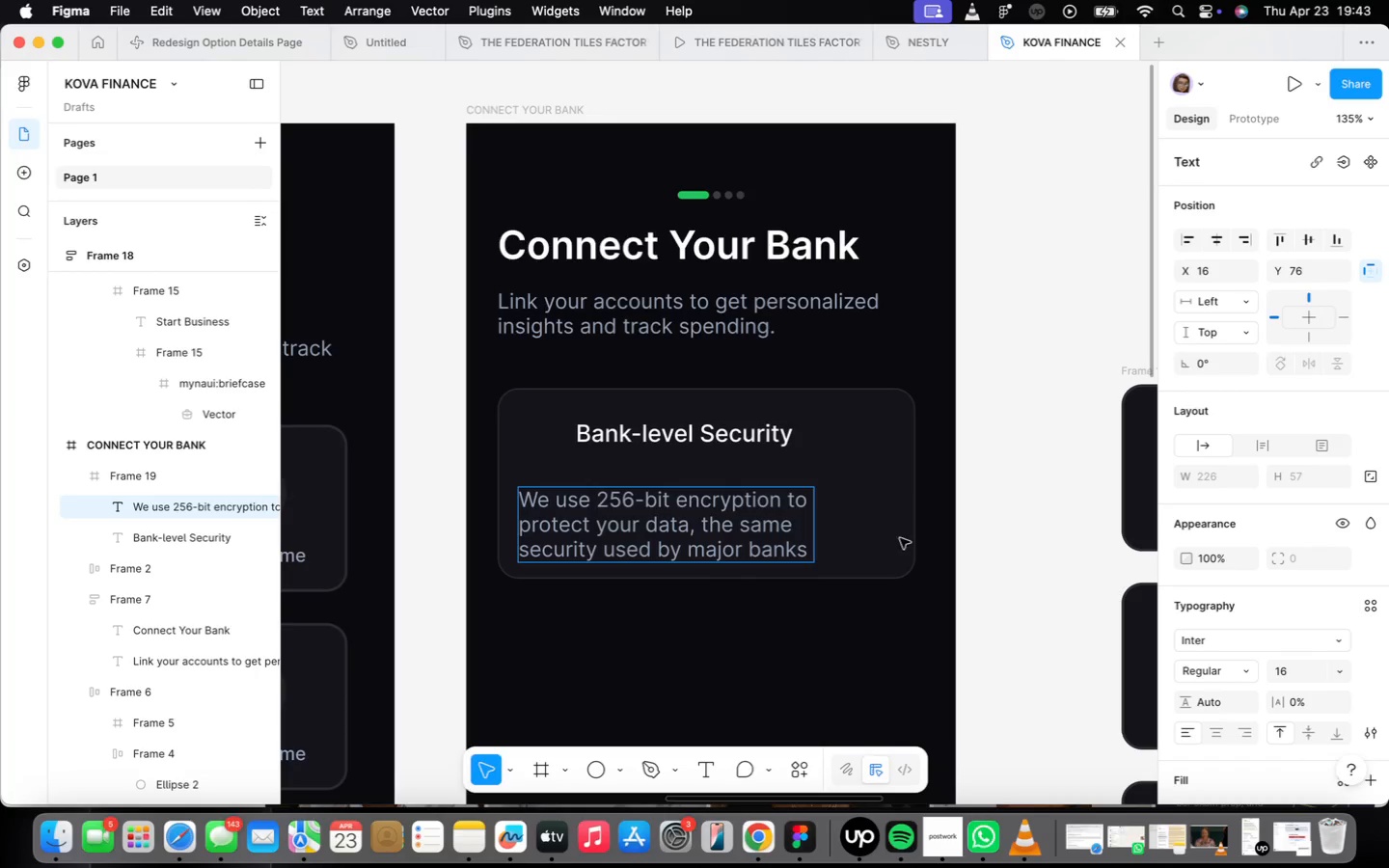 
left_click([867, 592])
 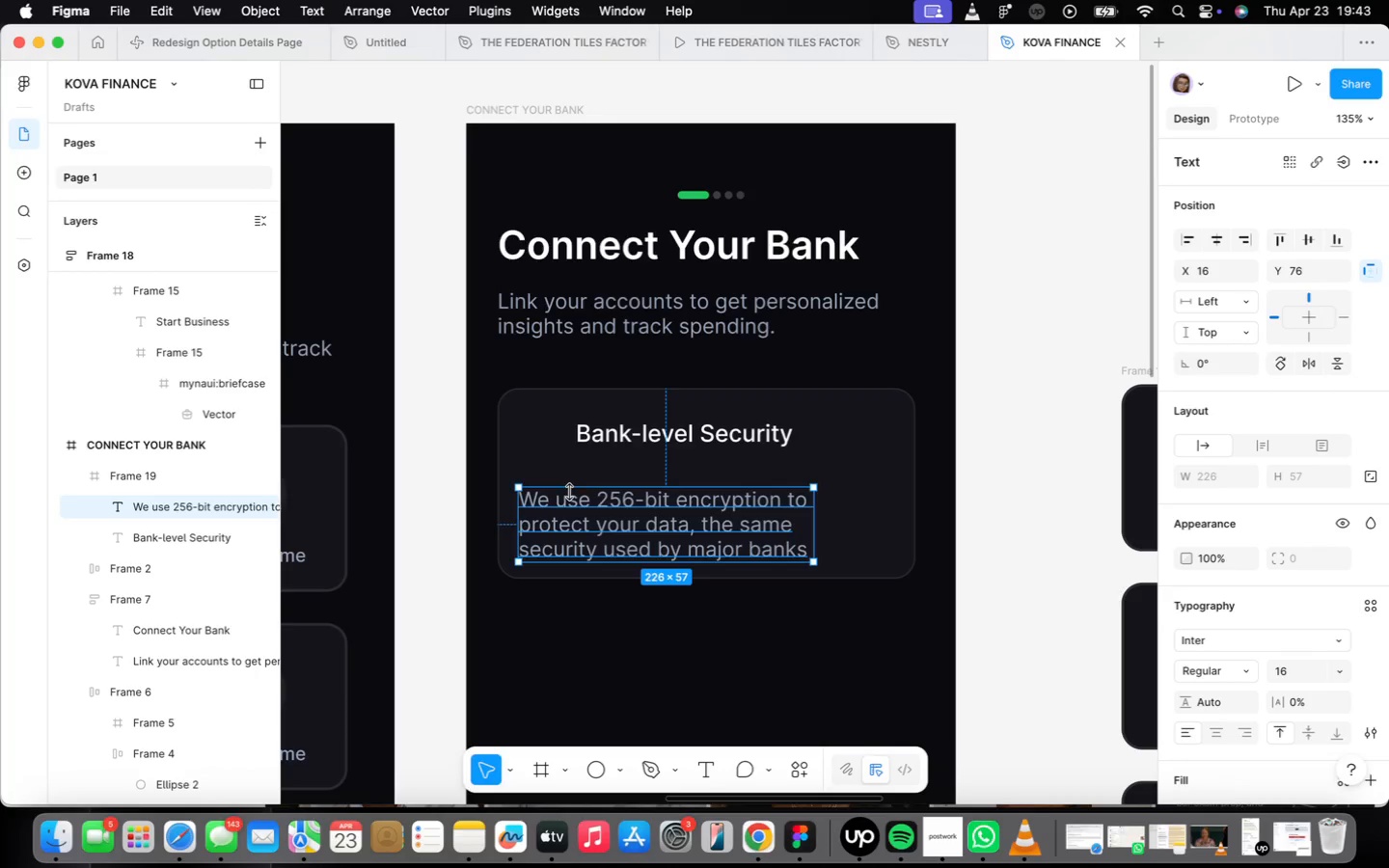 
left_click_drag(start_coordinate=[586, 531], to_coordinate=[642, 512])
 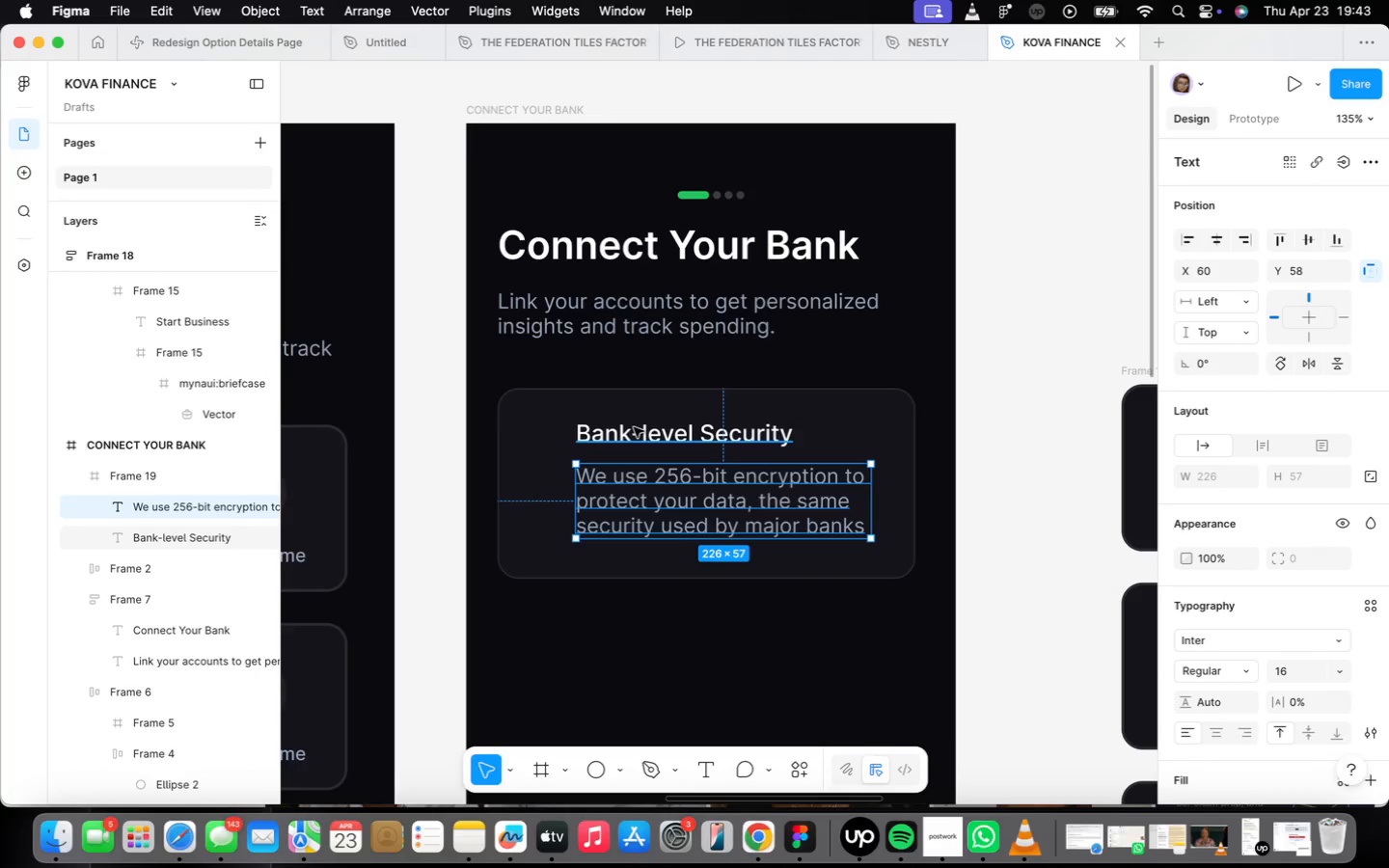 
hold_key(key=ShiftLeft, duration=0.39)
left_click([634, 427])
 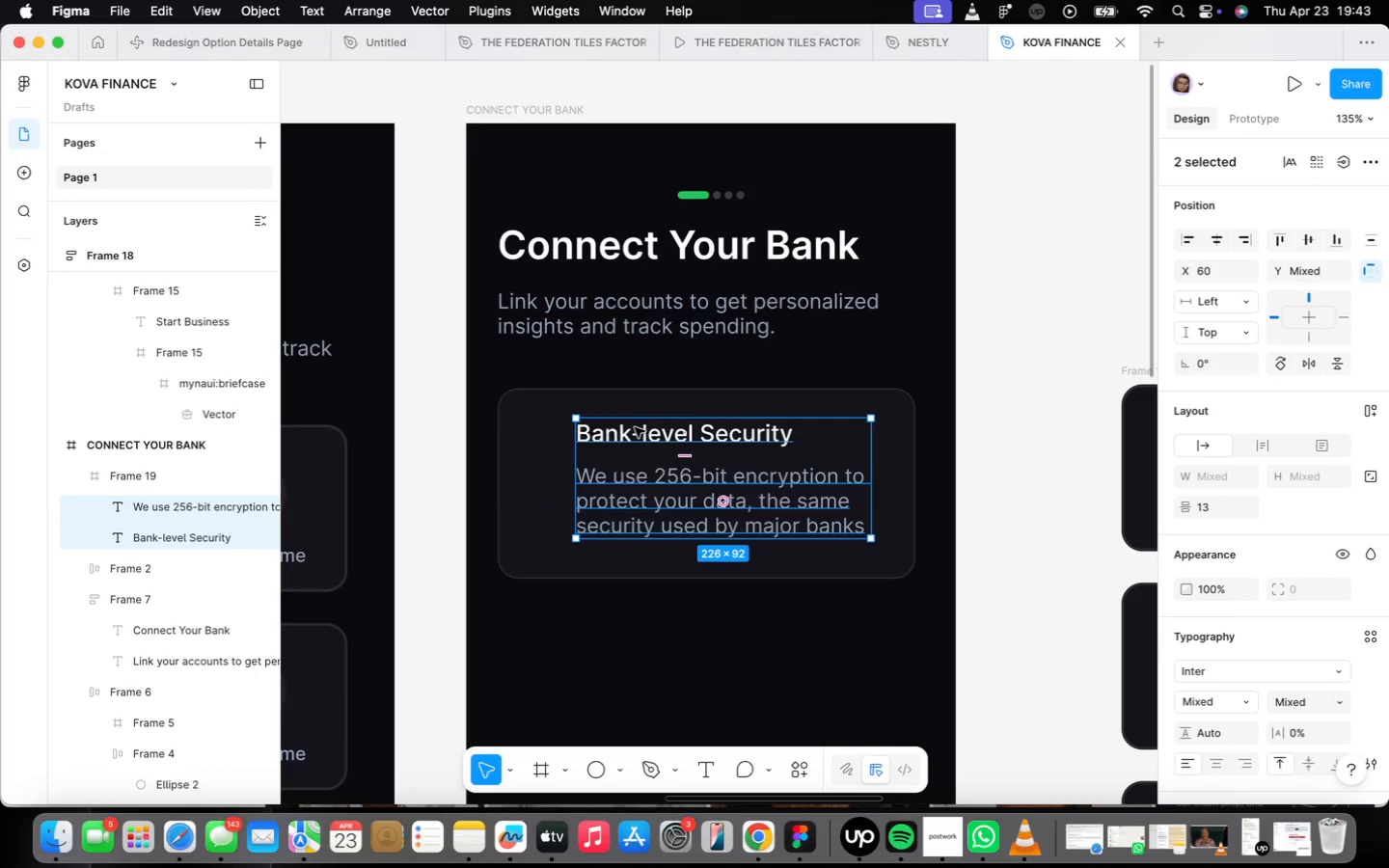 
key(Shift+A)
 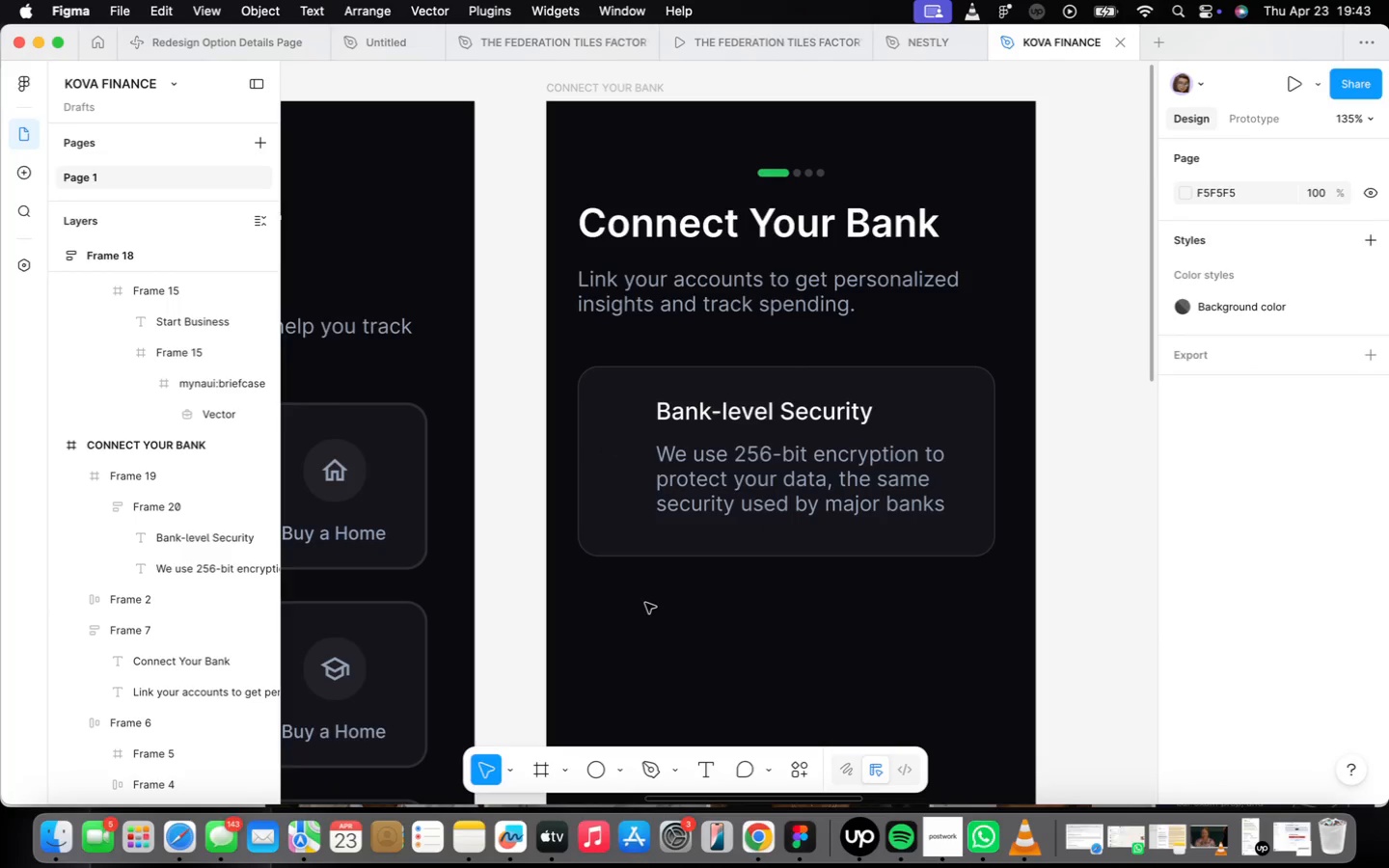 
wait(20.05)
 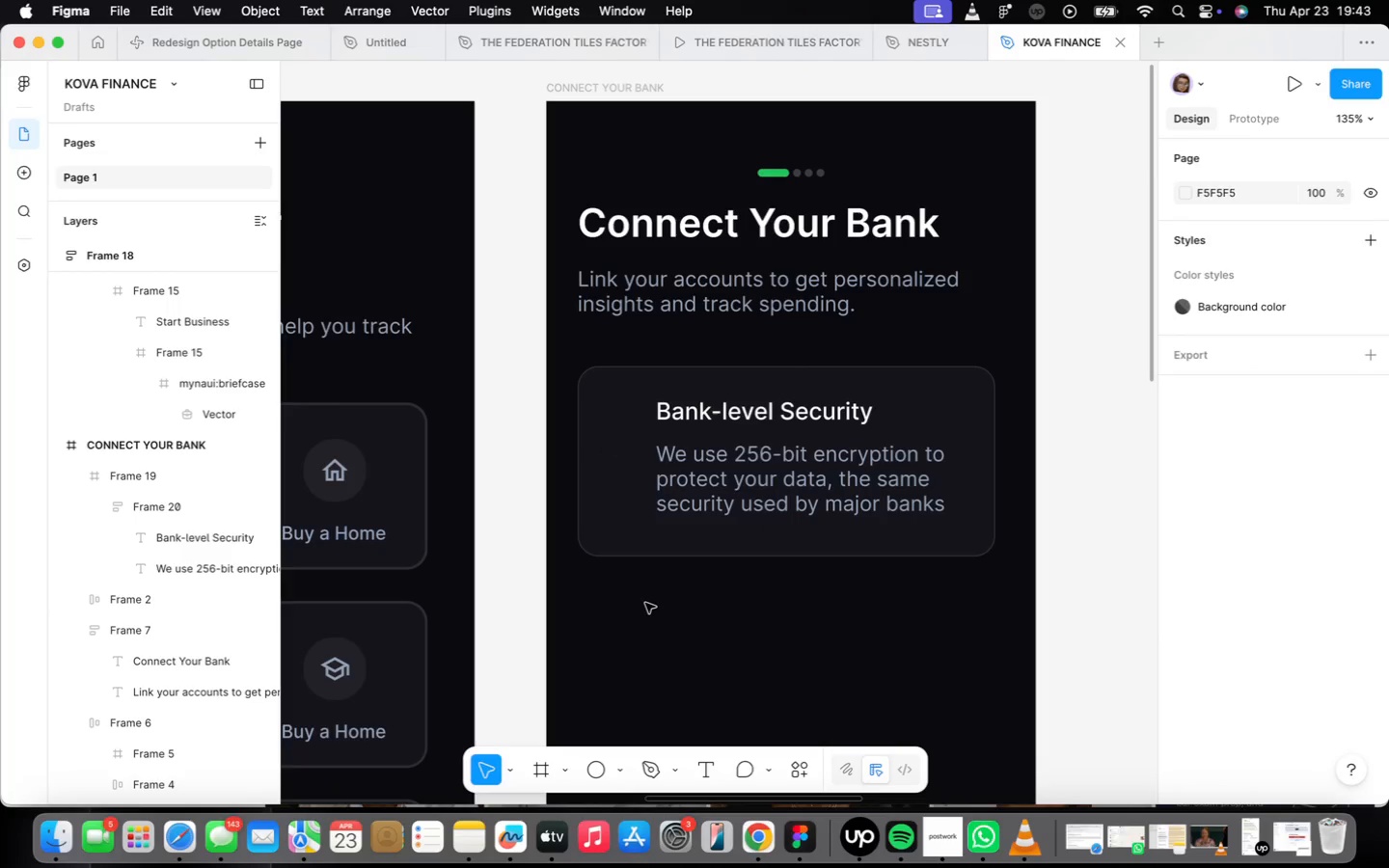 
scroll: coordinate [625, 544], scroll_direction: up, amount: 6.0
 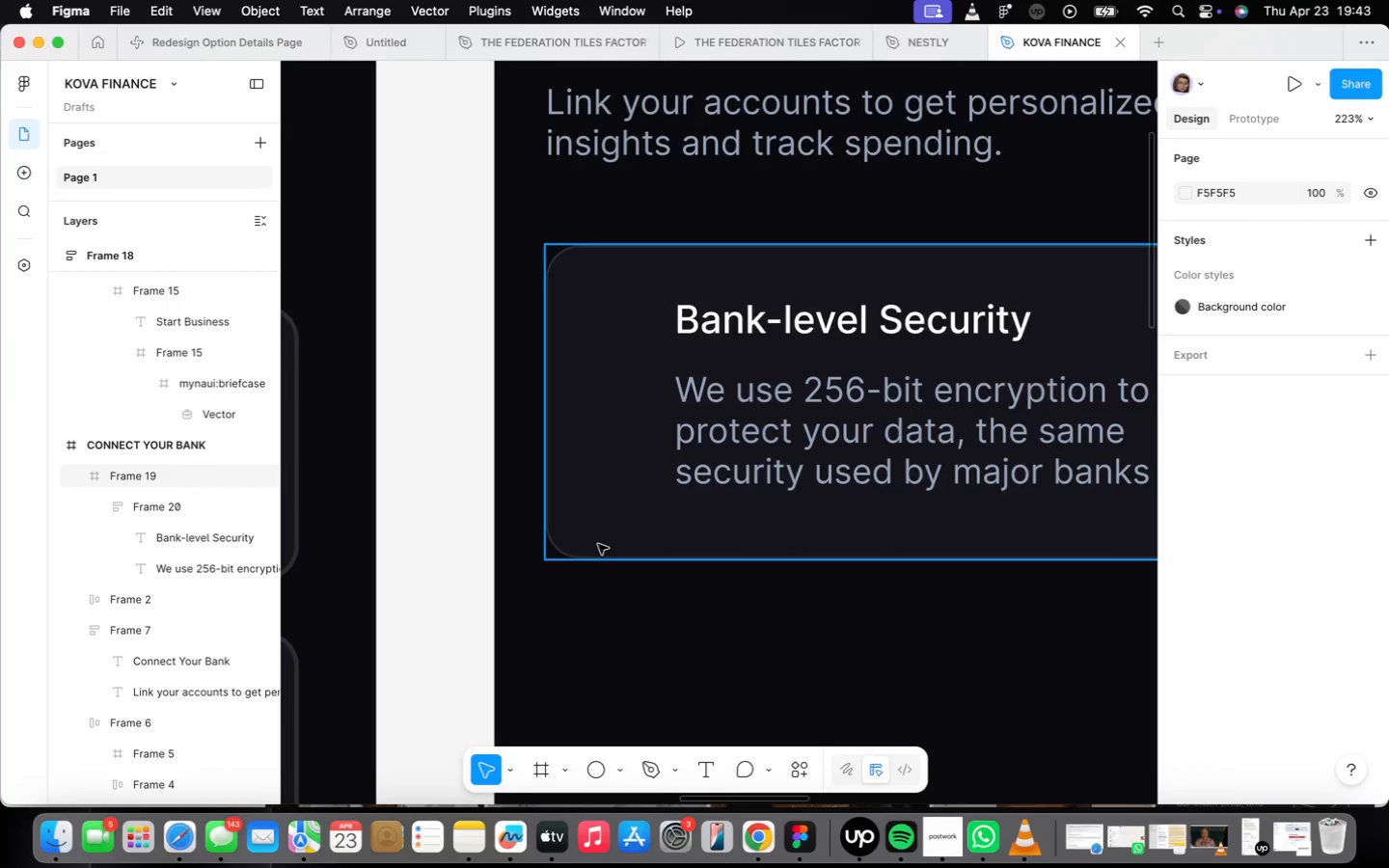 
key(F)
 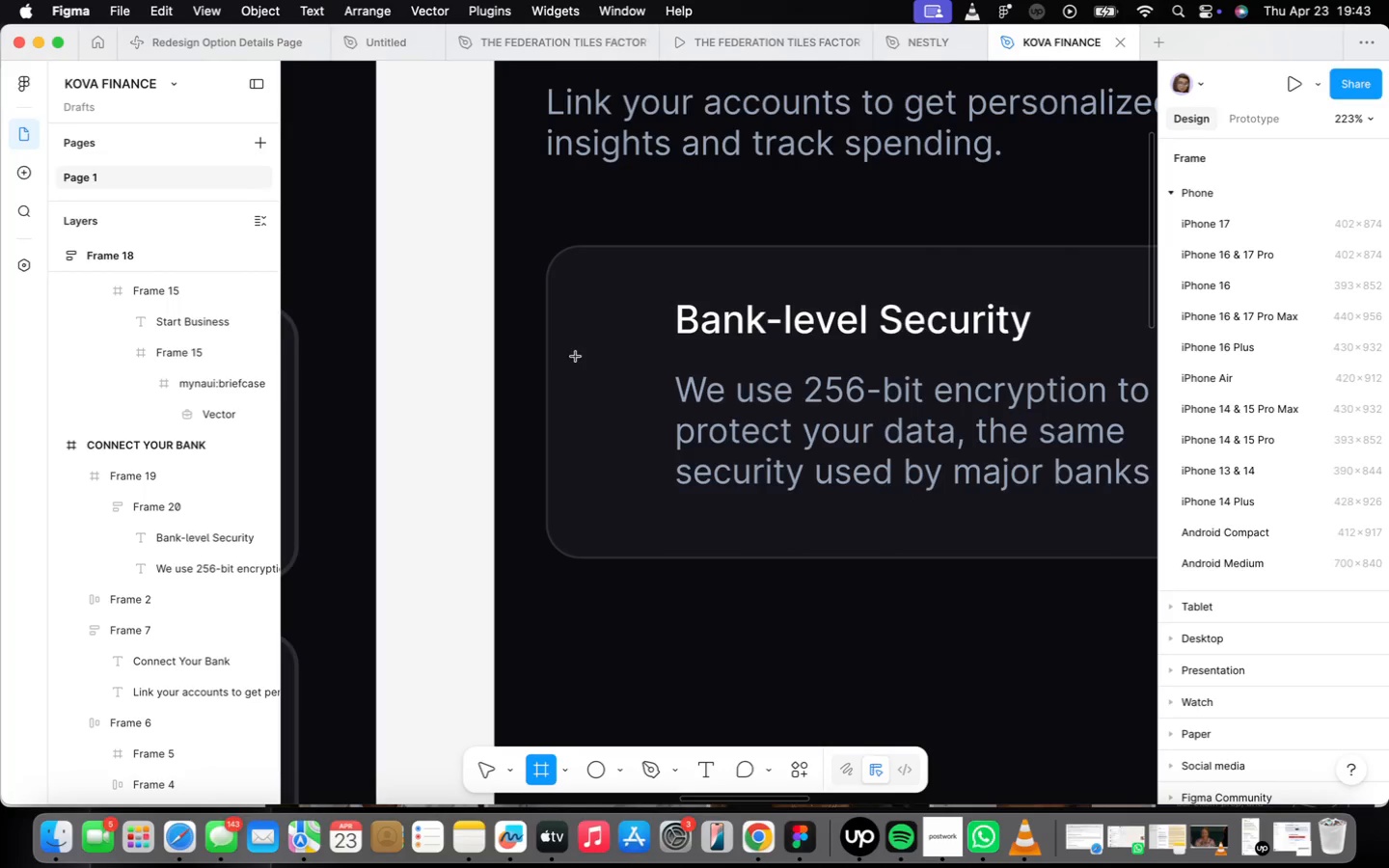 
left_click_drag(start_coordinate=[575, 350], to_coordinate=[623, 400])
 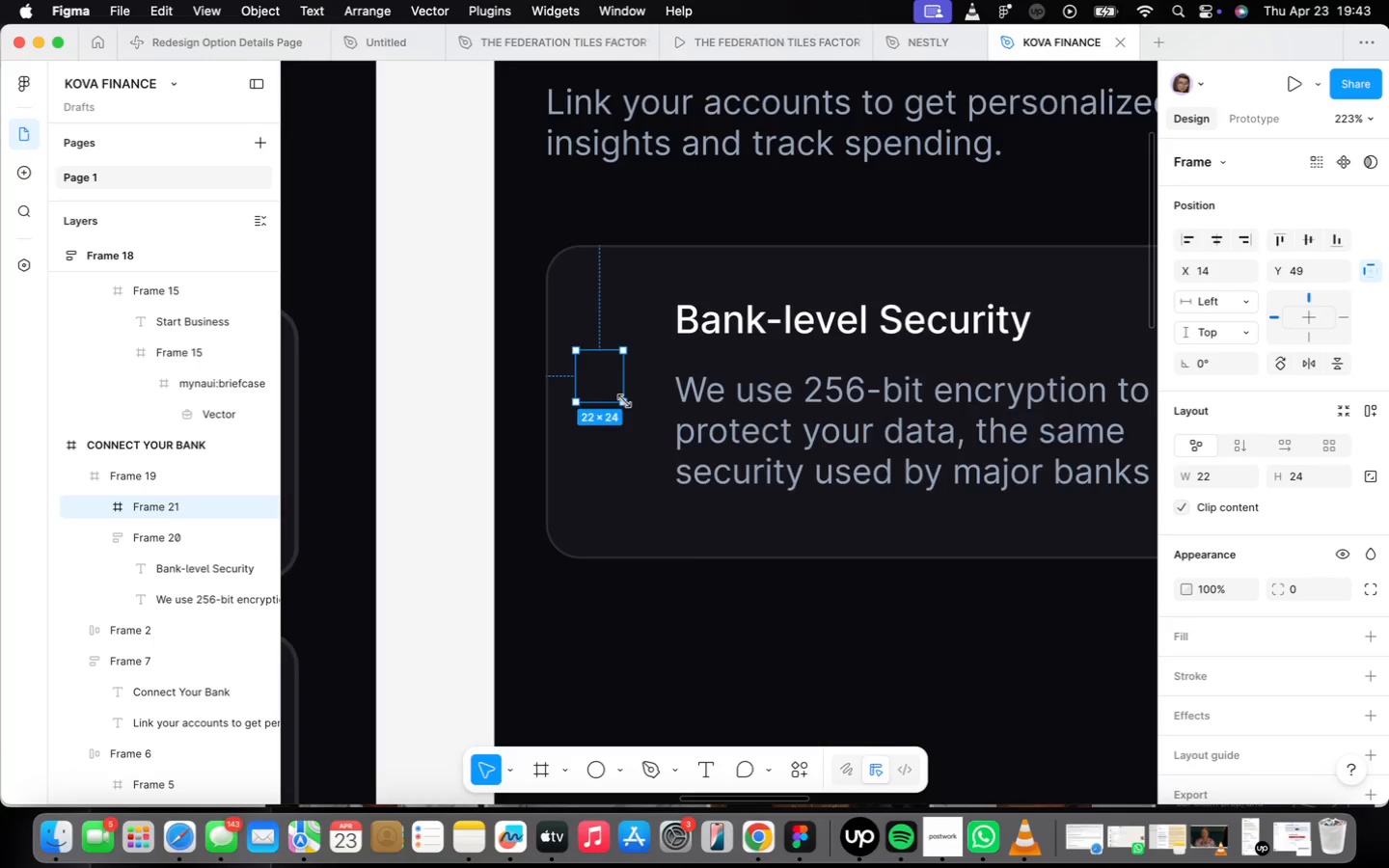 
wait(8.64)
 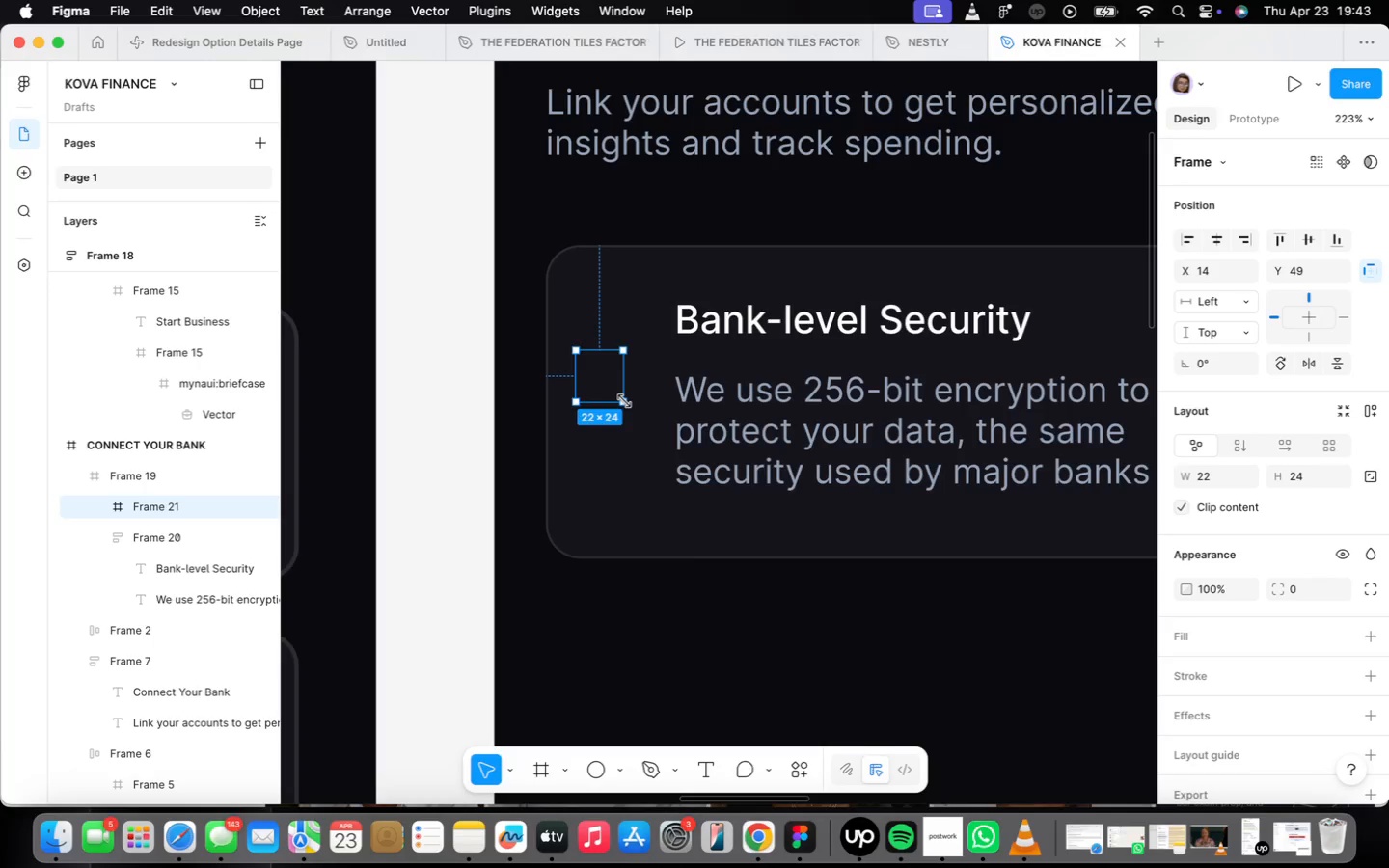 
left_click([1368, 637])
 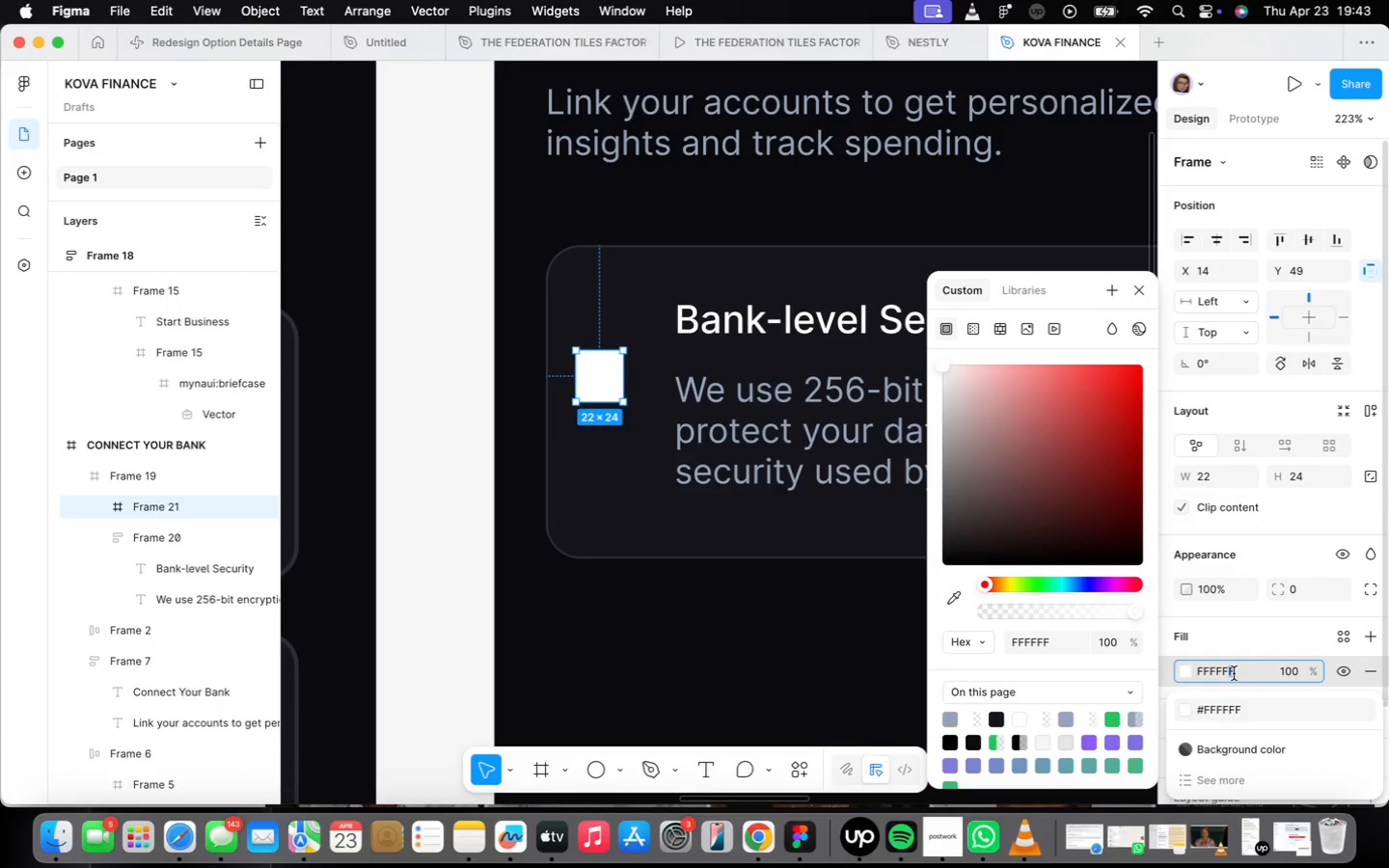 
wait(6.65)
 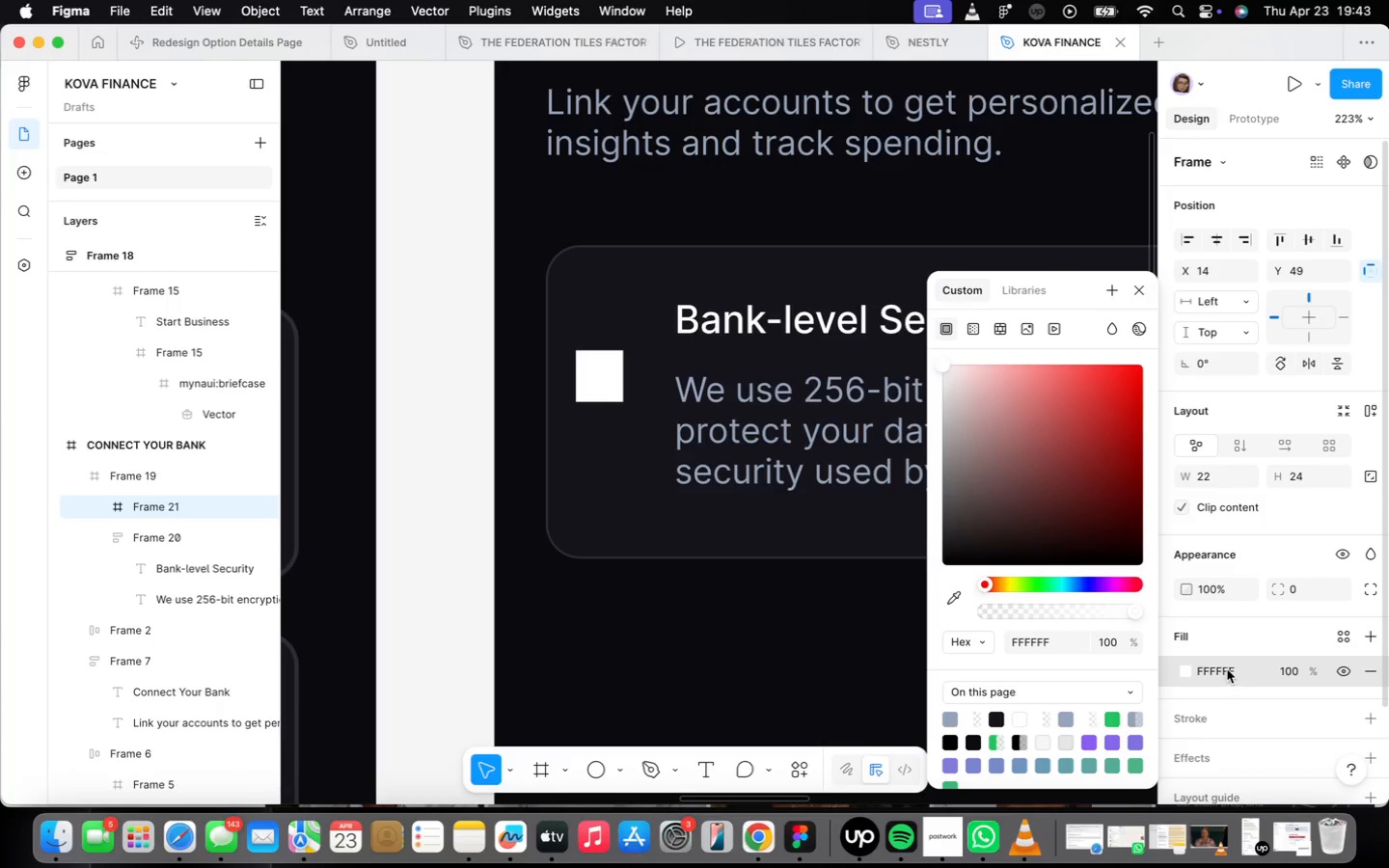 
double_click([1232, 671])
 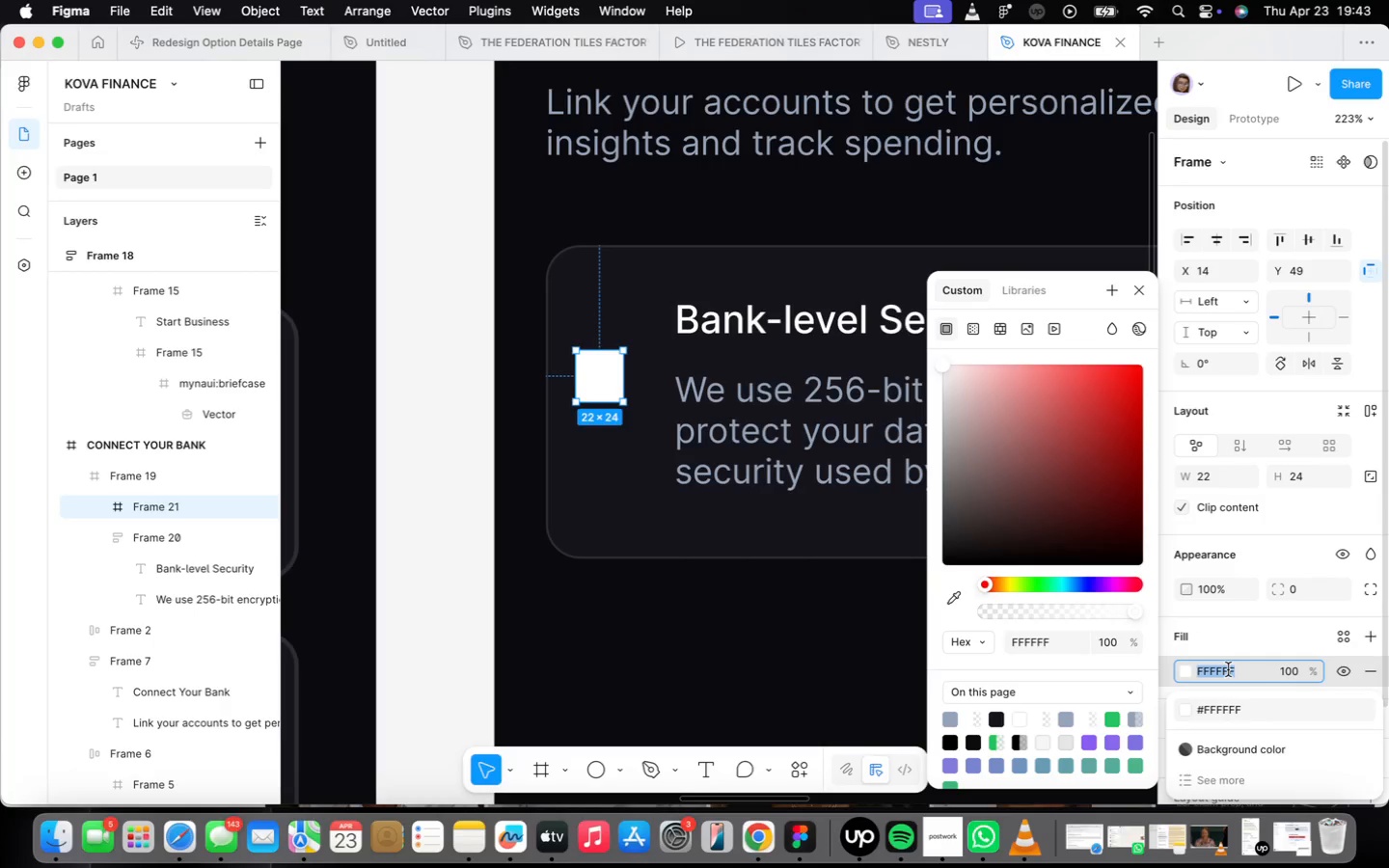 
type(22c55e)
 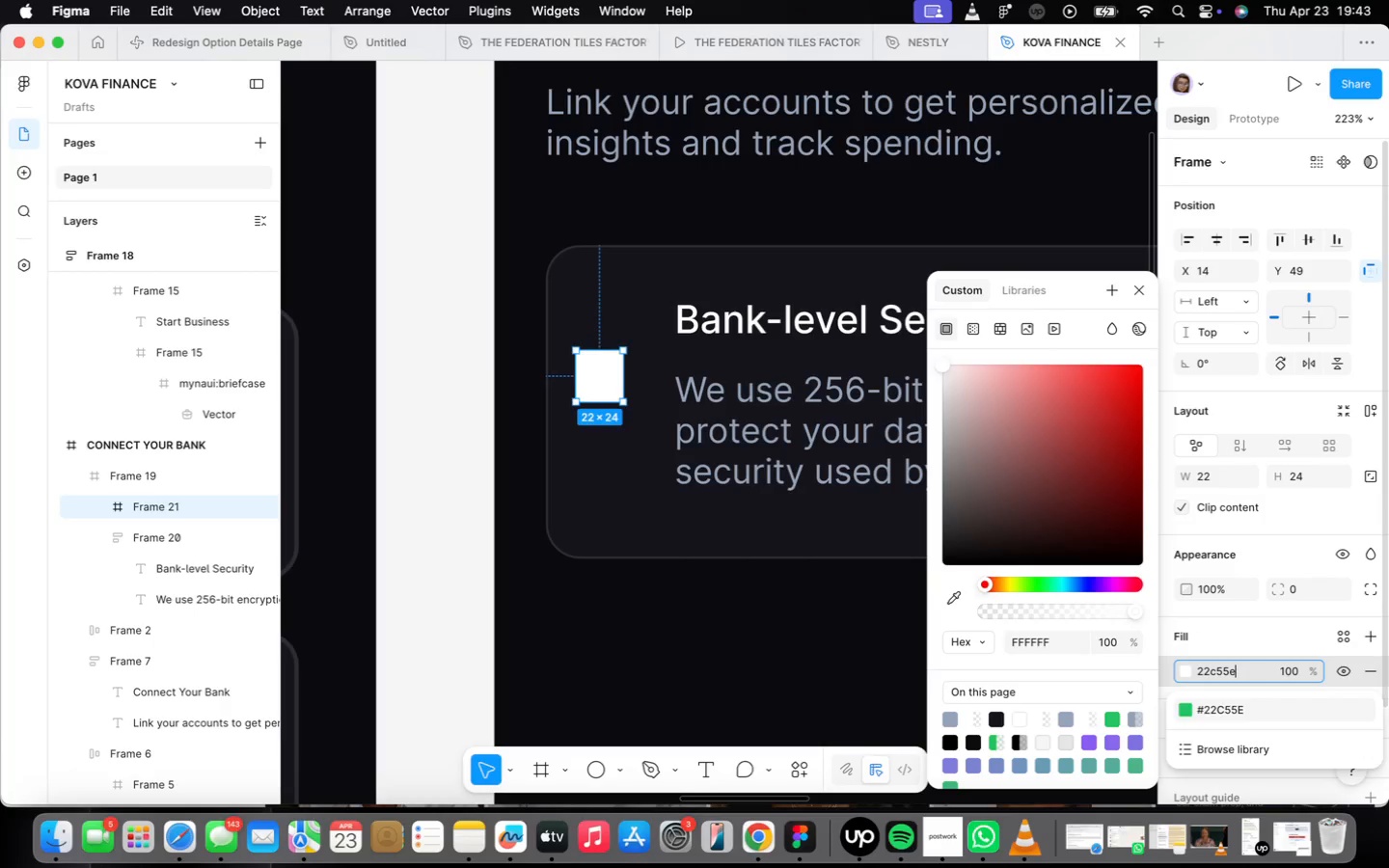 
key(Enter)
 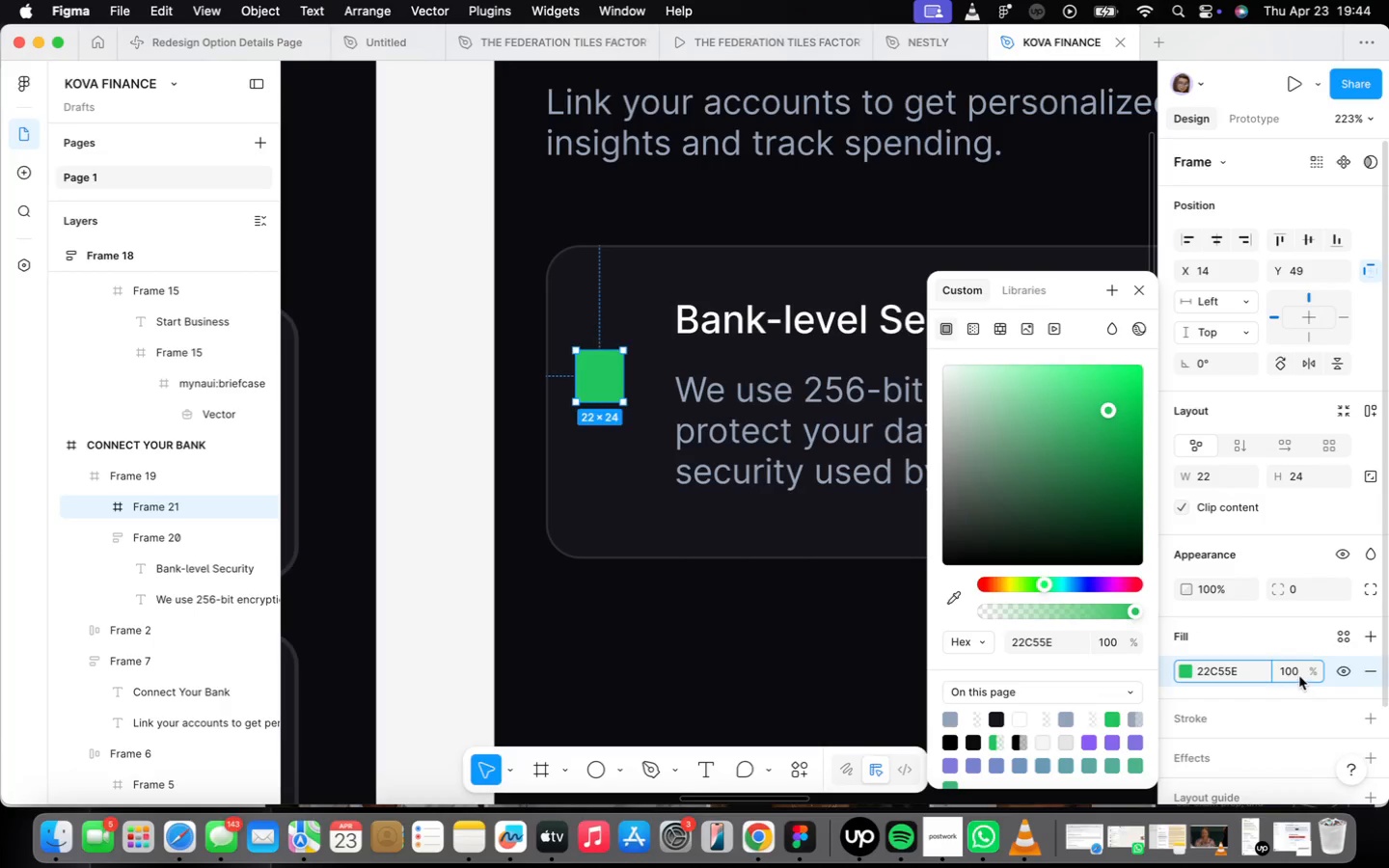 
type(20)
 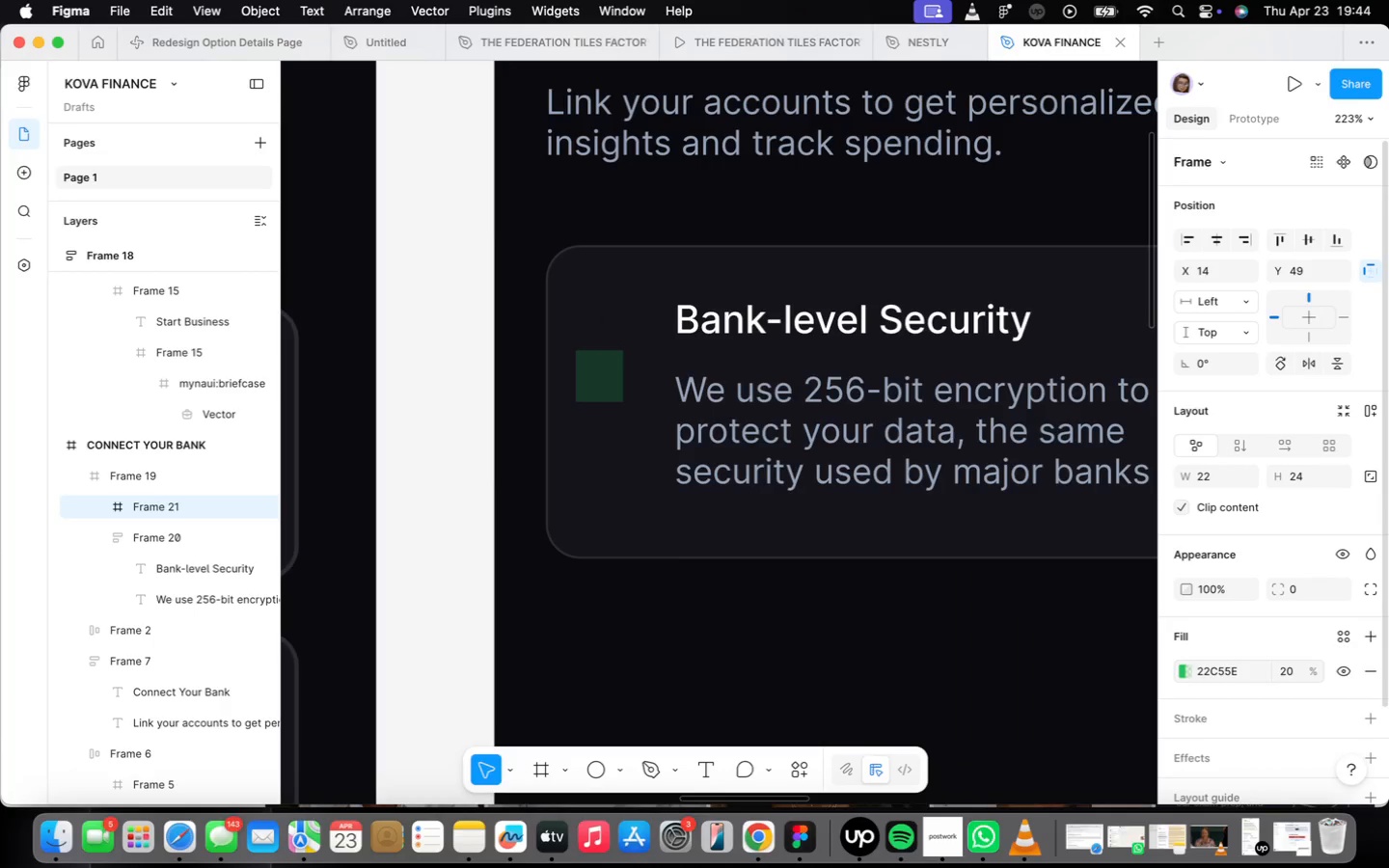 
key(Enter)
 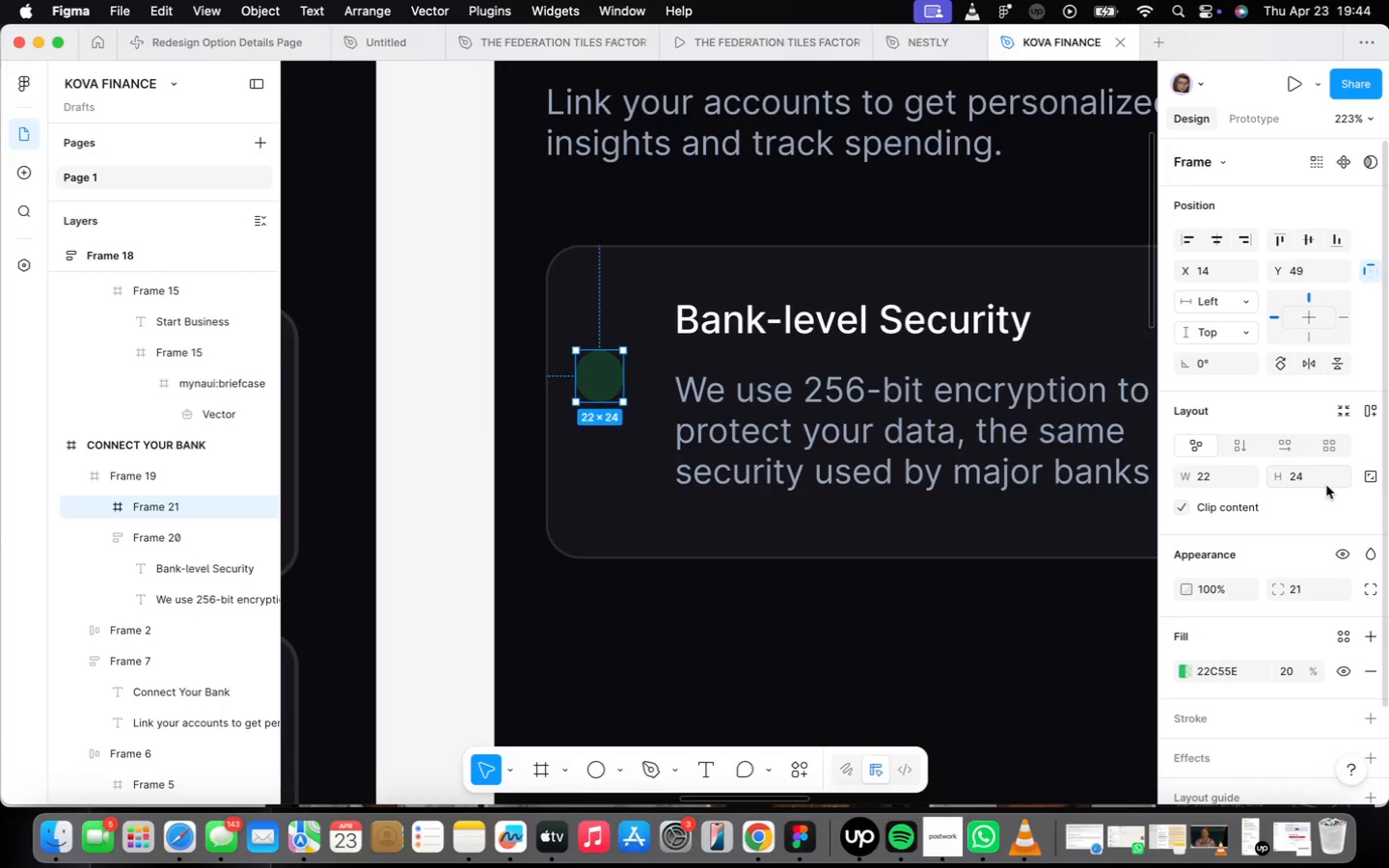 
wait(11.02)
 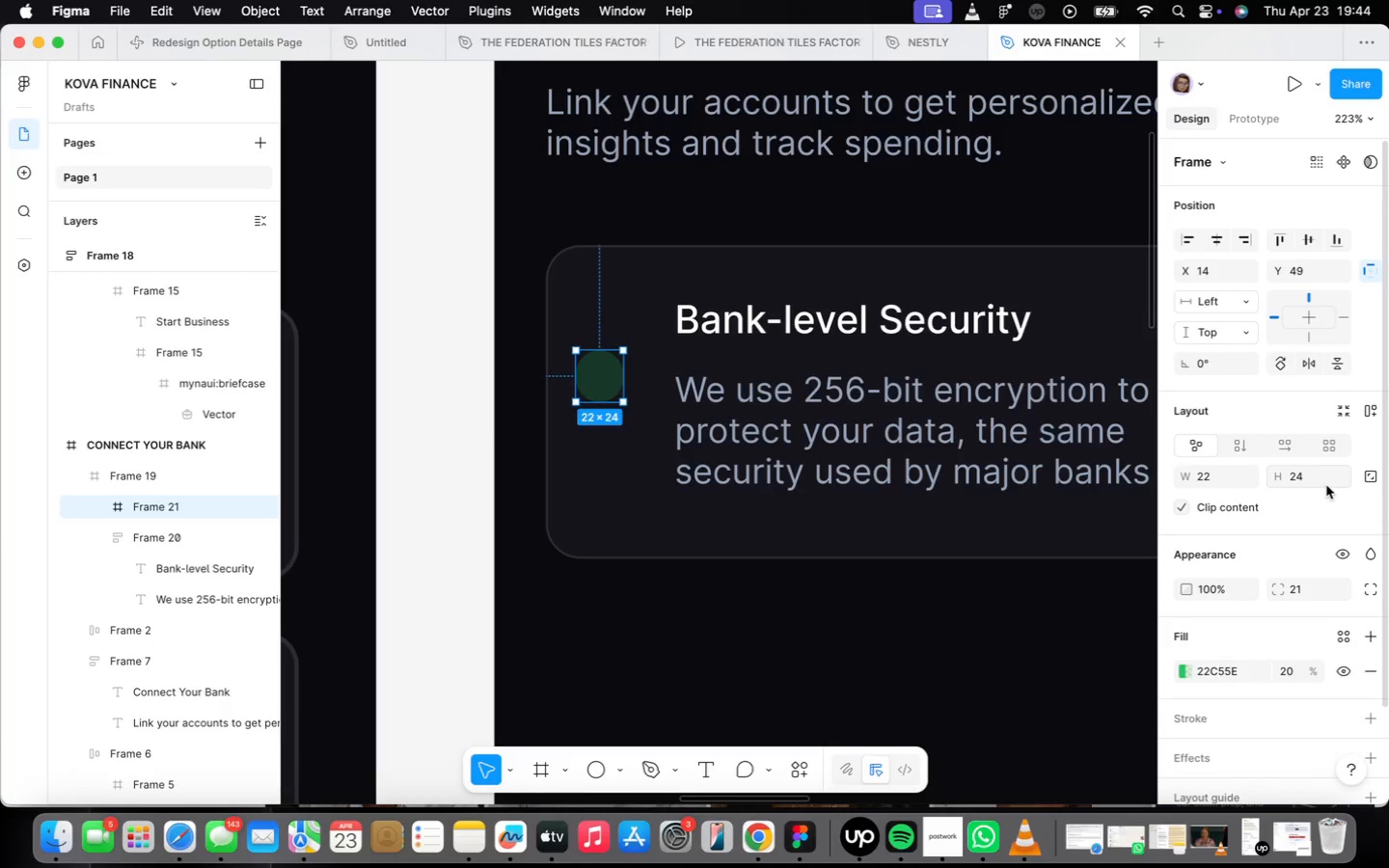 
left_click([1235, 479])
 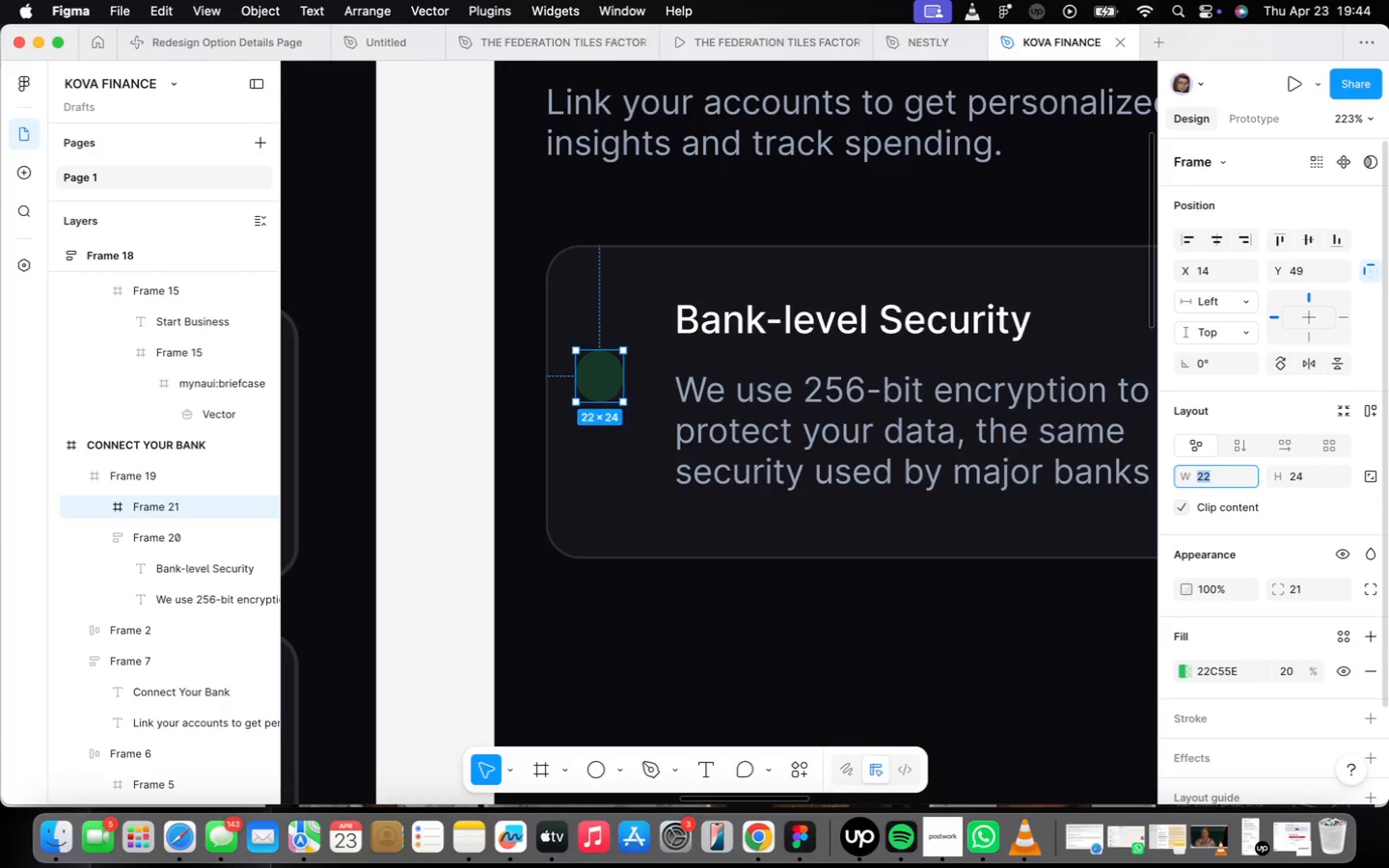 
type(40)
 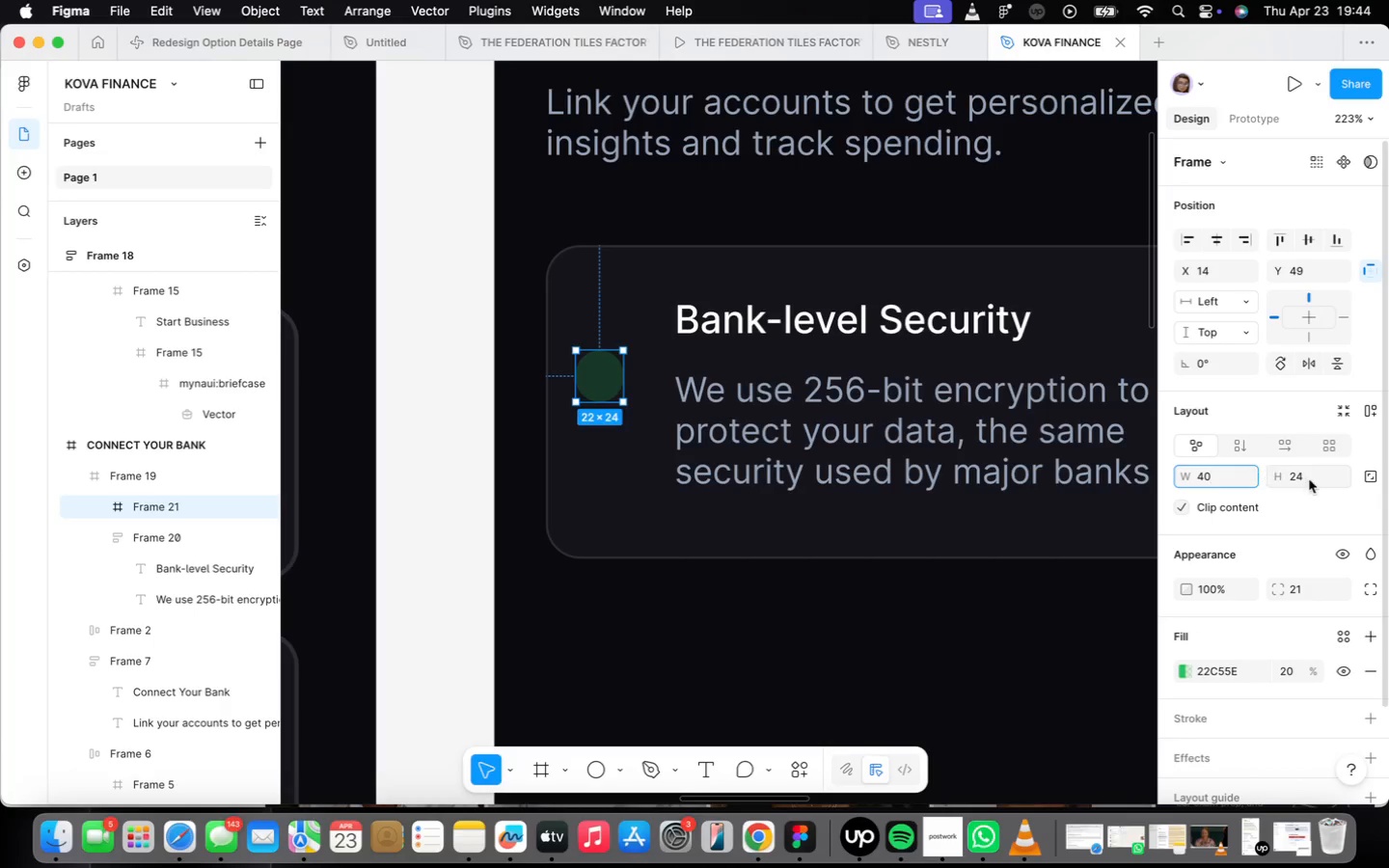 
left_click([1309, 478])
 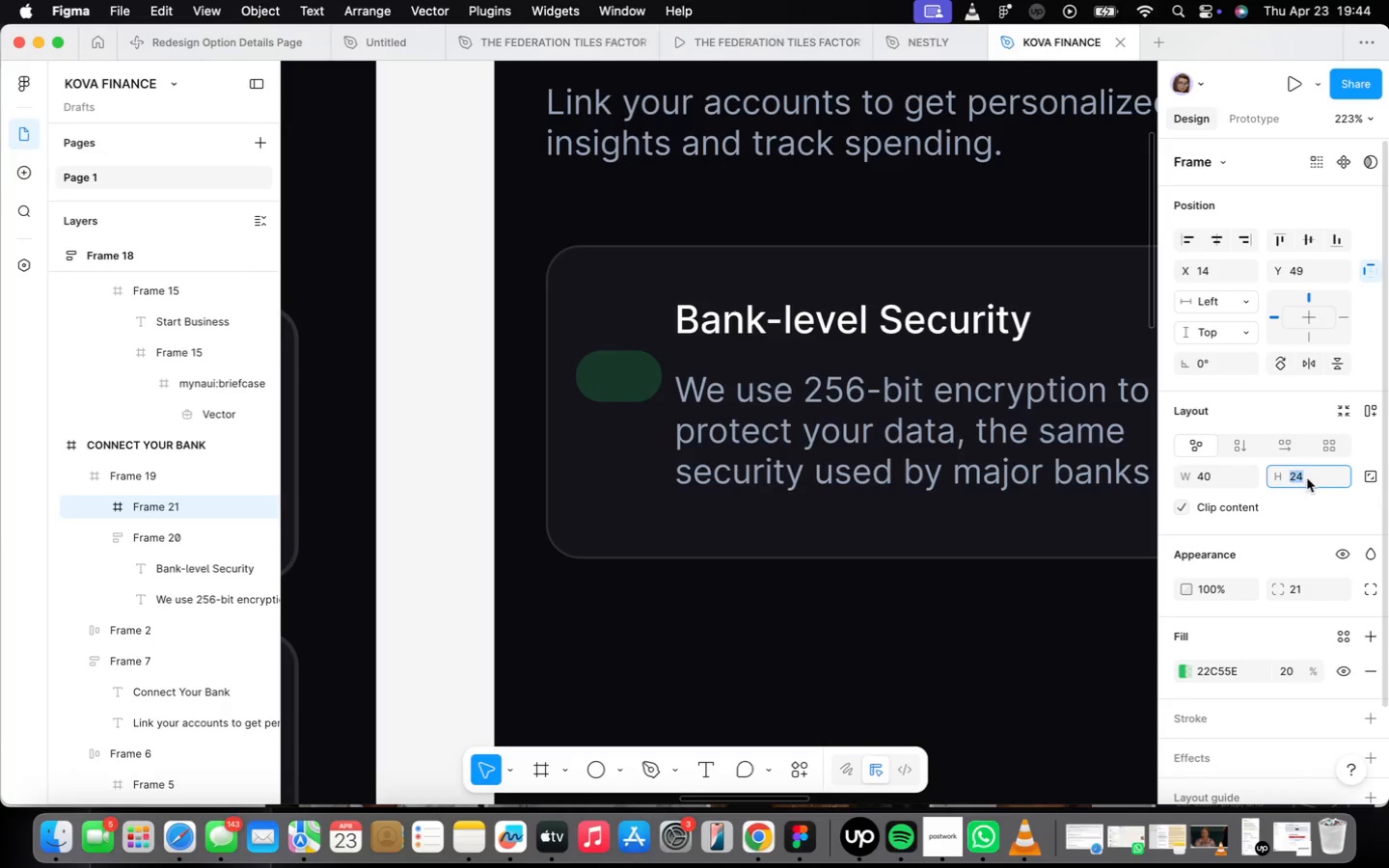 
type(40)
 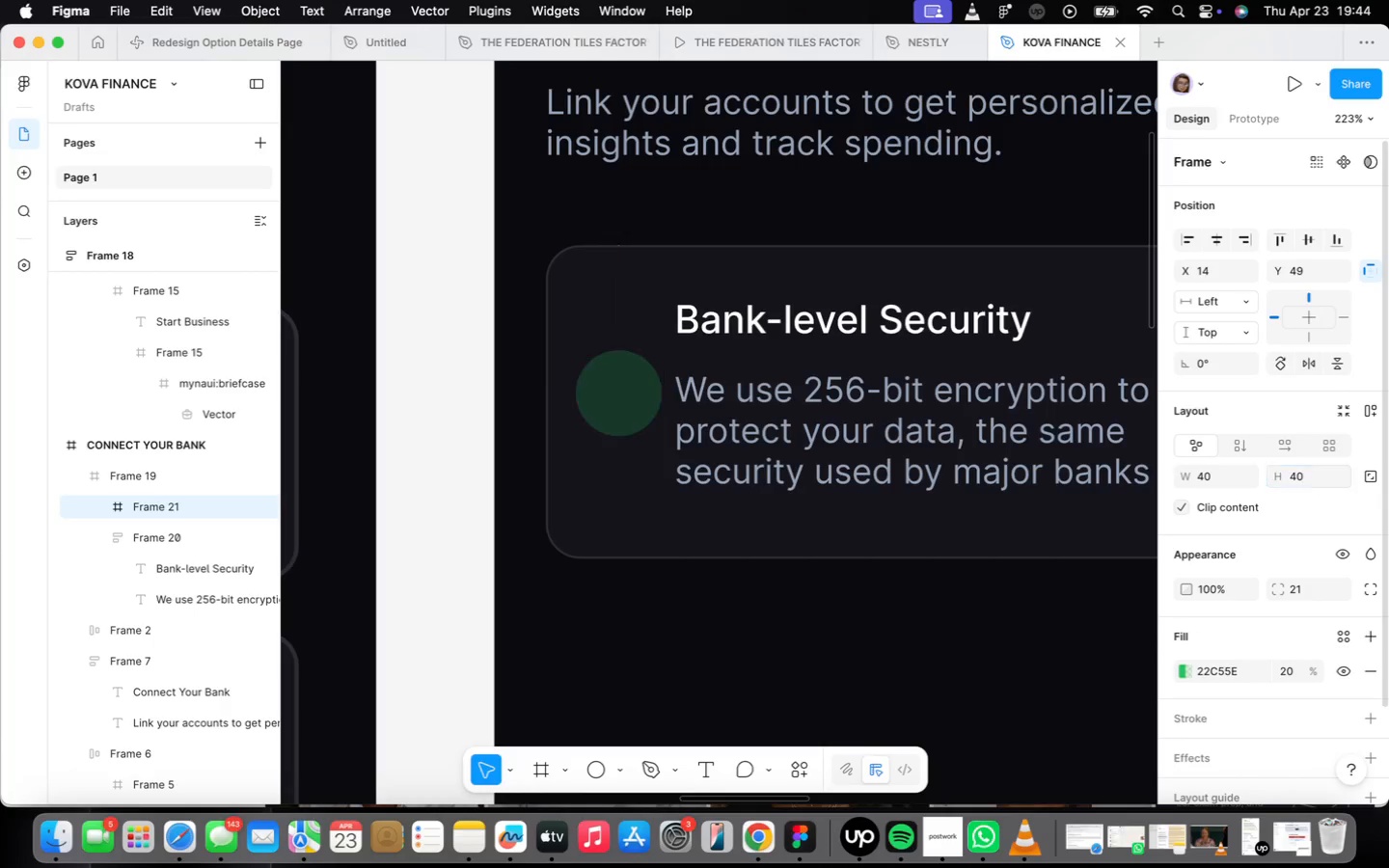 
key(Enter)
 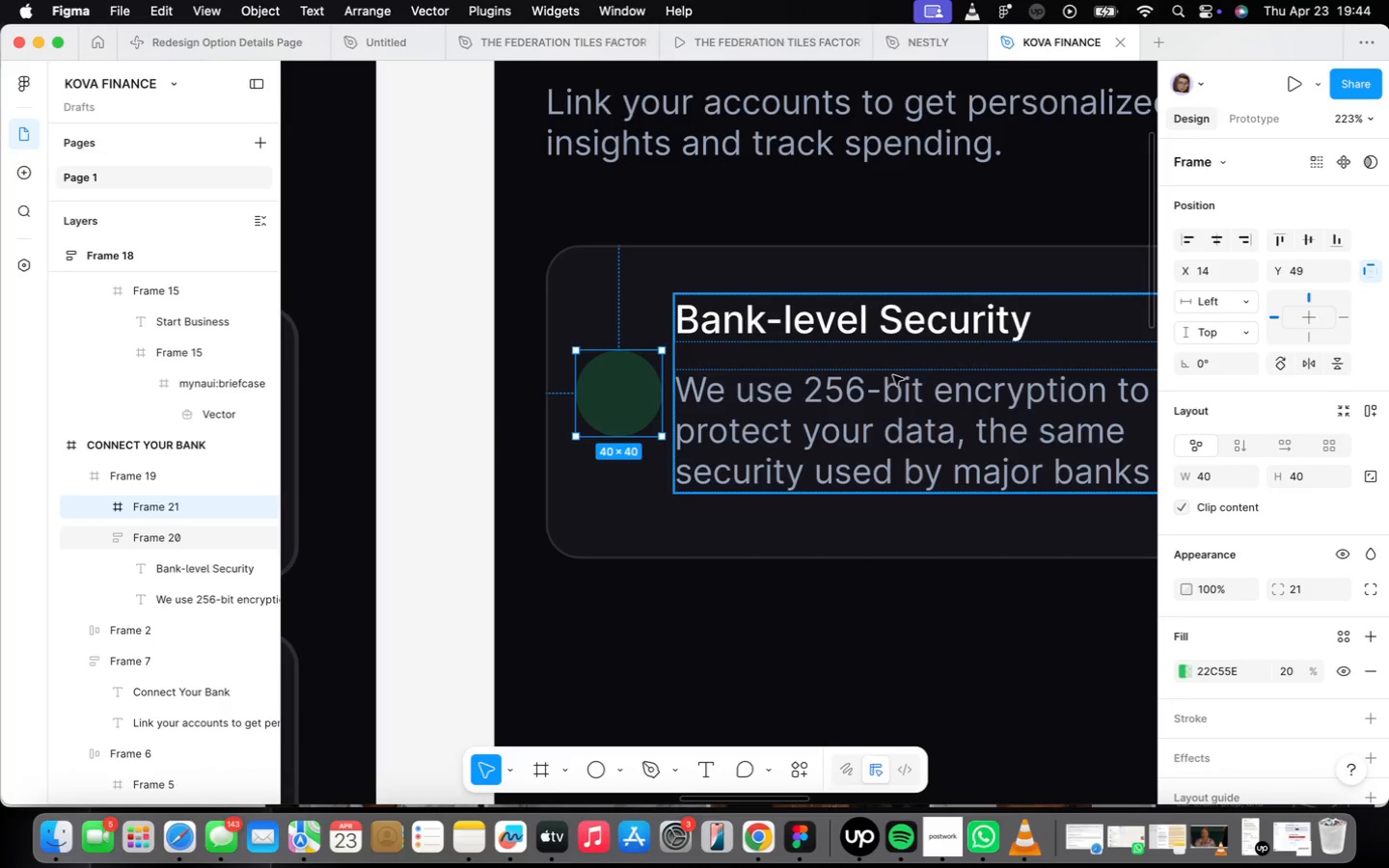 
left_click_drag(start_coordinate=[611, 379], to_coordinate=[605, 321])
 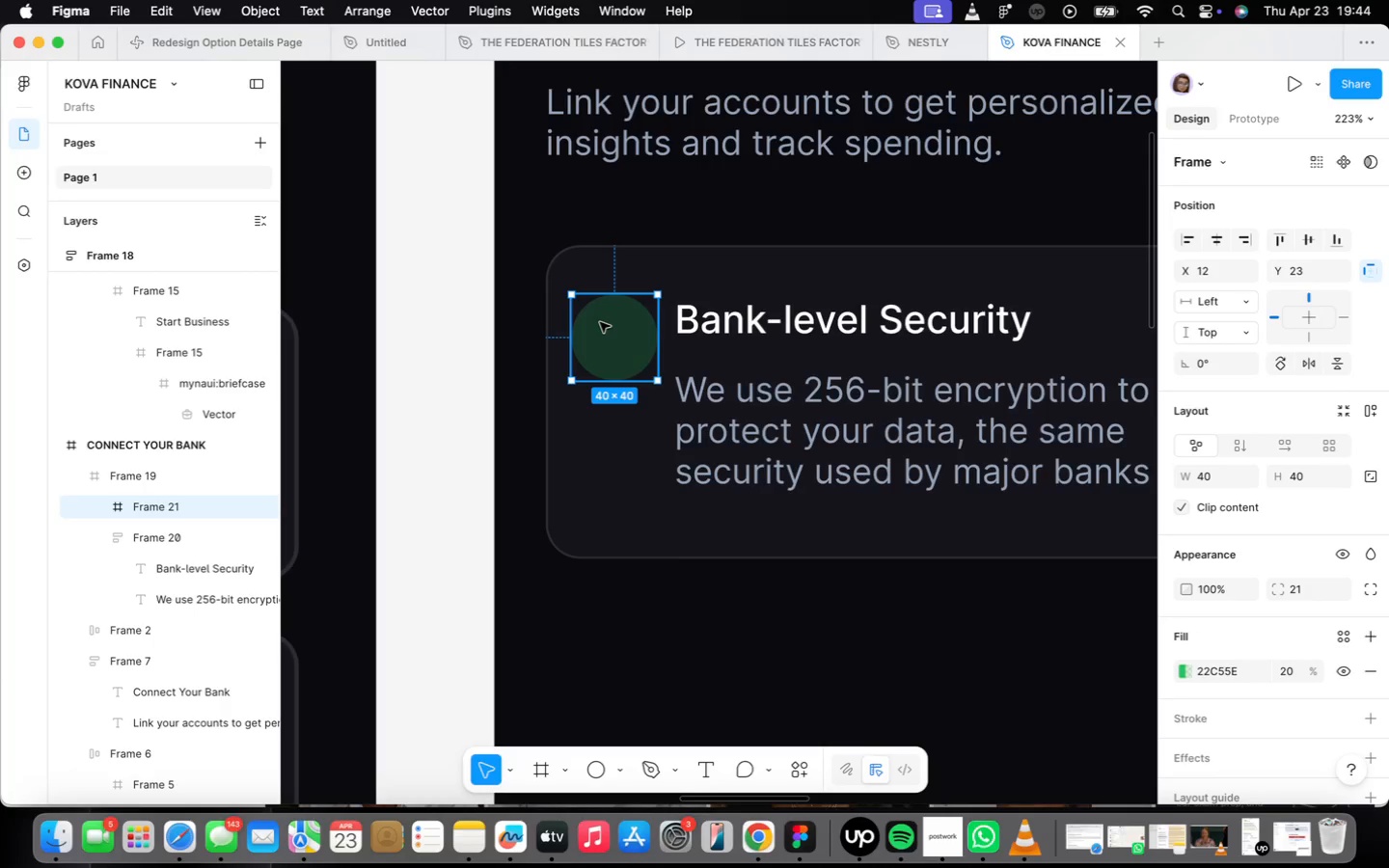 
wait(8.22)
 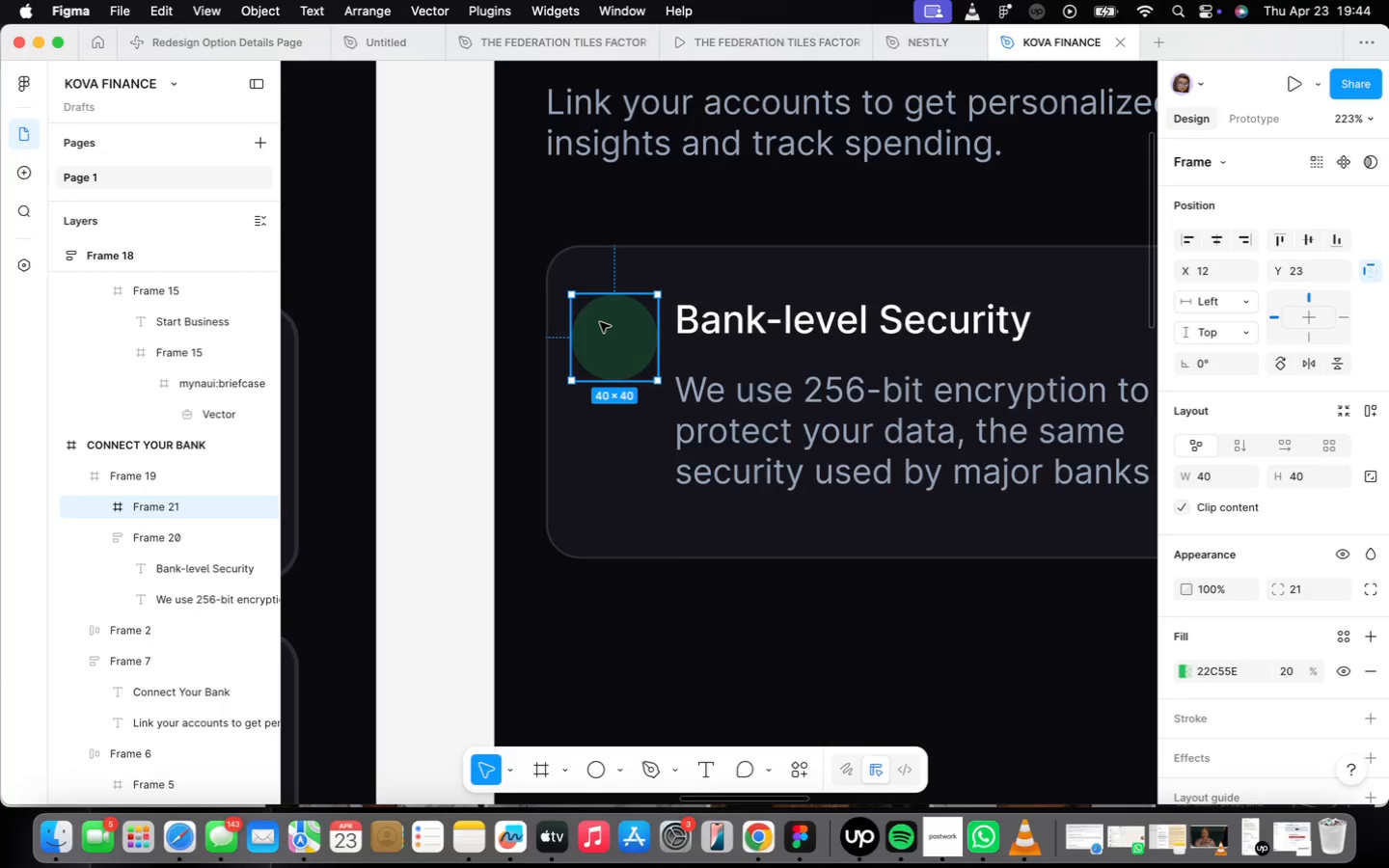 
scroll: coordinate [614, 347], scroll_direction: up, amount: 3.0
 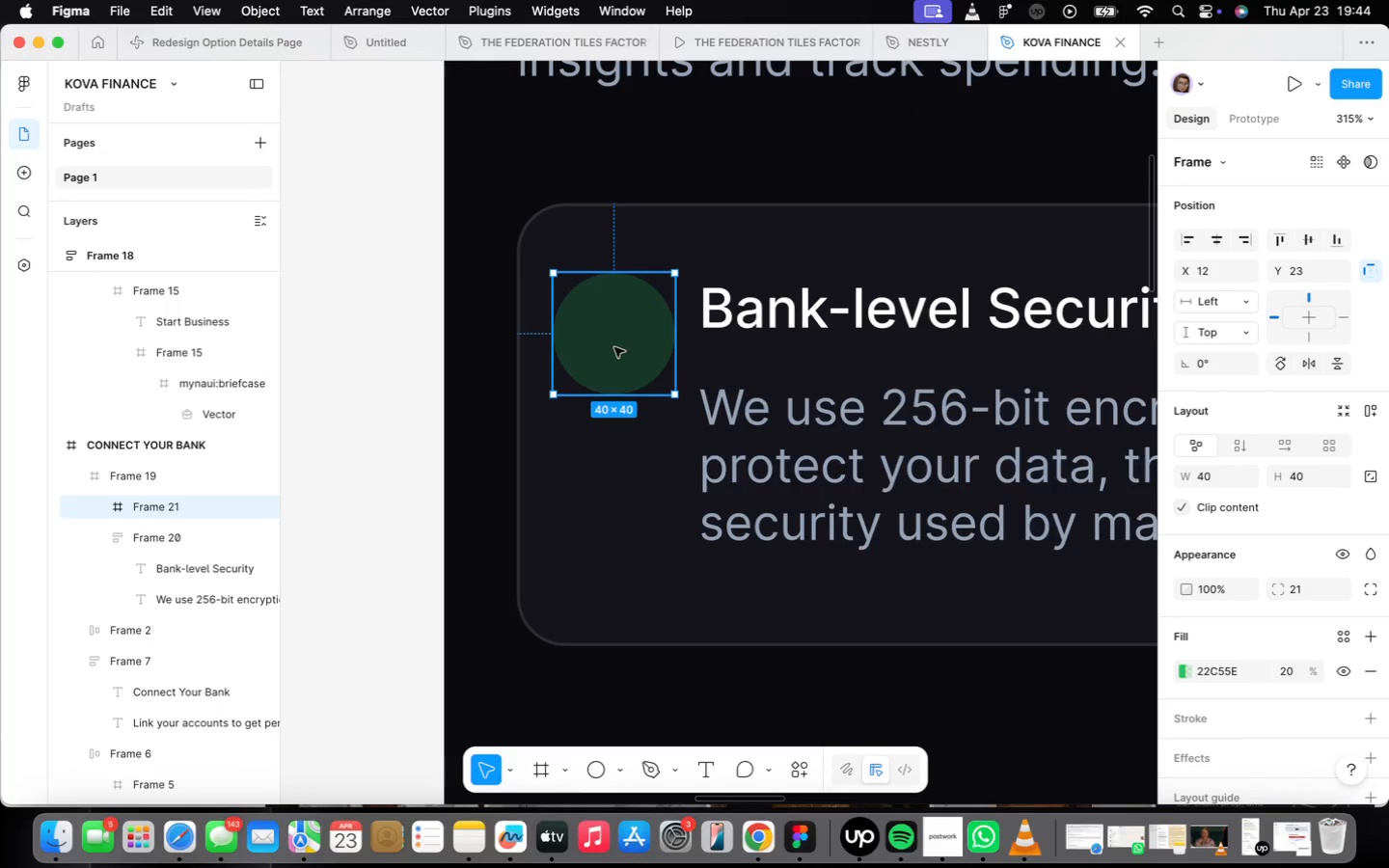 
right_click([611, 559])
 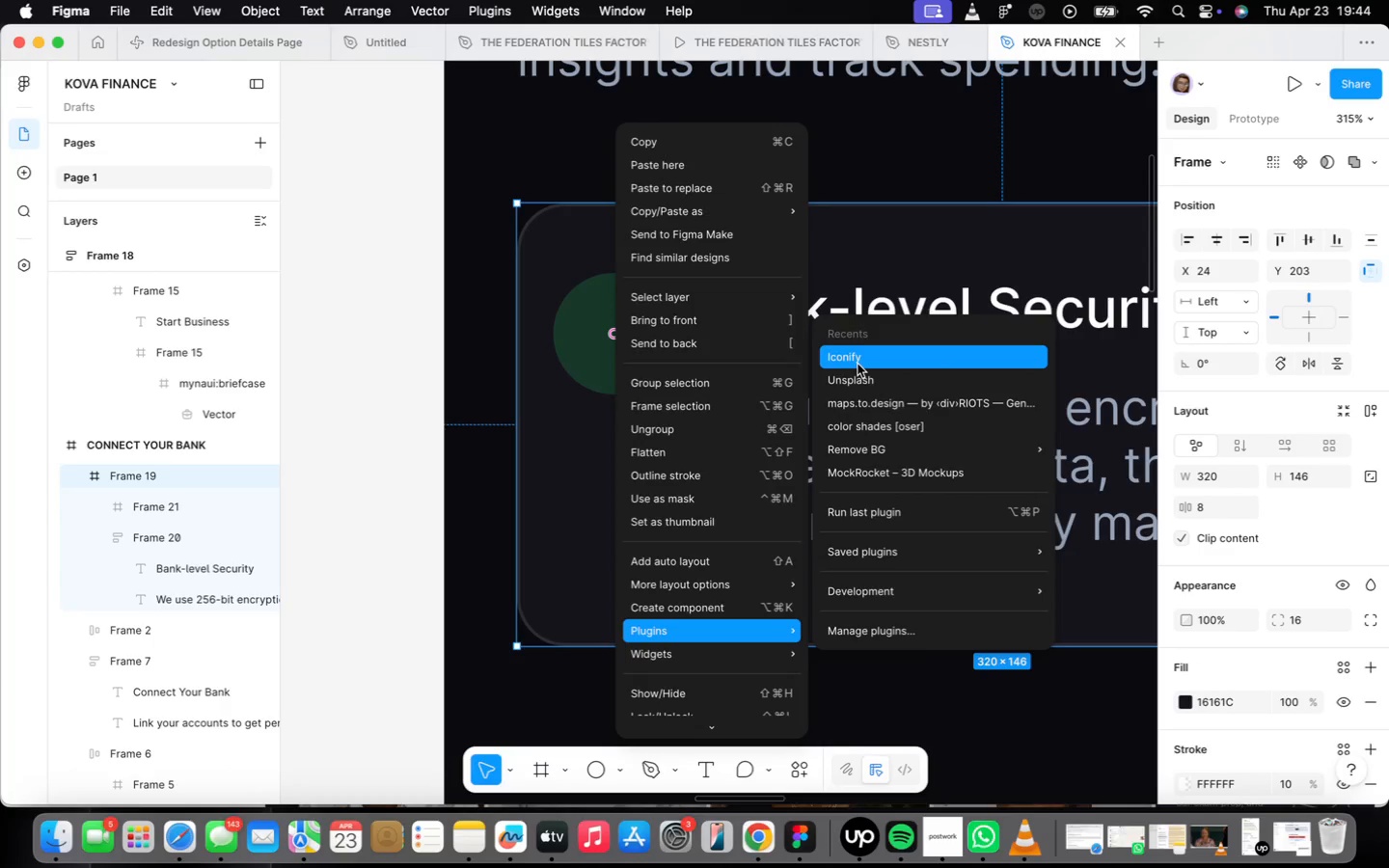 
left_click([858, 364])
 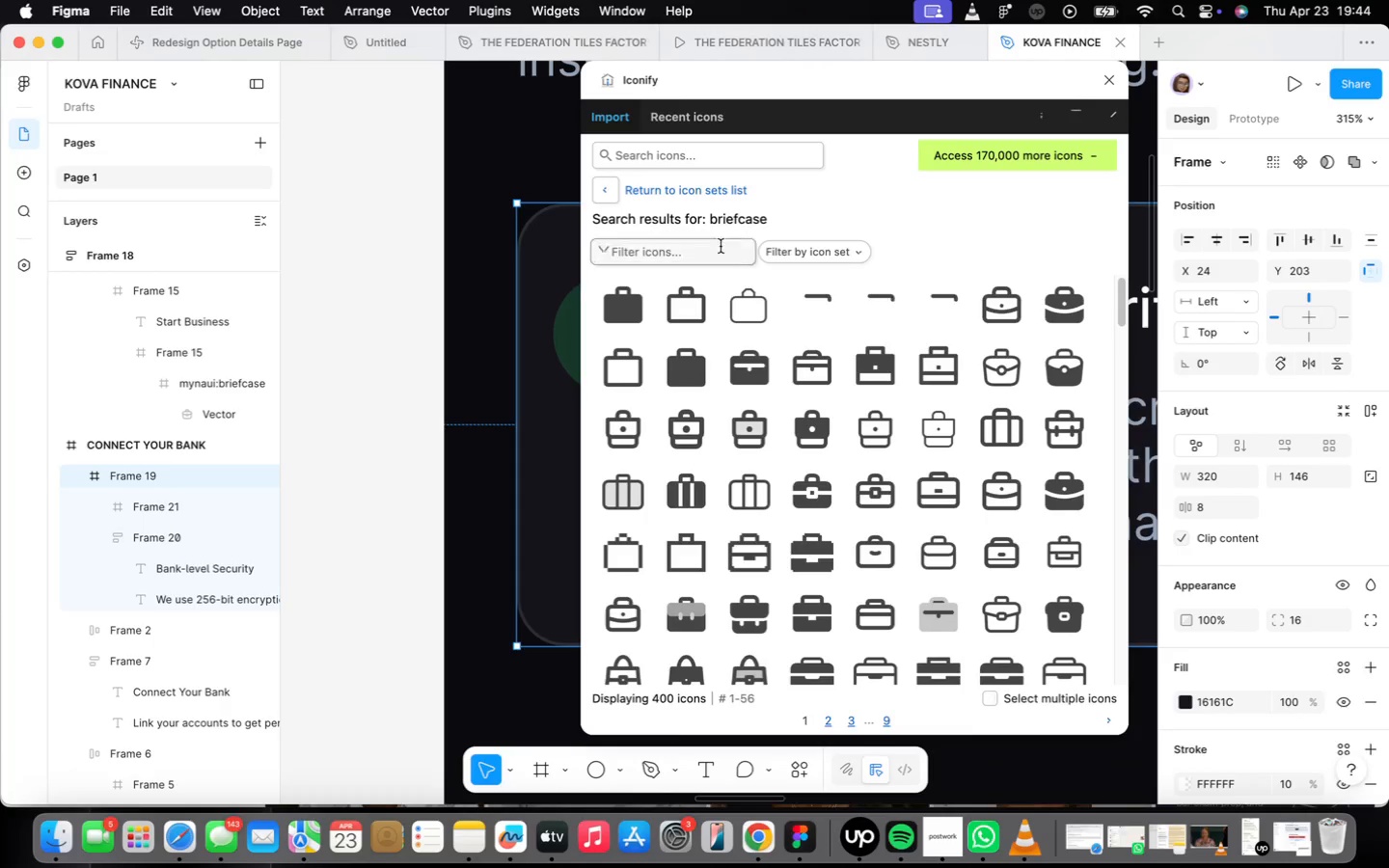 
left_click([714, 162])
 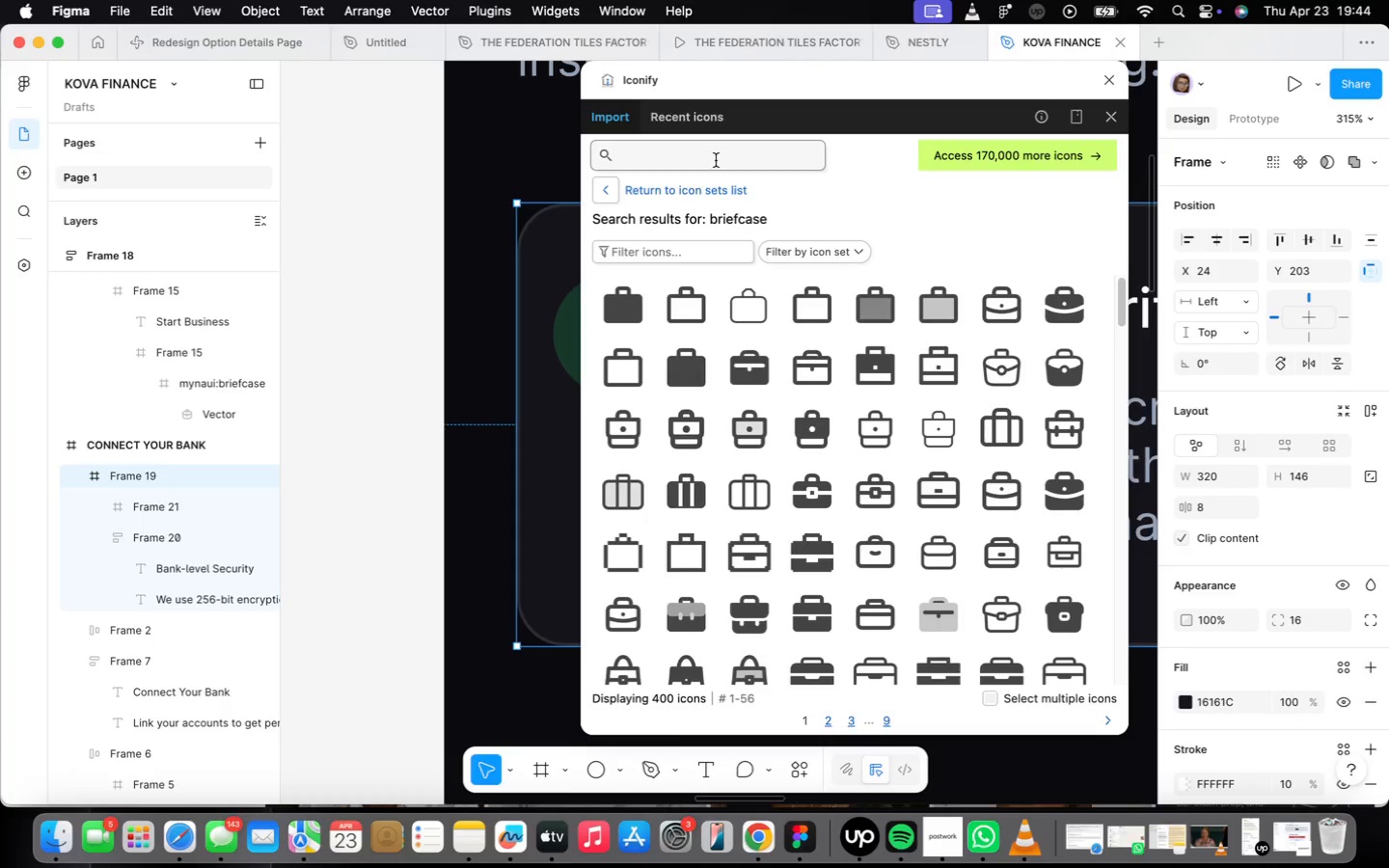 
type(sheild)
 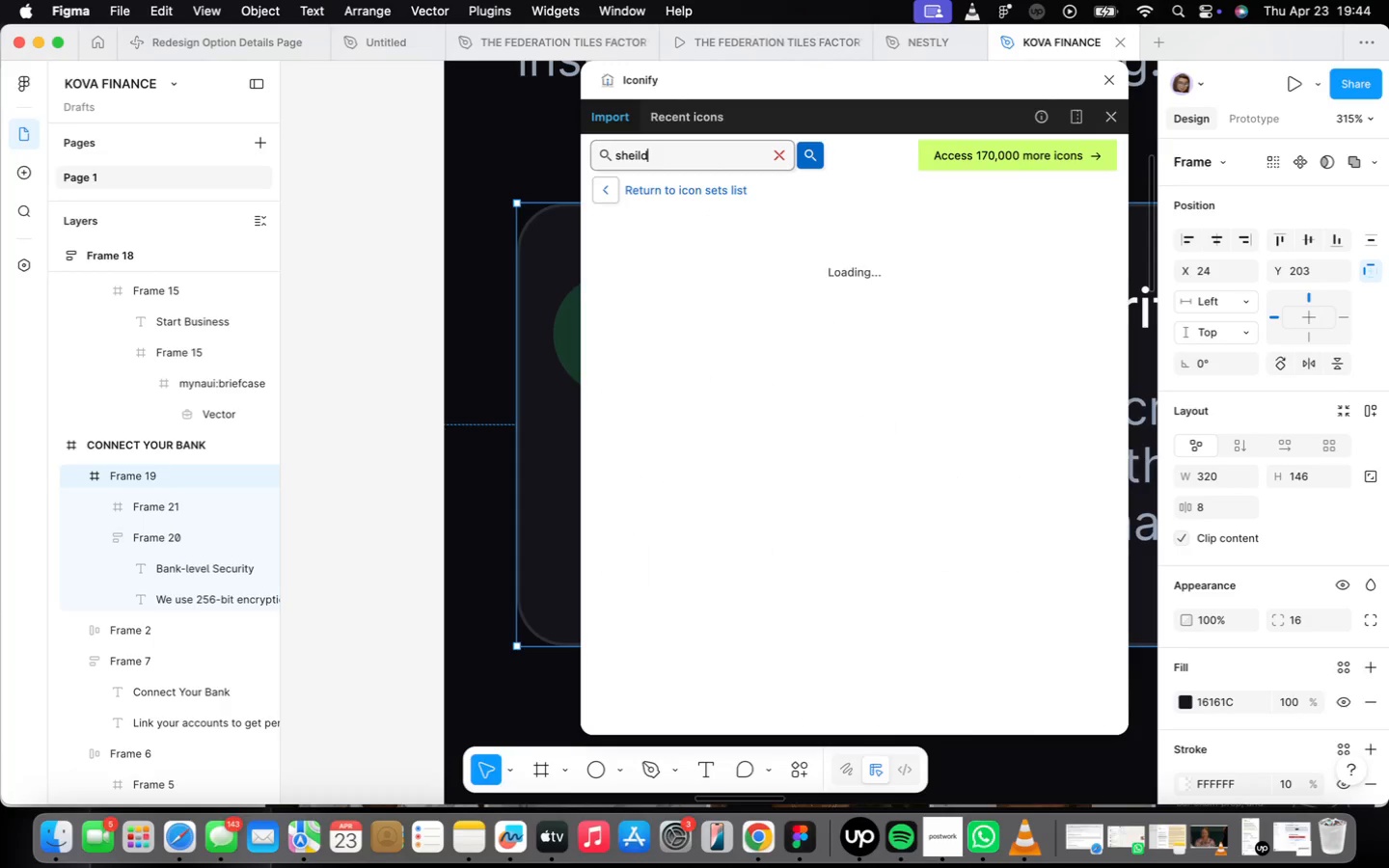 
key(Enter)
 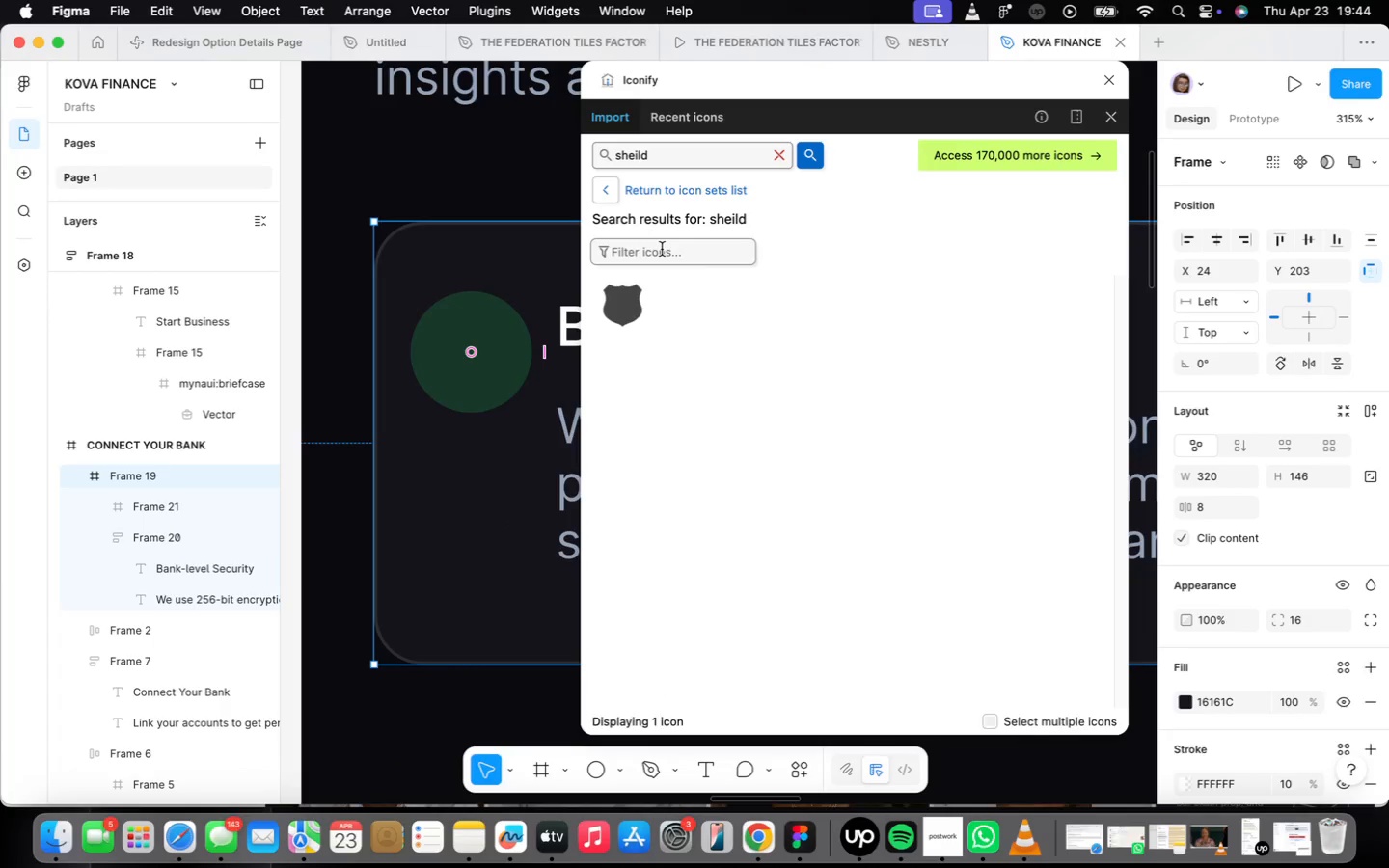 
mouse_move([641, 143])
 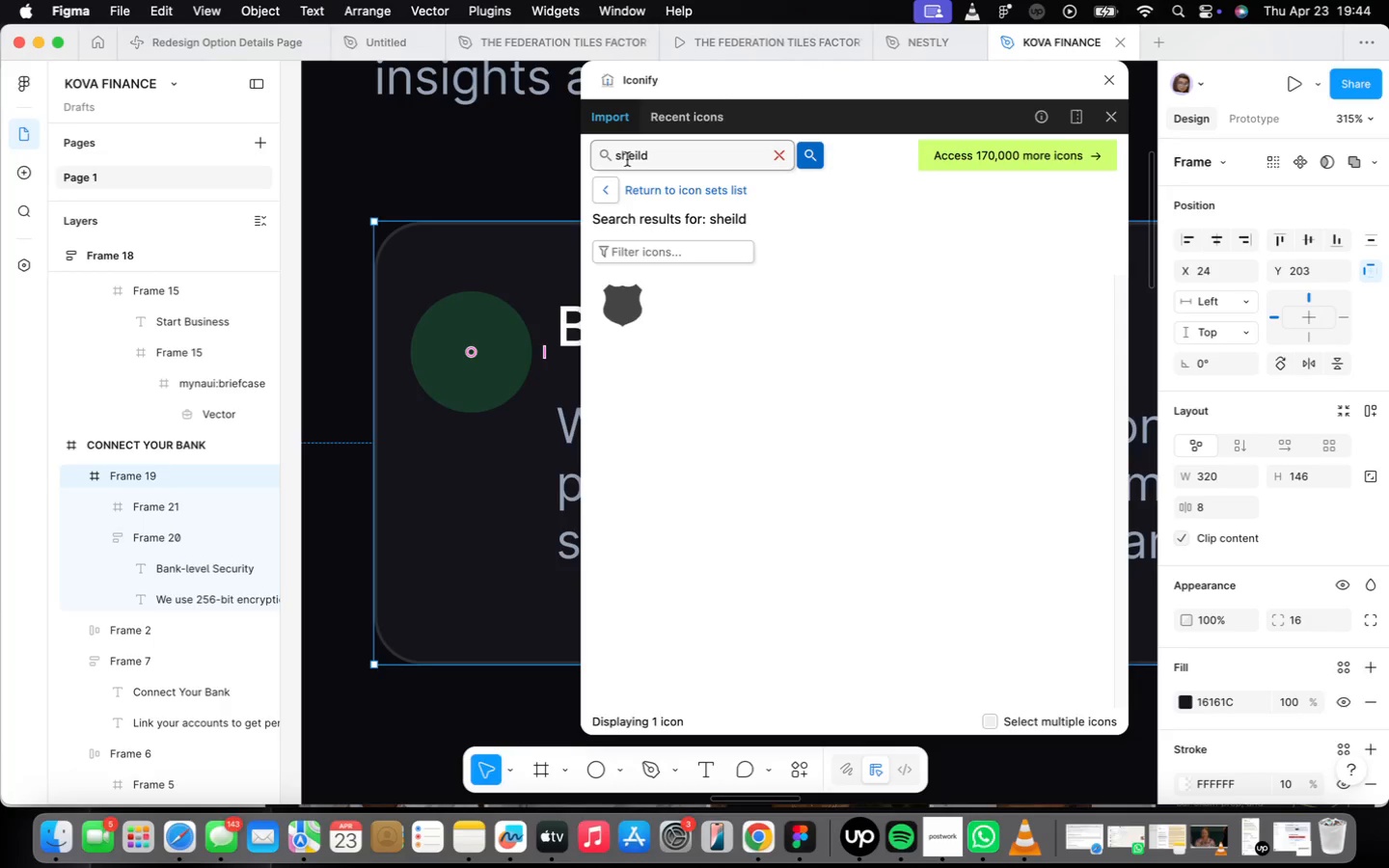 
double_click([627, 159])
 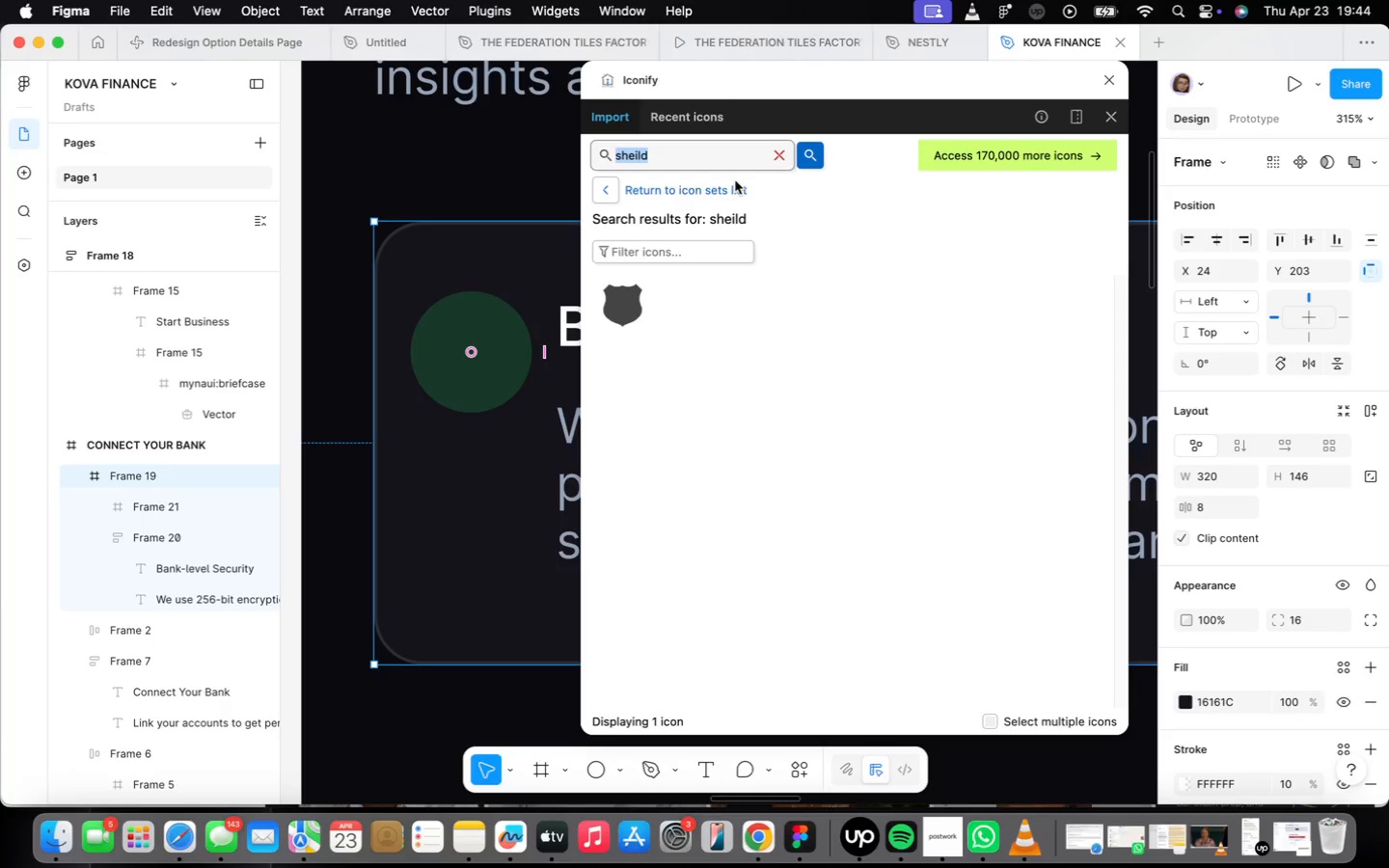 
type(protection)
 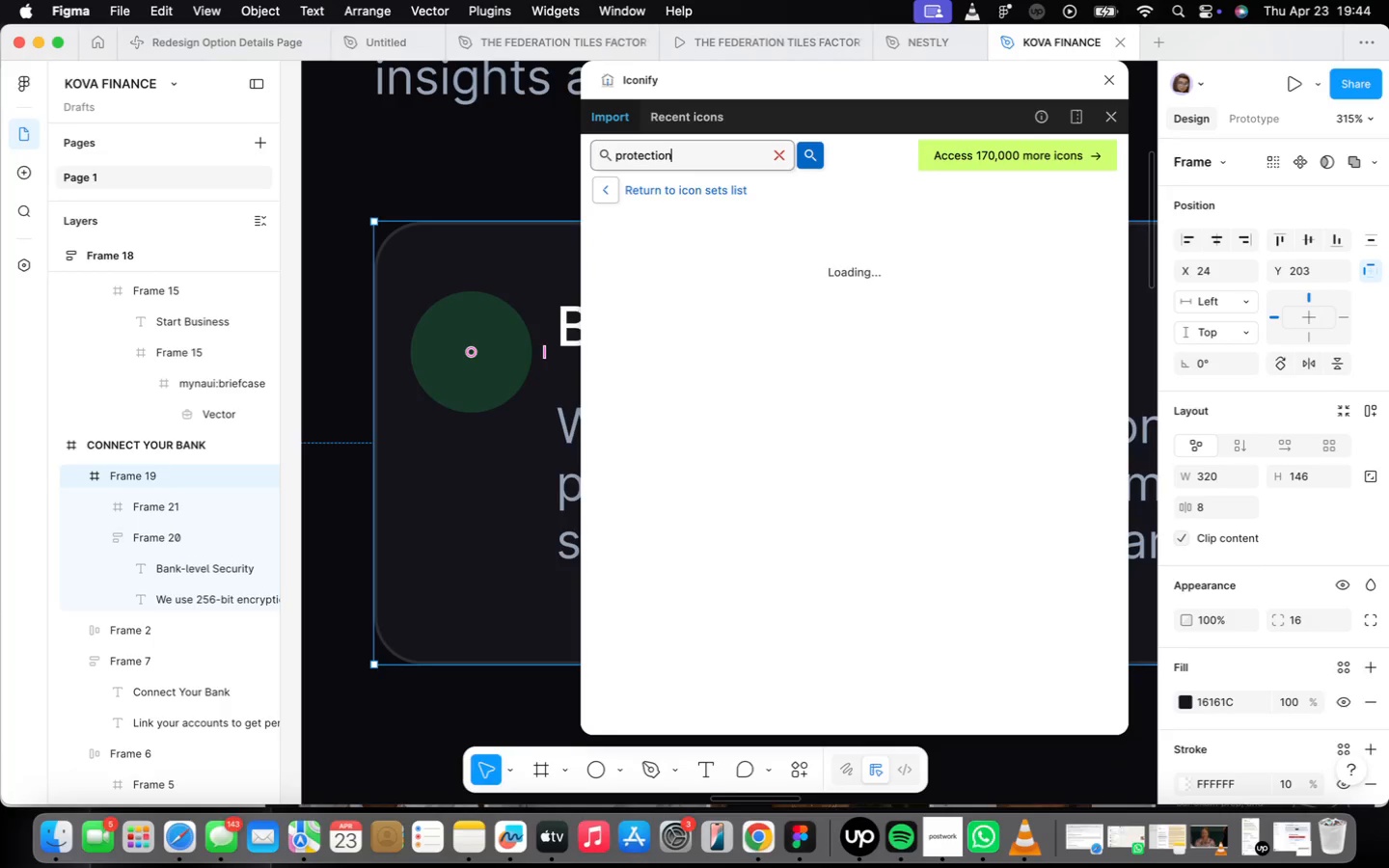 
key(Enter)
 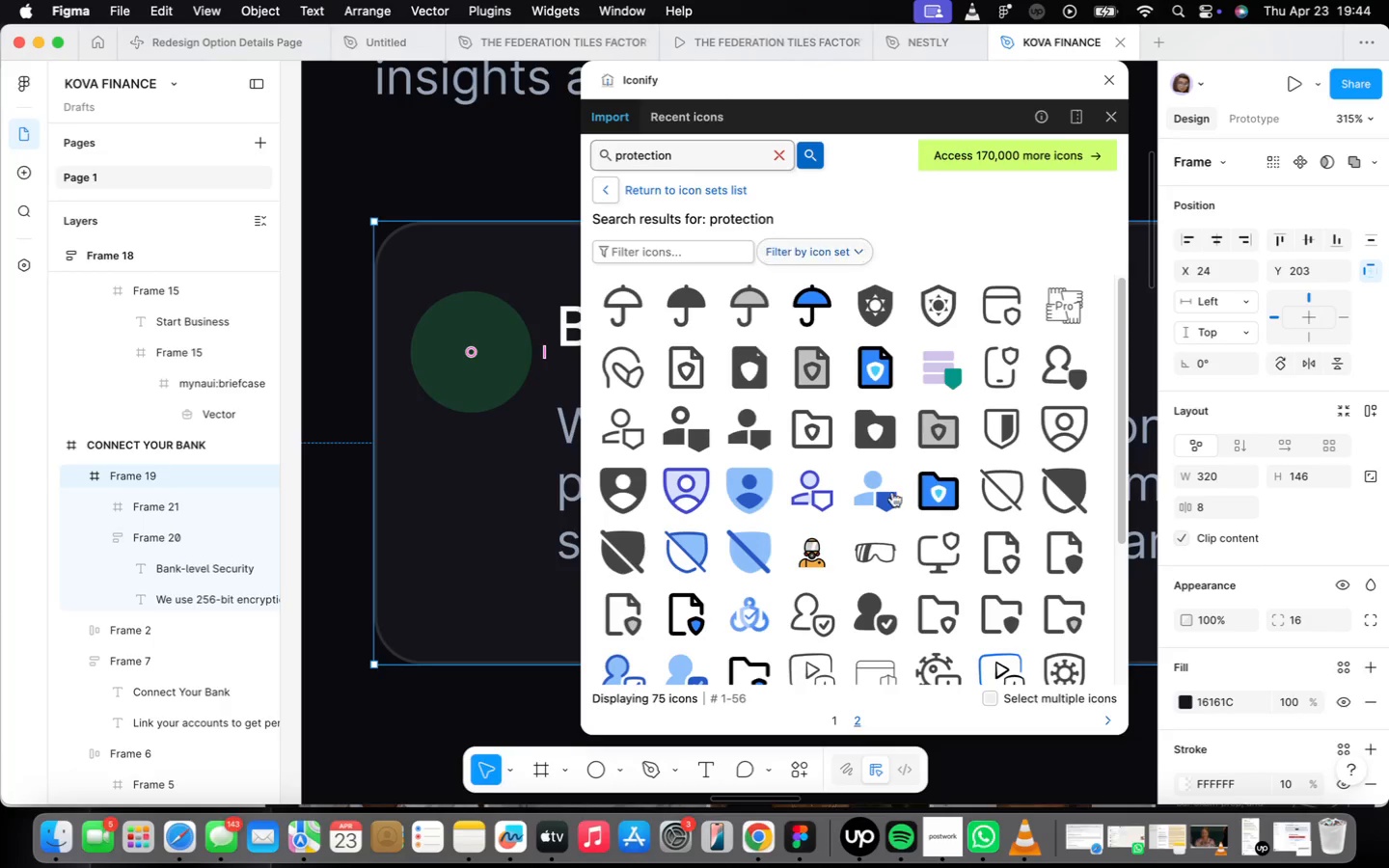 
scroll: coordinate [869, 575], scroll_direction: down, amount: 14.0
 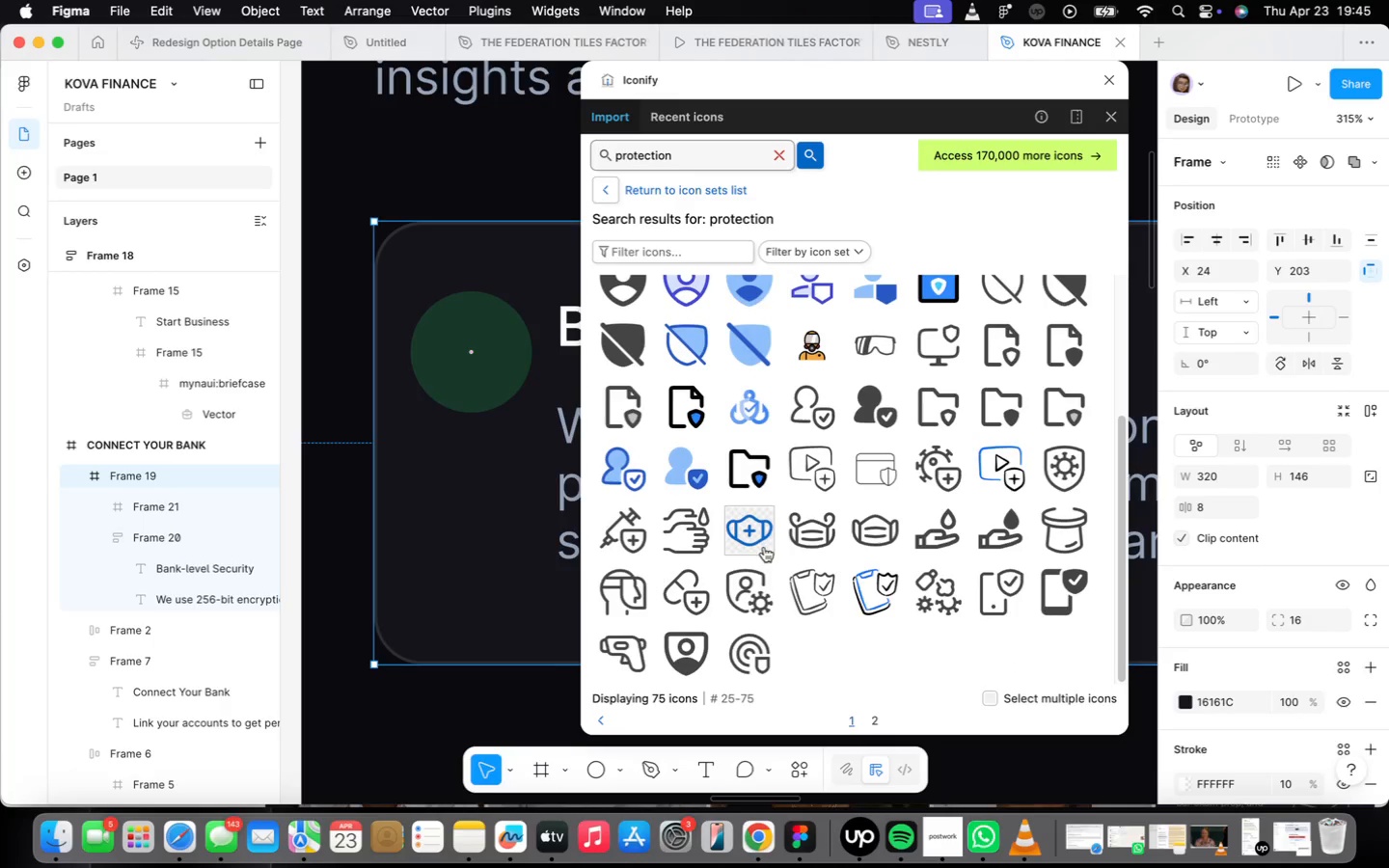 
scroll: coordinate [779, 566], scroll_direction: up, amount: 13.0
 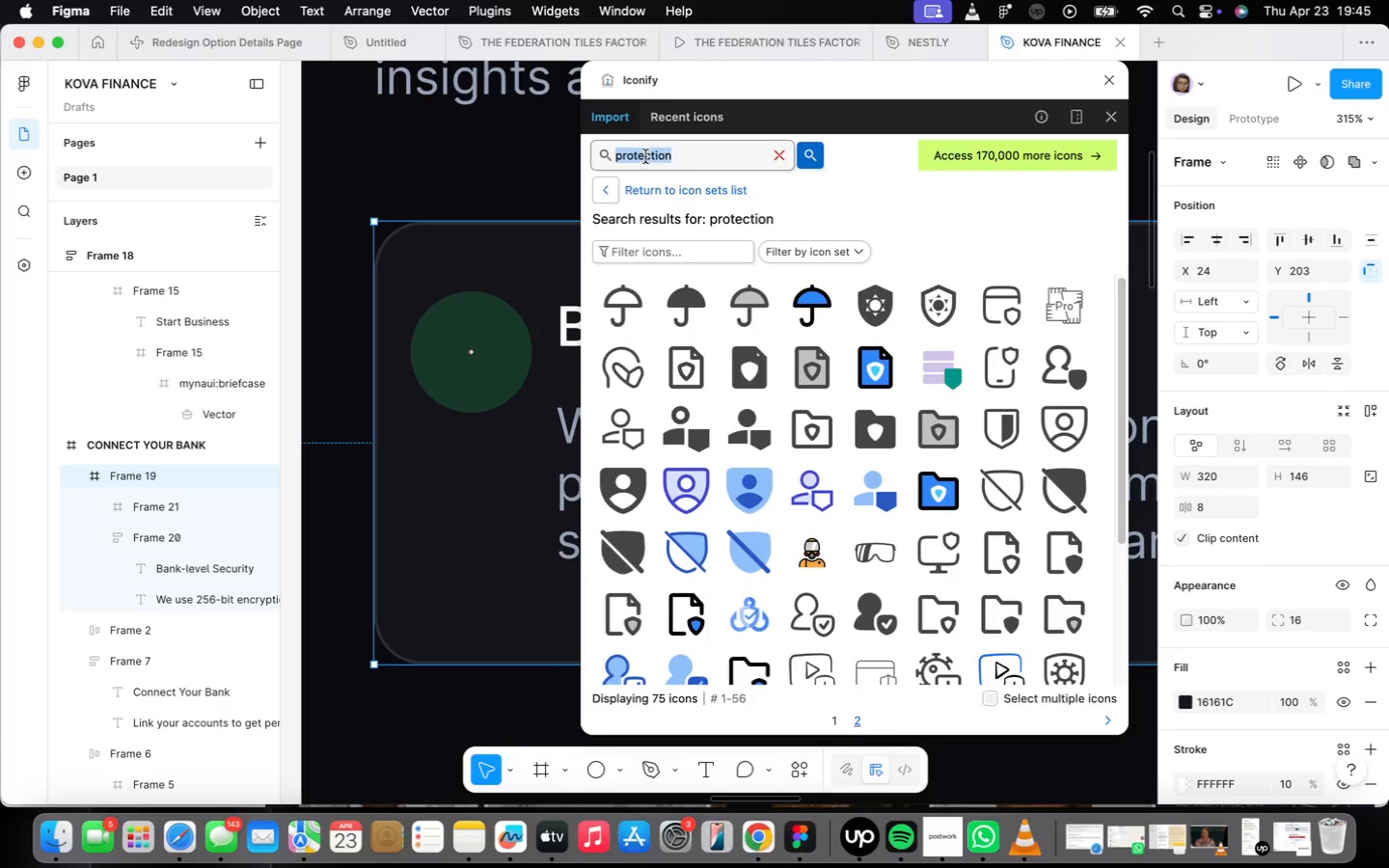 
type(sheild)
 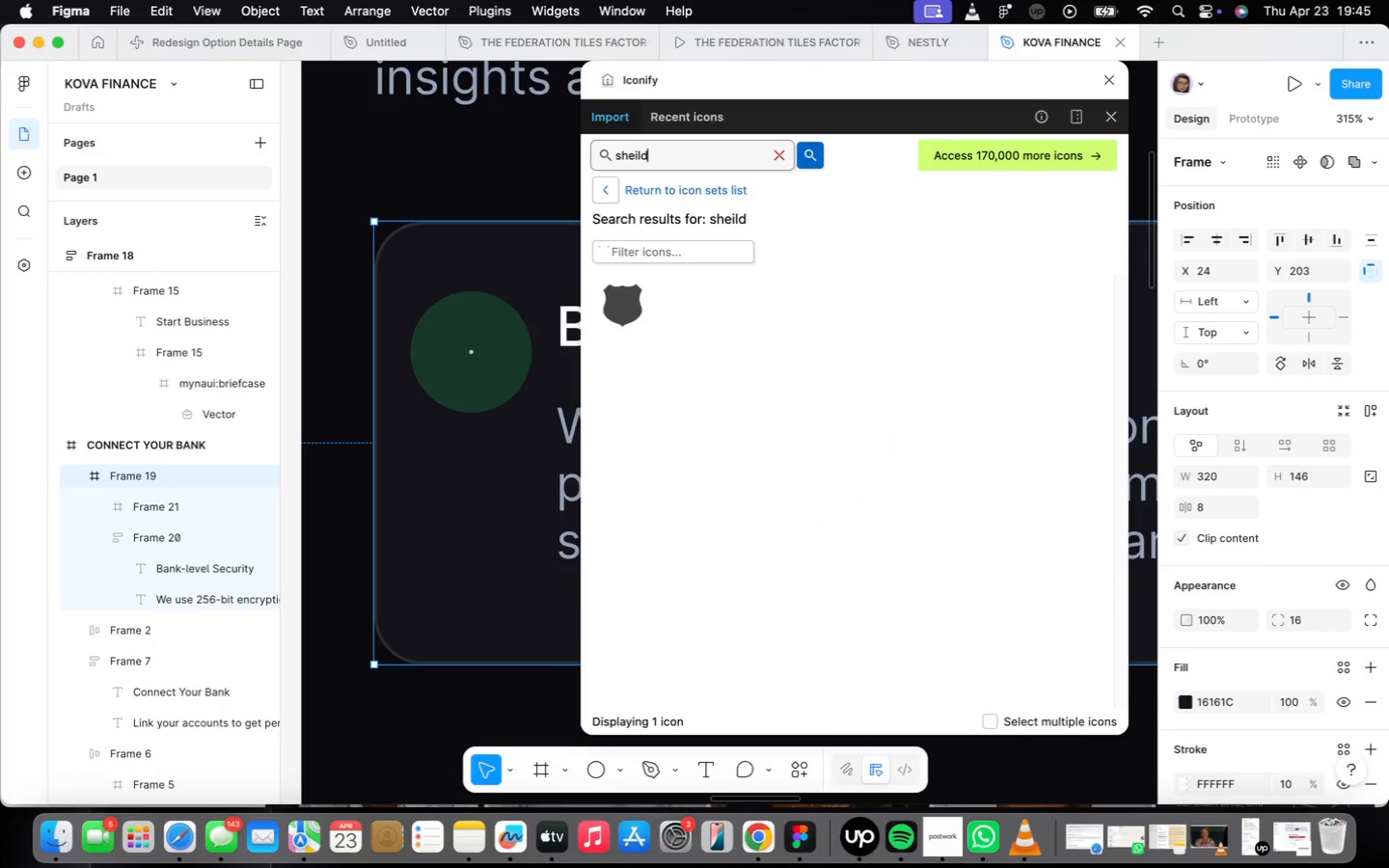 
key(Enter)
 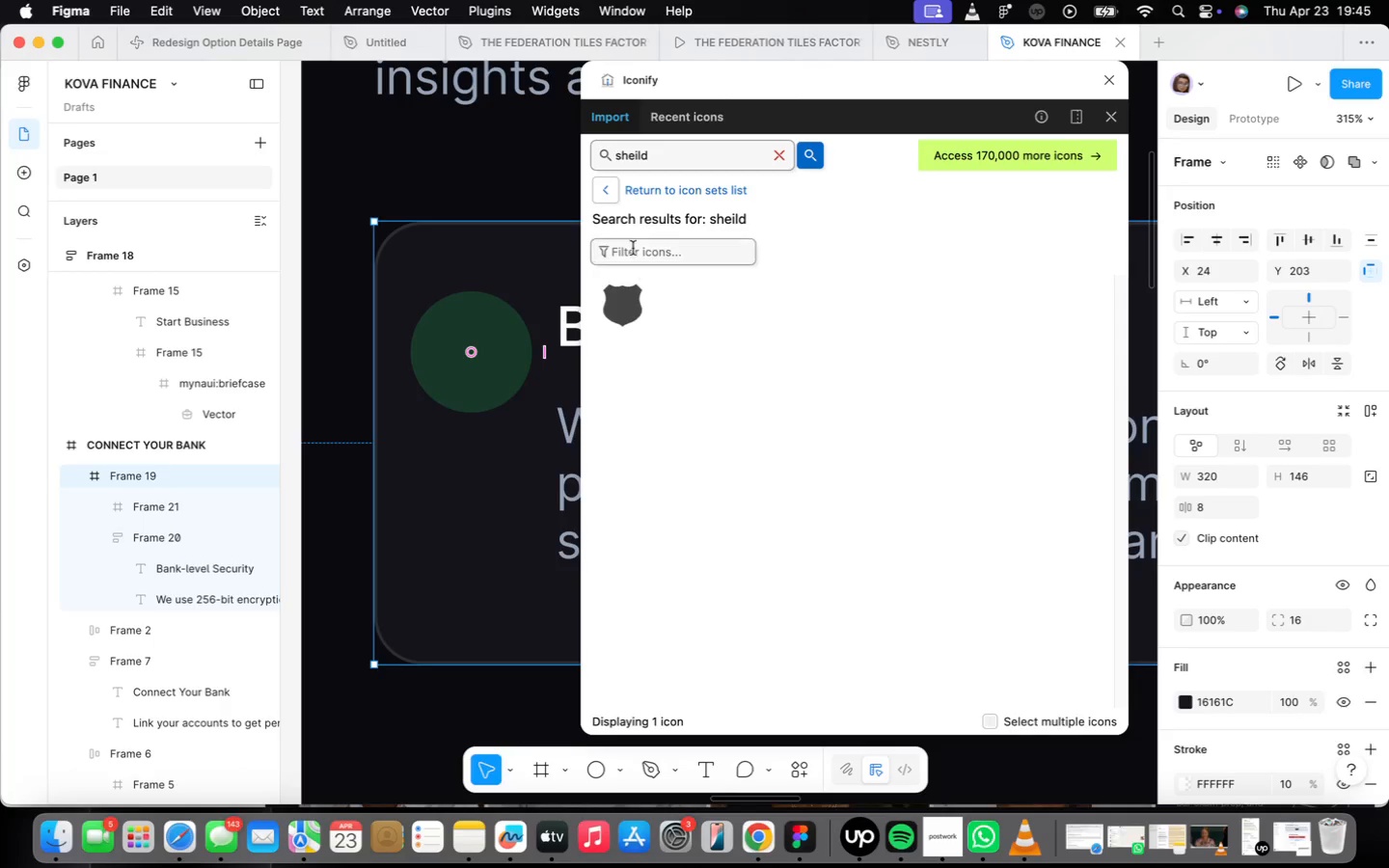 
left_click([642, 155])
 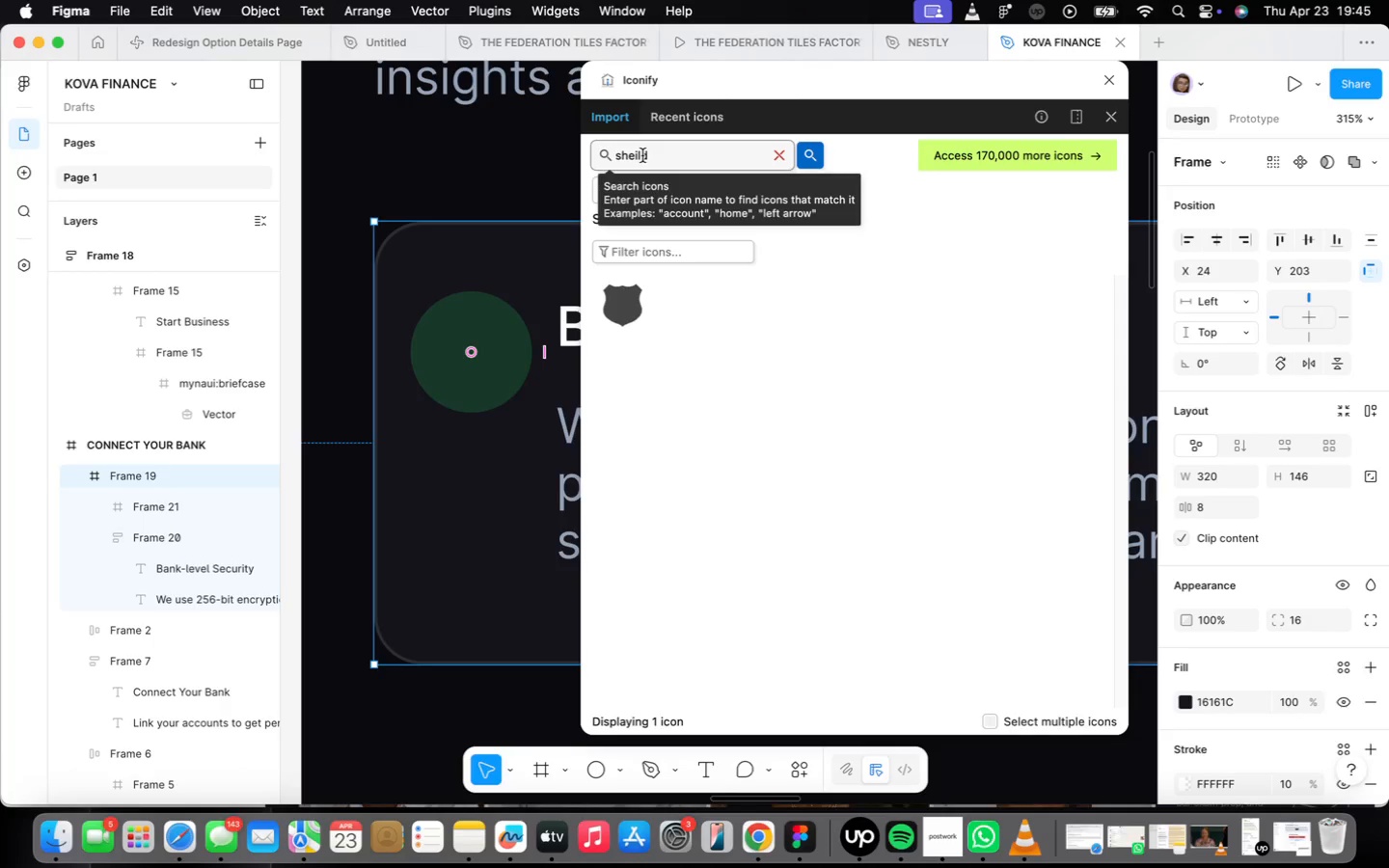 
key(CapsLock)
 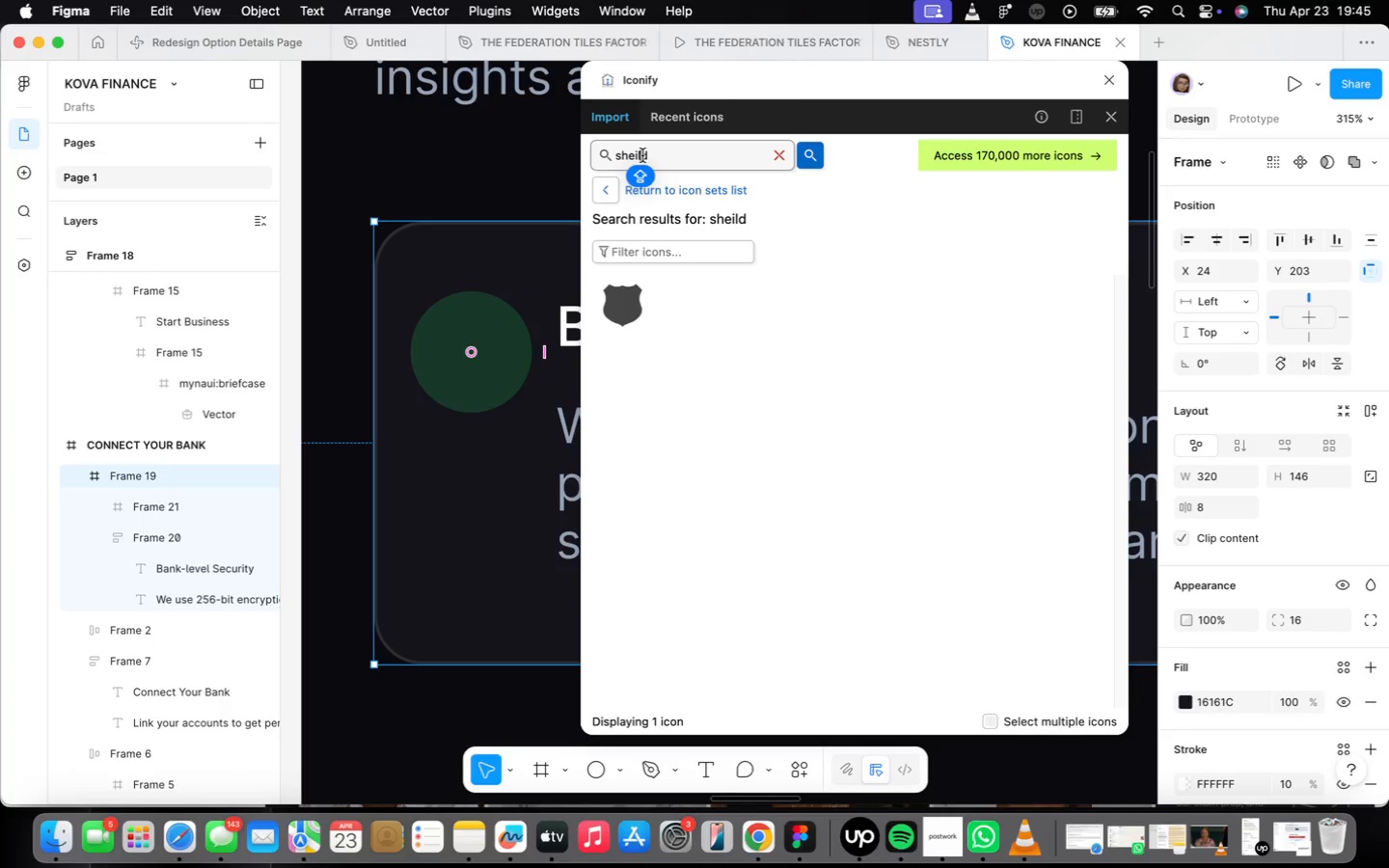 
key(P)
 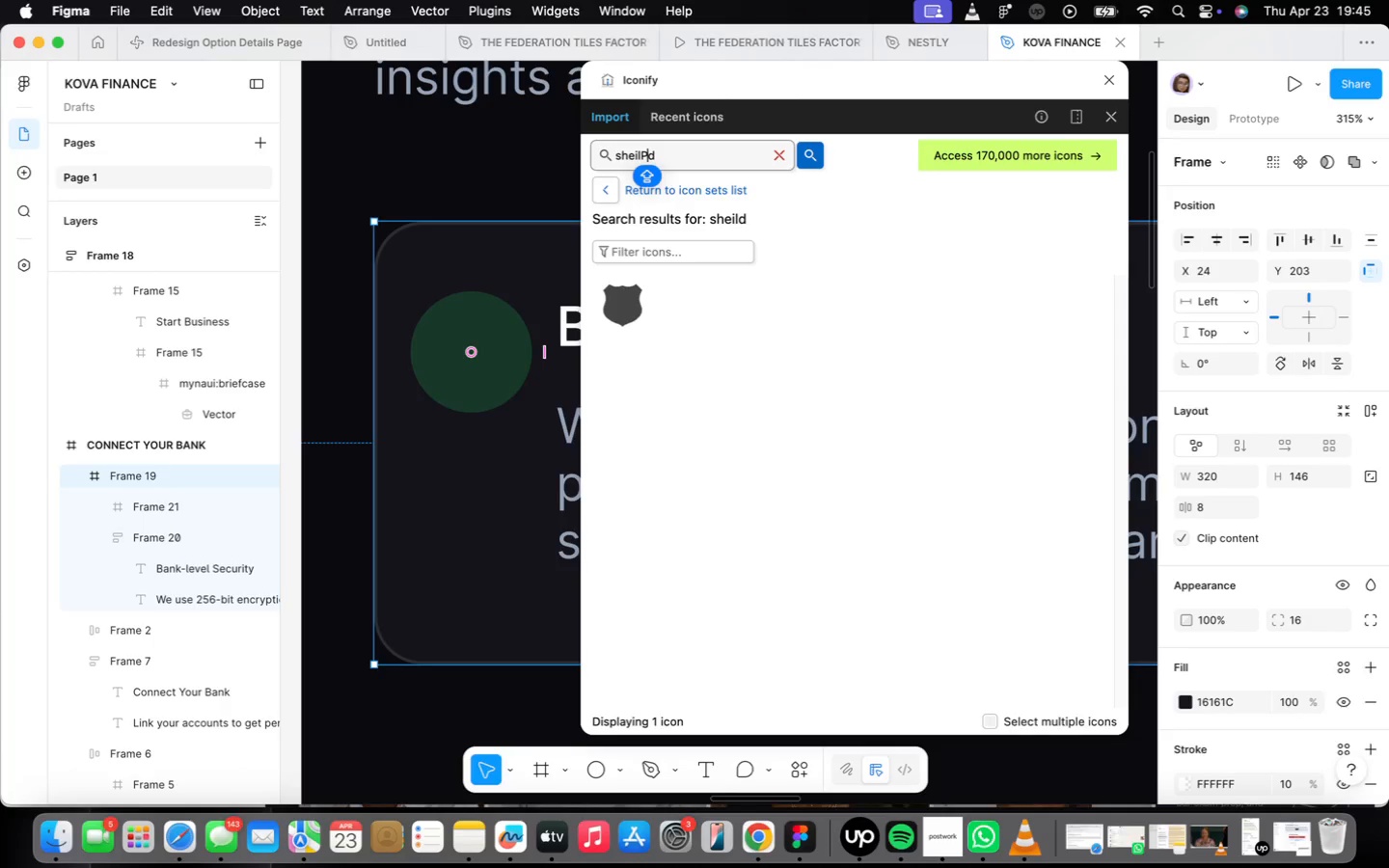 
key(ArrowRight)
 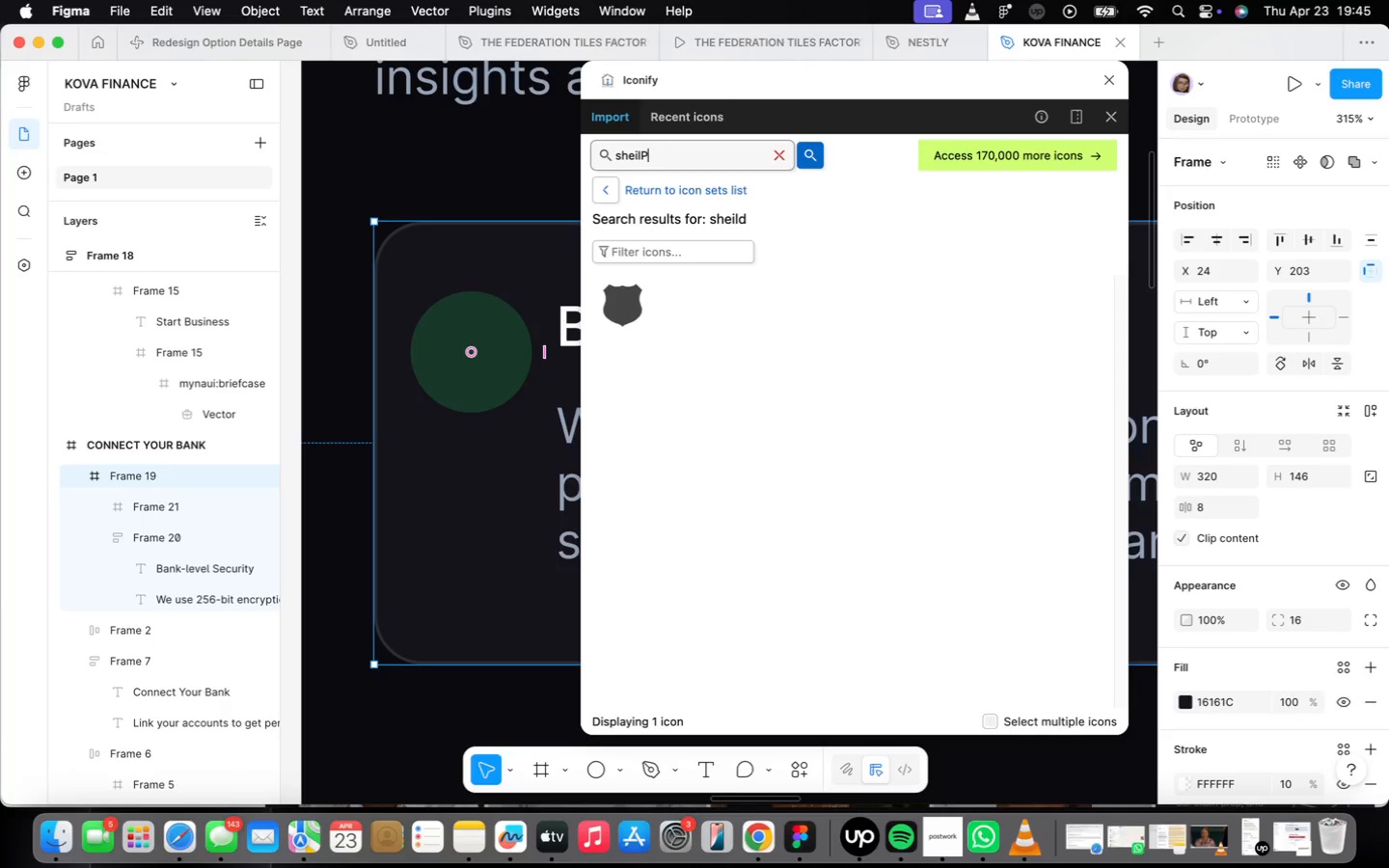 
key(Backspace)
key(Backspace)
key(Backspace)
key(Backspace)
key(Backspace)
key(Backspace)
key(Backspace)
type(PRIVACY)
 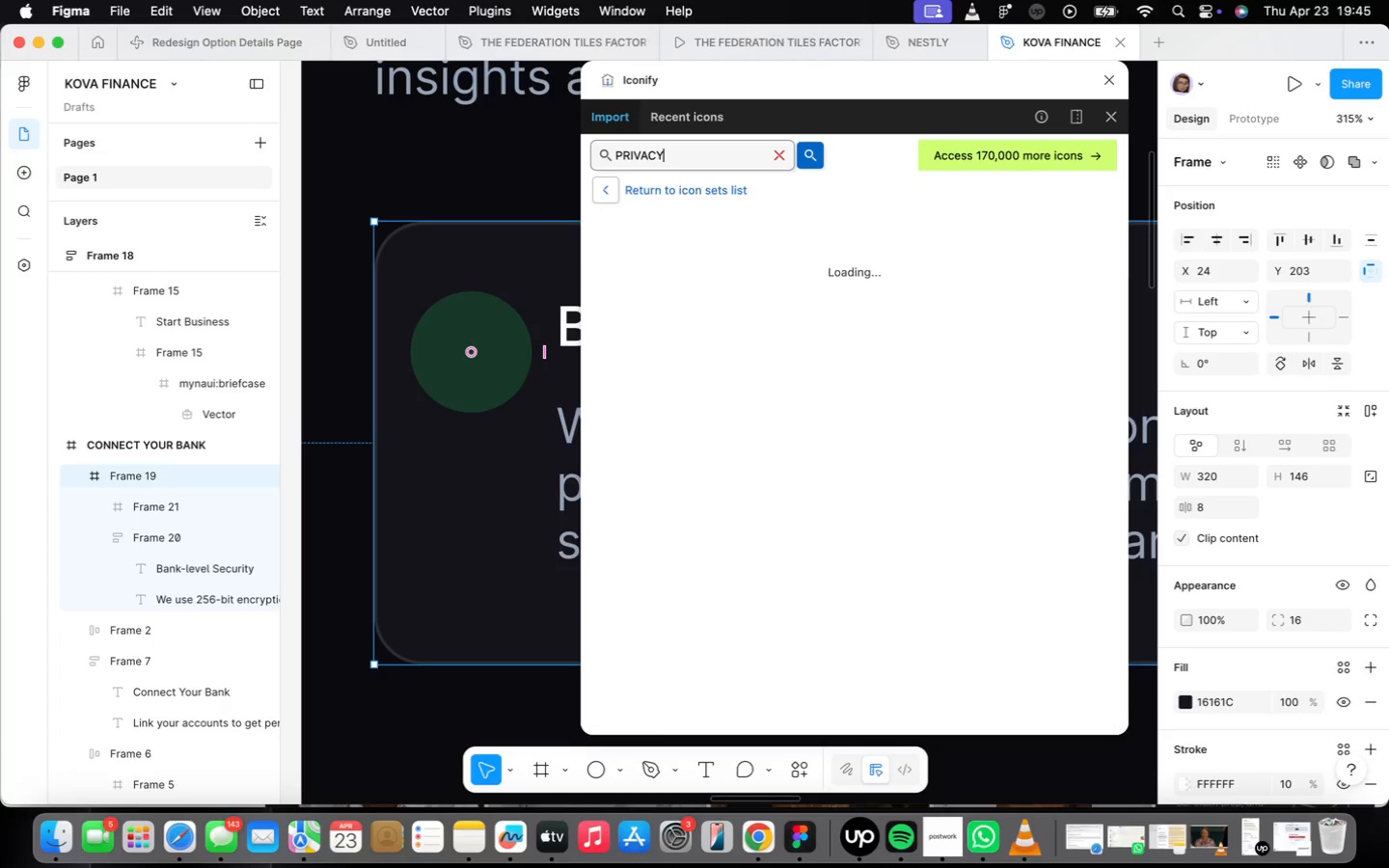 
key(Enter)
 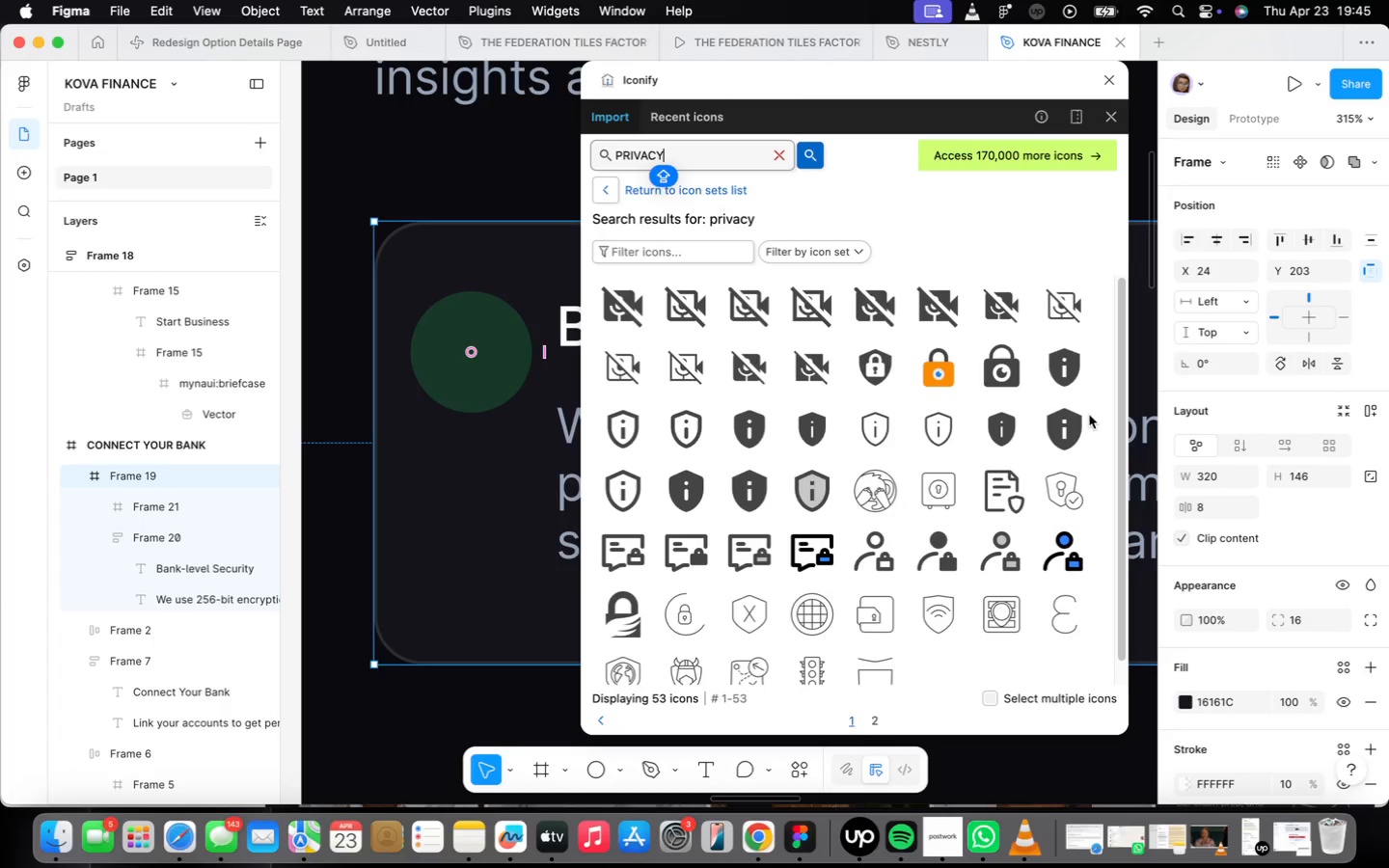 
scroll: coordinate [921, 518], scroll_direction: up, amount: 13.0
 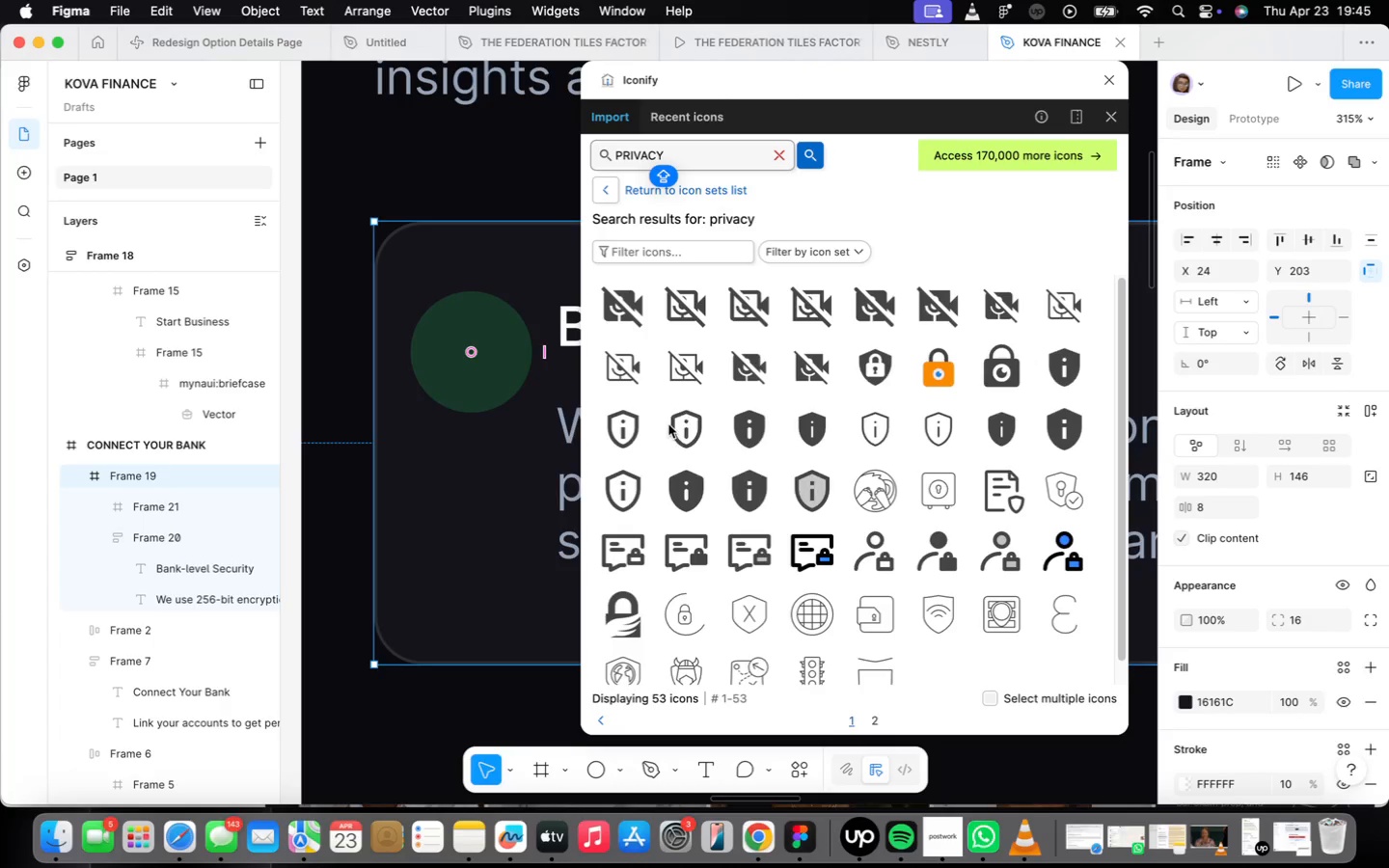 
left_click([684, 420])
 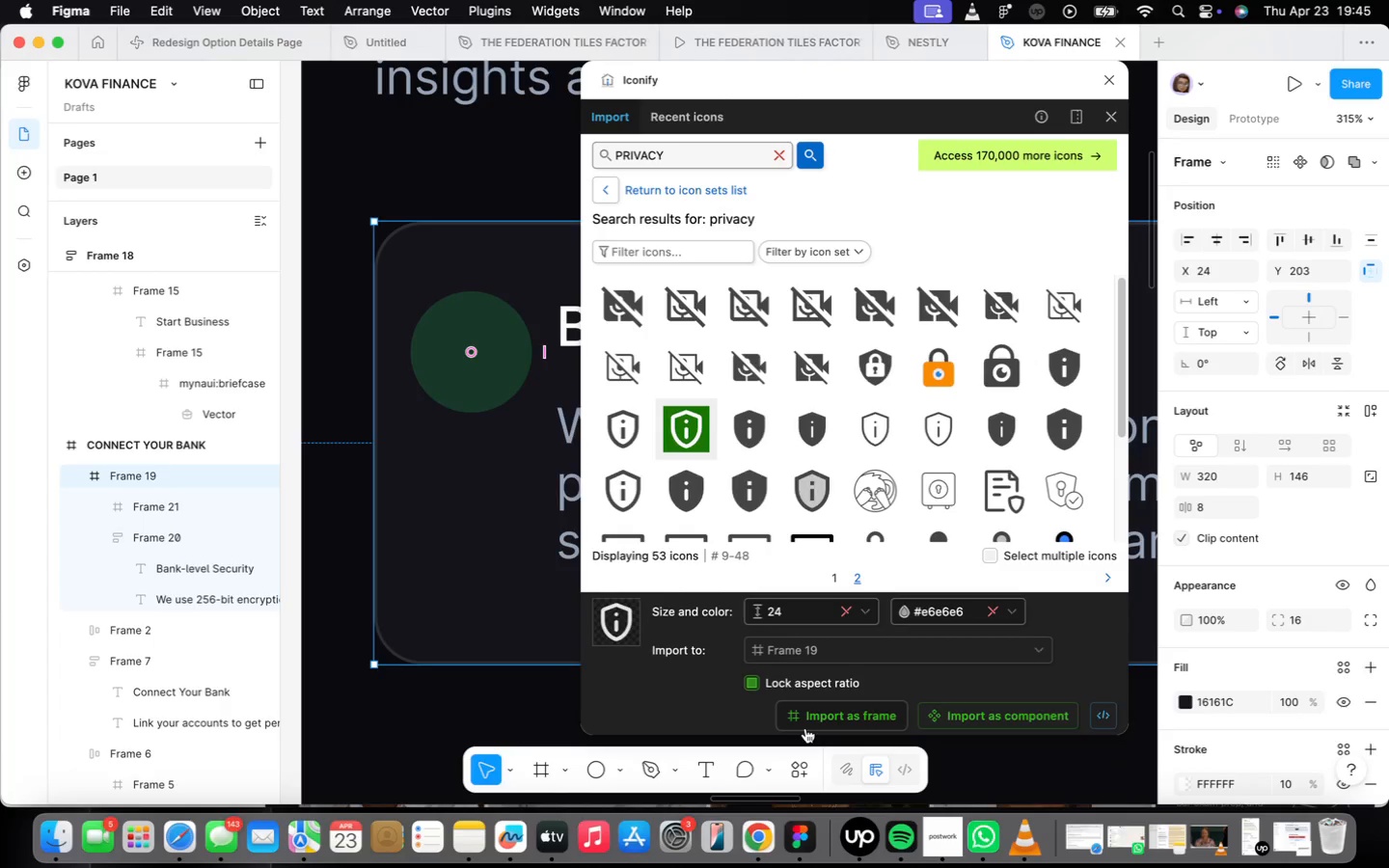 
left_click([811, 716])
 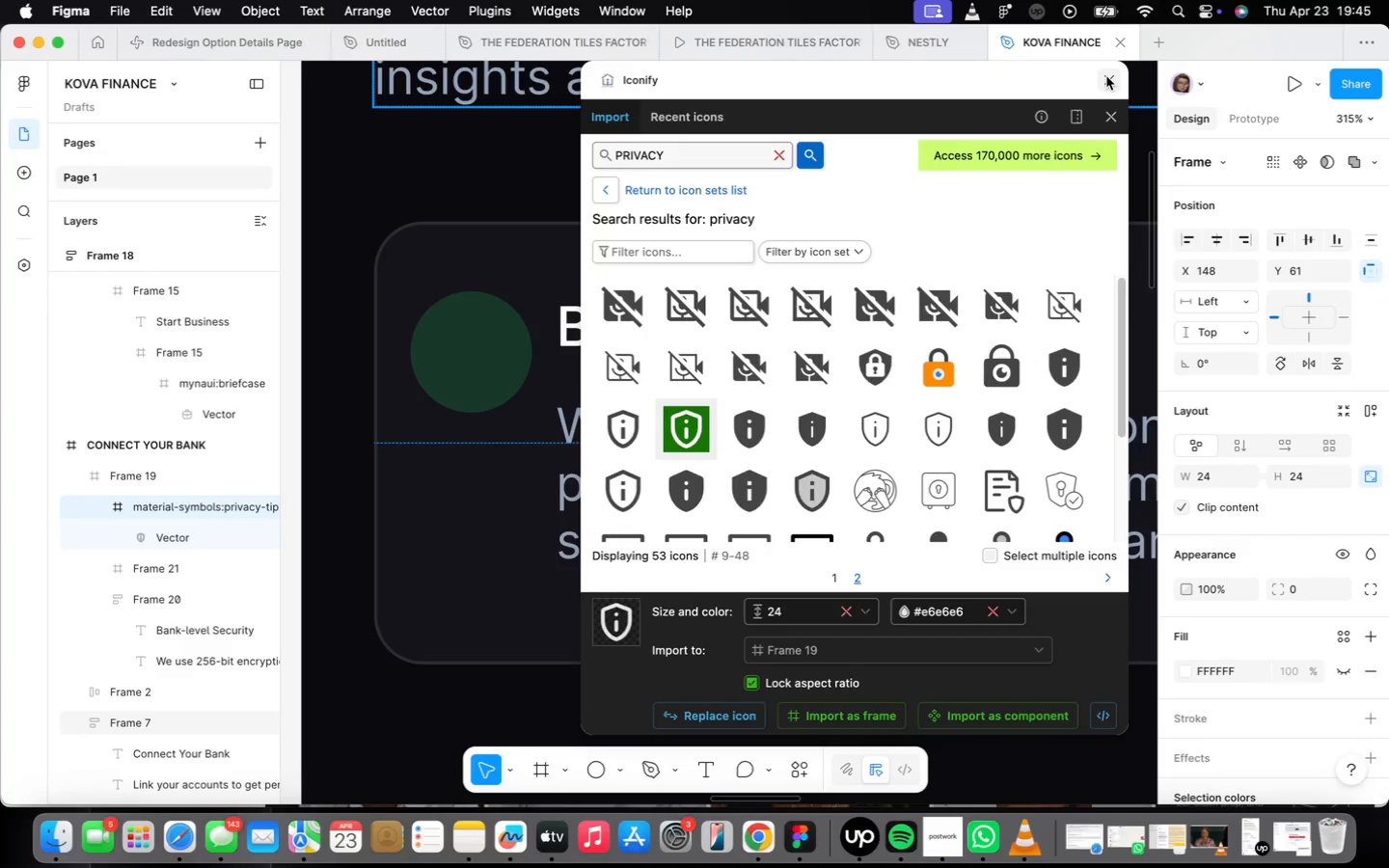 
scroll: coordinate [893, 401], scroll_direction: down, amount: 4.0
 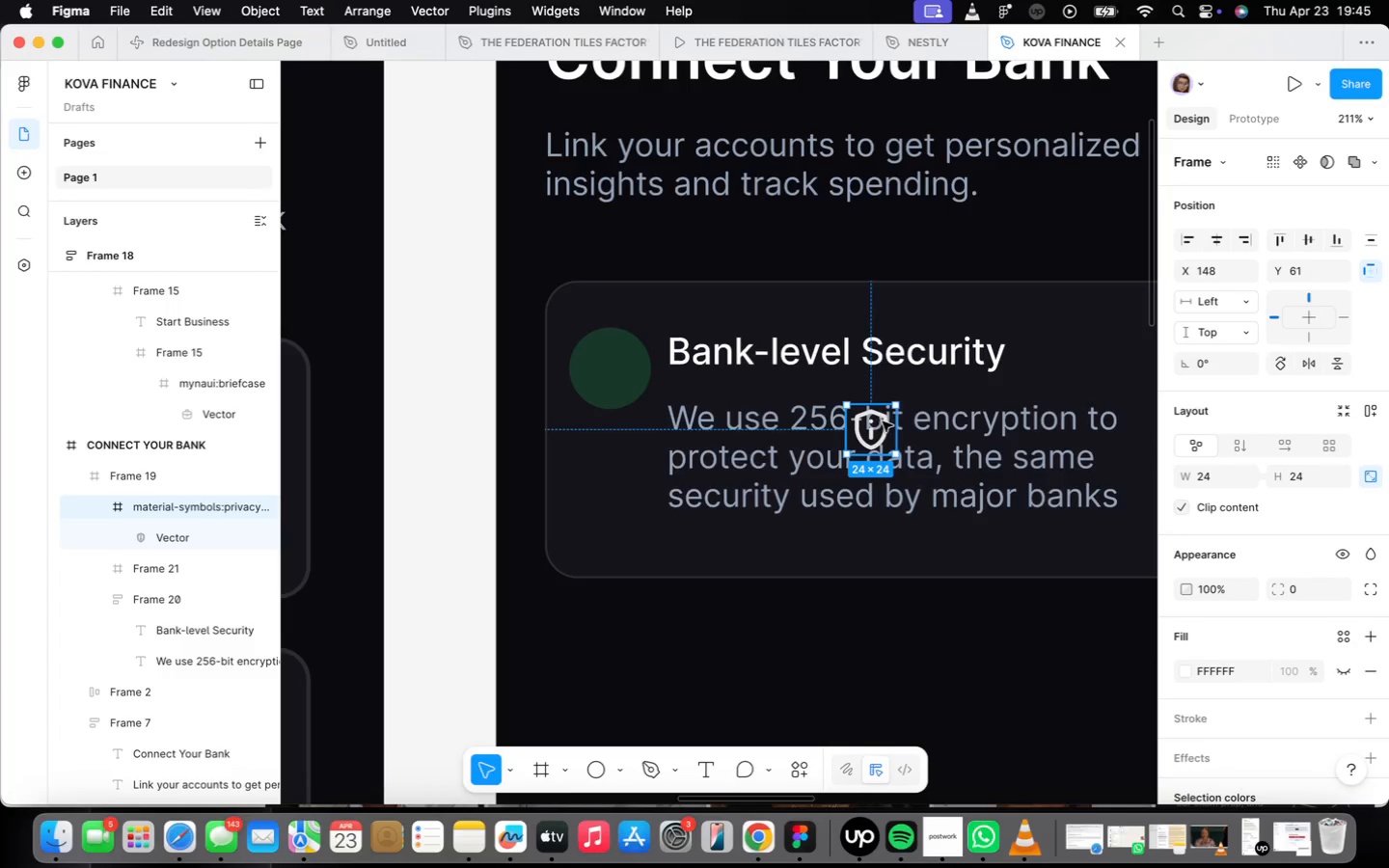 
left_click_drag(start_coordinate=[880, 423], to_coordinate=[616, 448])
 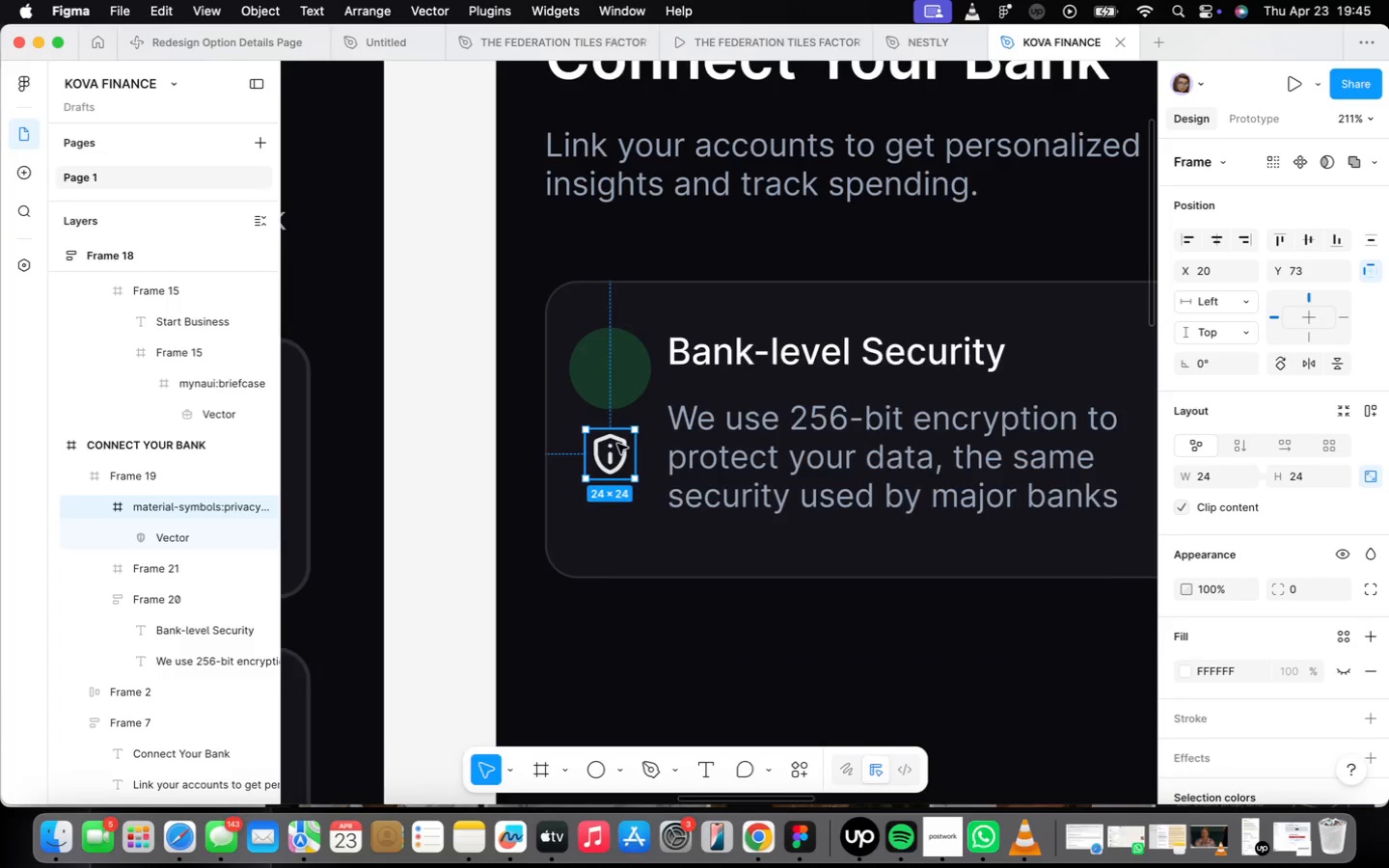 
scroll: coordinate [624, 448], scroll_direction: up, amount: 7.0
 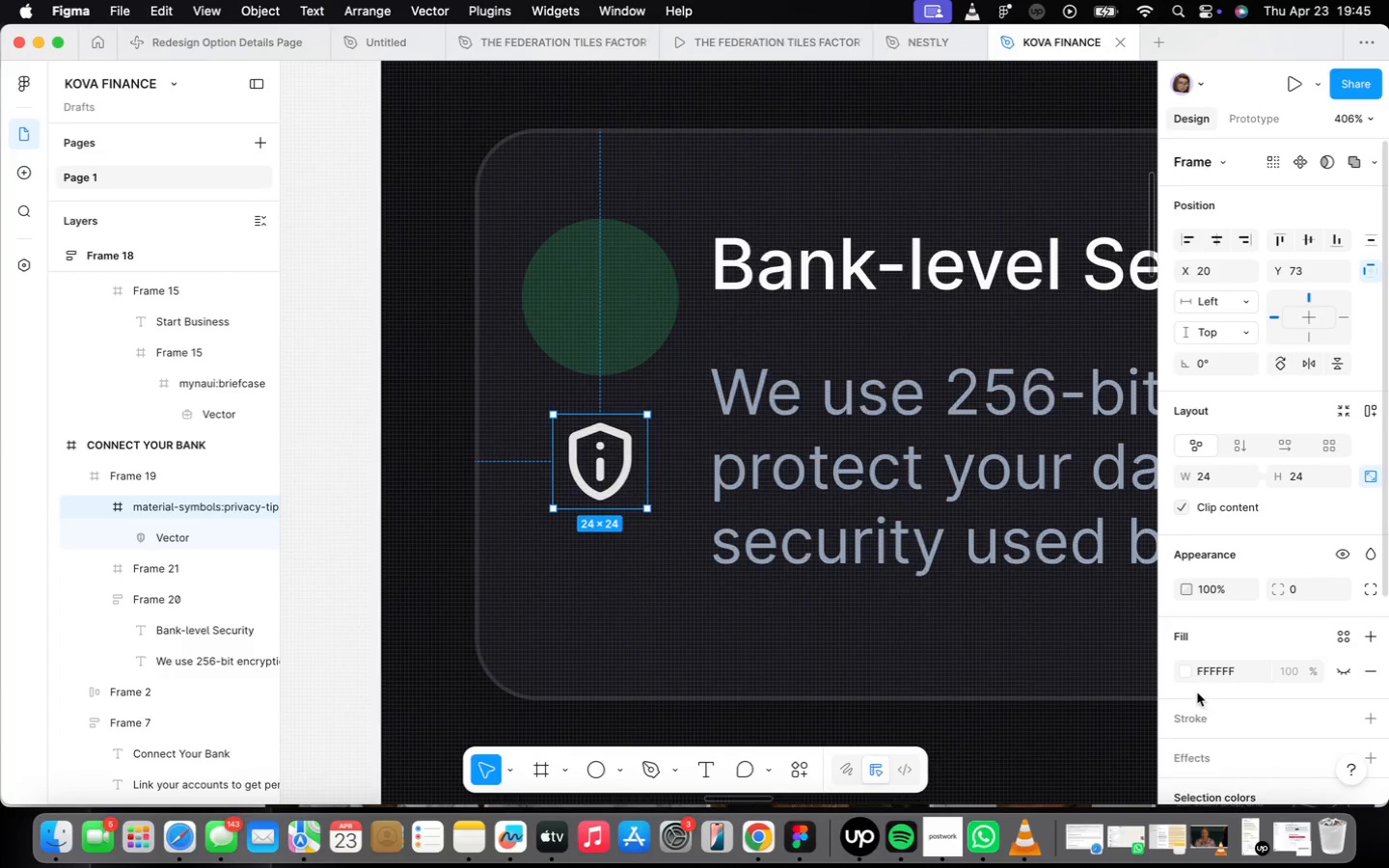 
scroll: coordinate [1214, 606], scroll_direction: down, amount: 9.0
 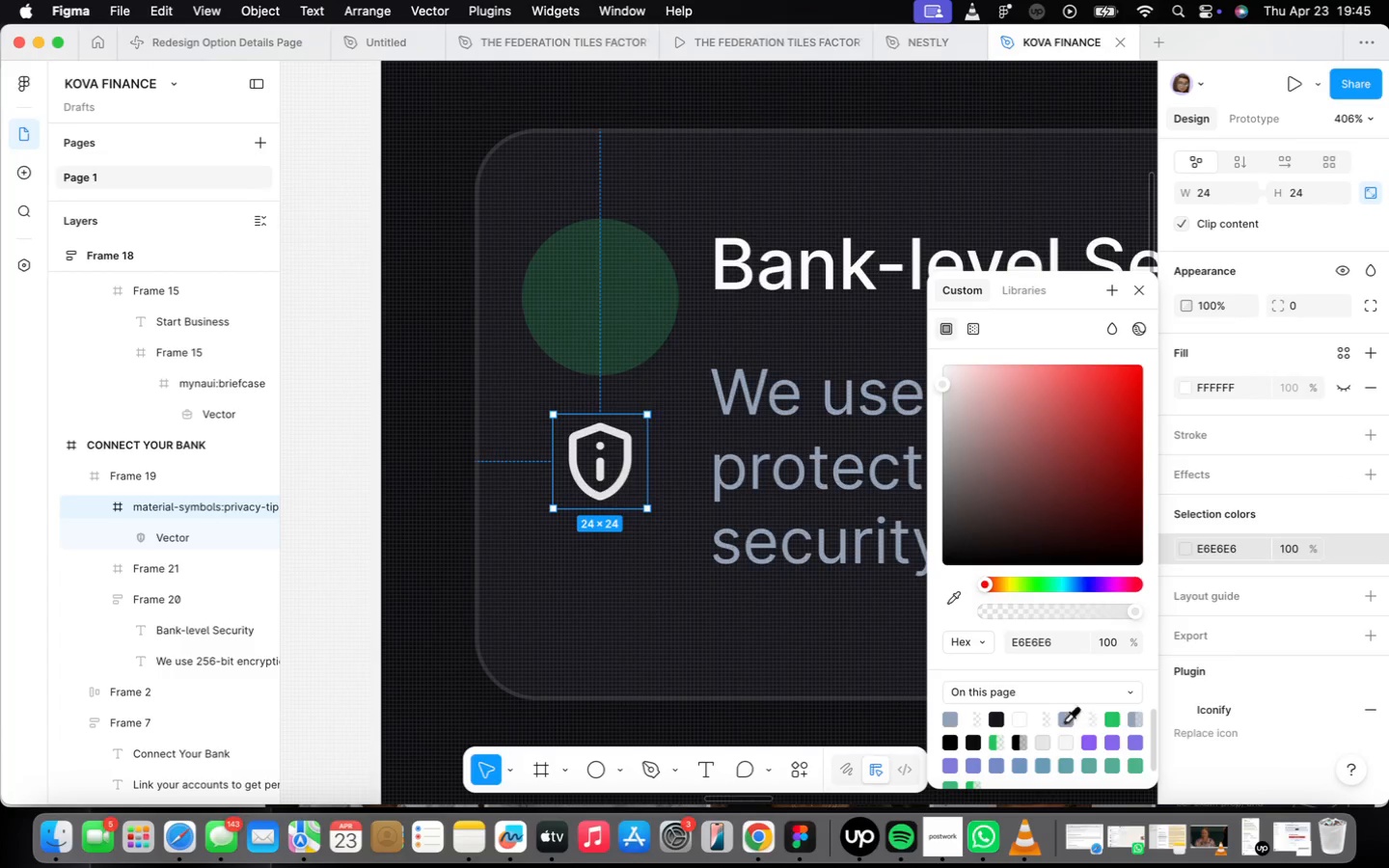 
left_click([1111, 719])
 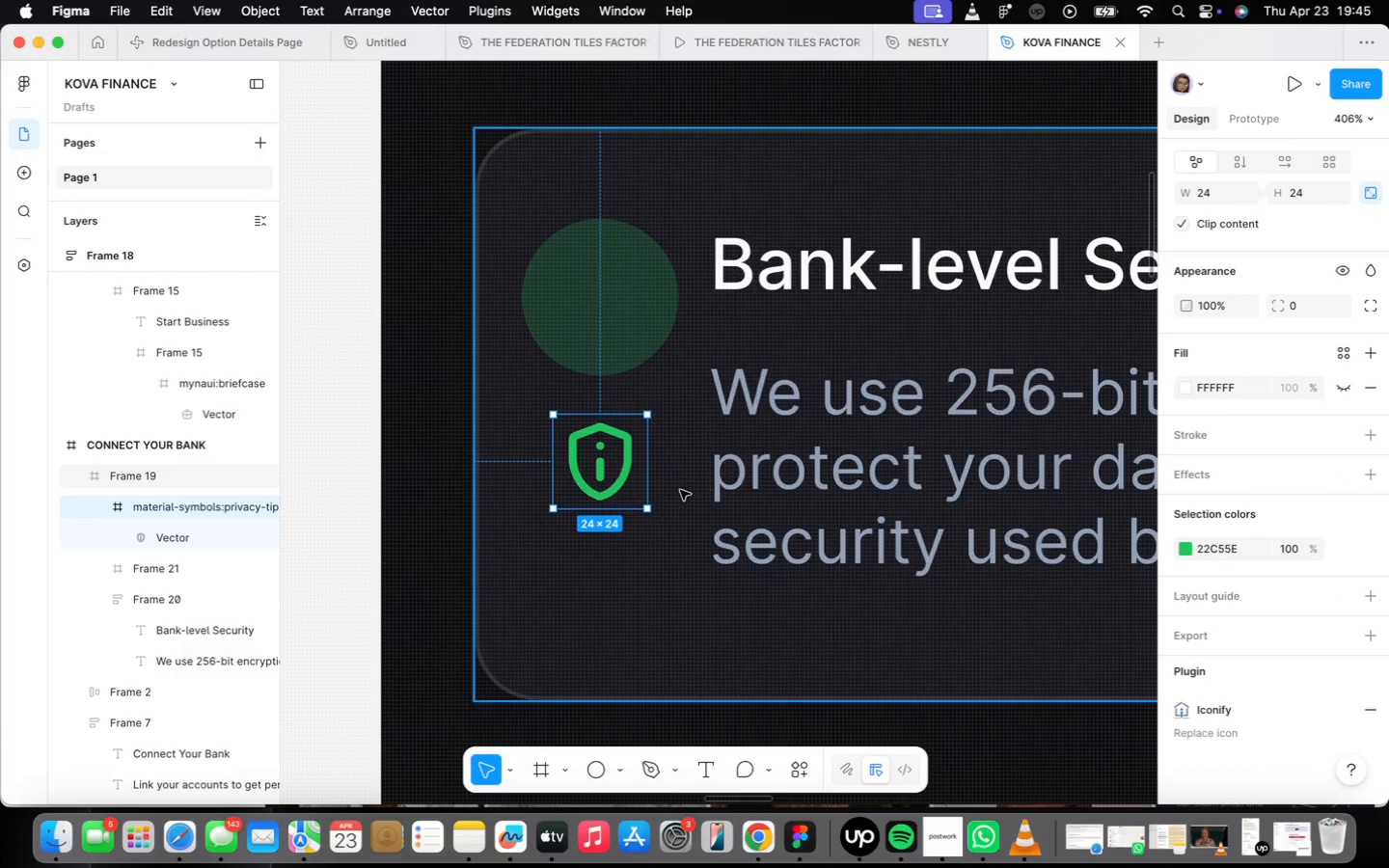 
double_click([596, 472])
 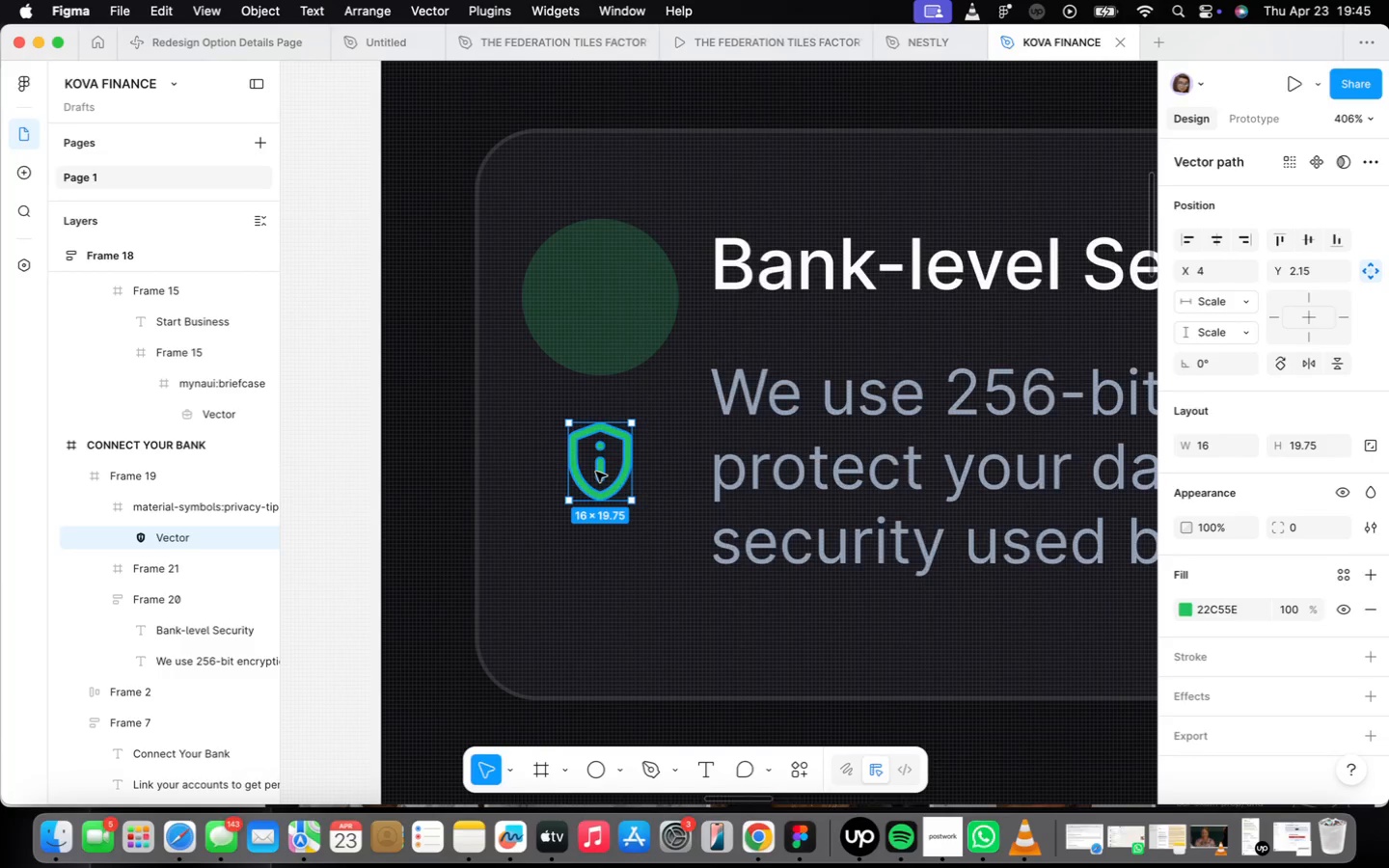 
double_click([596, 472])
 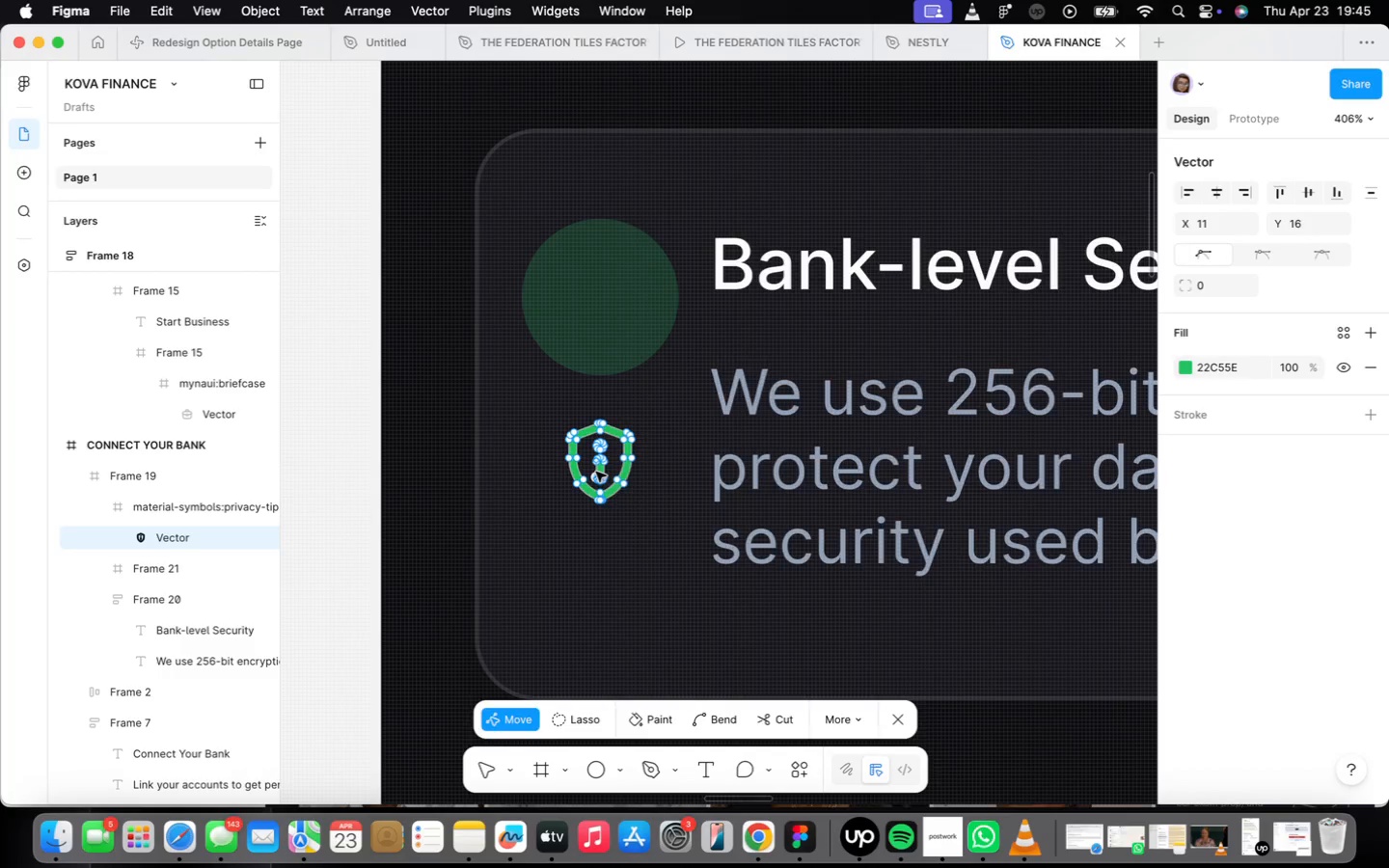 
double_click([596, 472])
 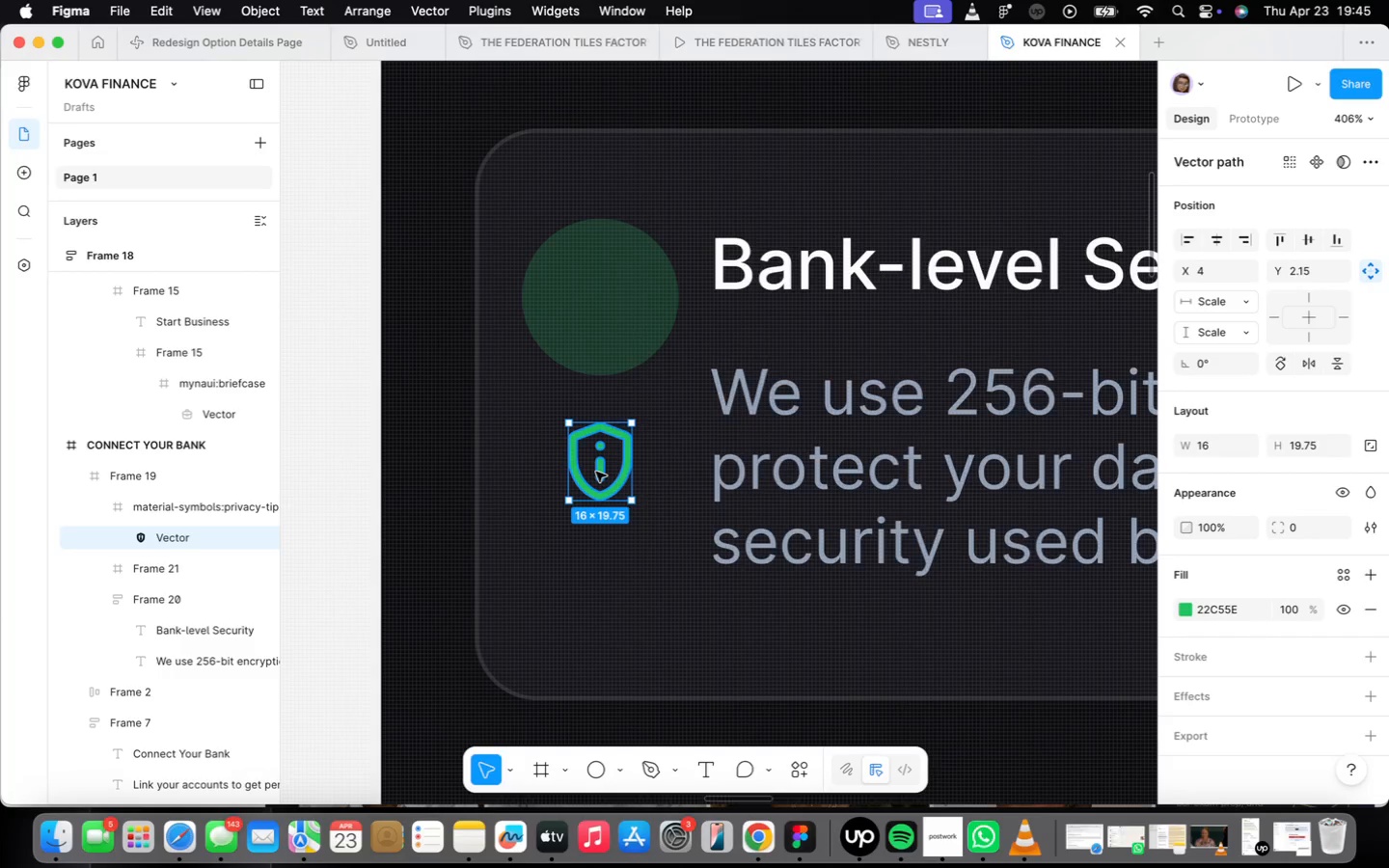 
left_click([603, 475])
 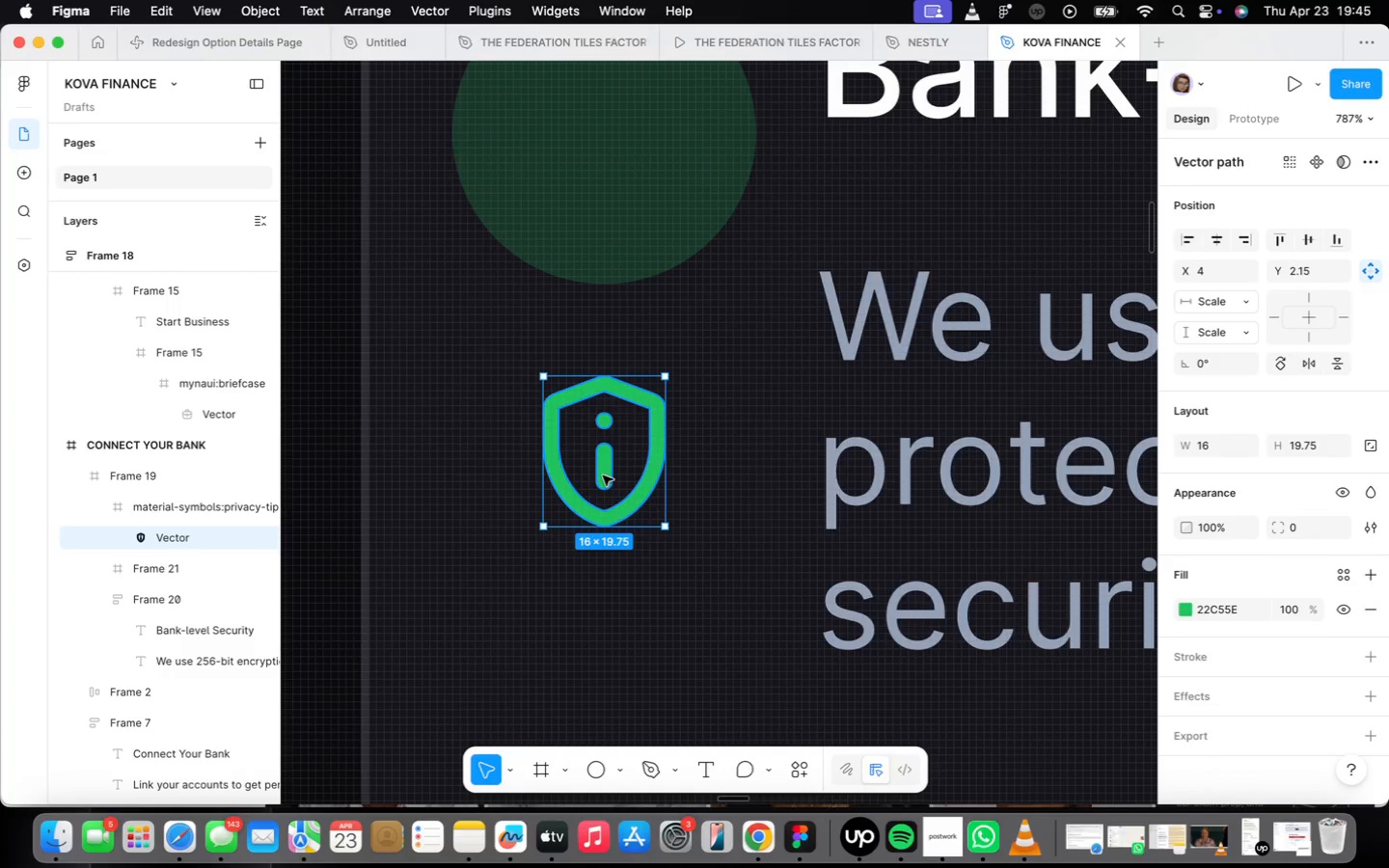 
scroll: coordinate [595, 473], scroll_direction: up, amount: 7.0
 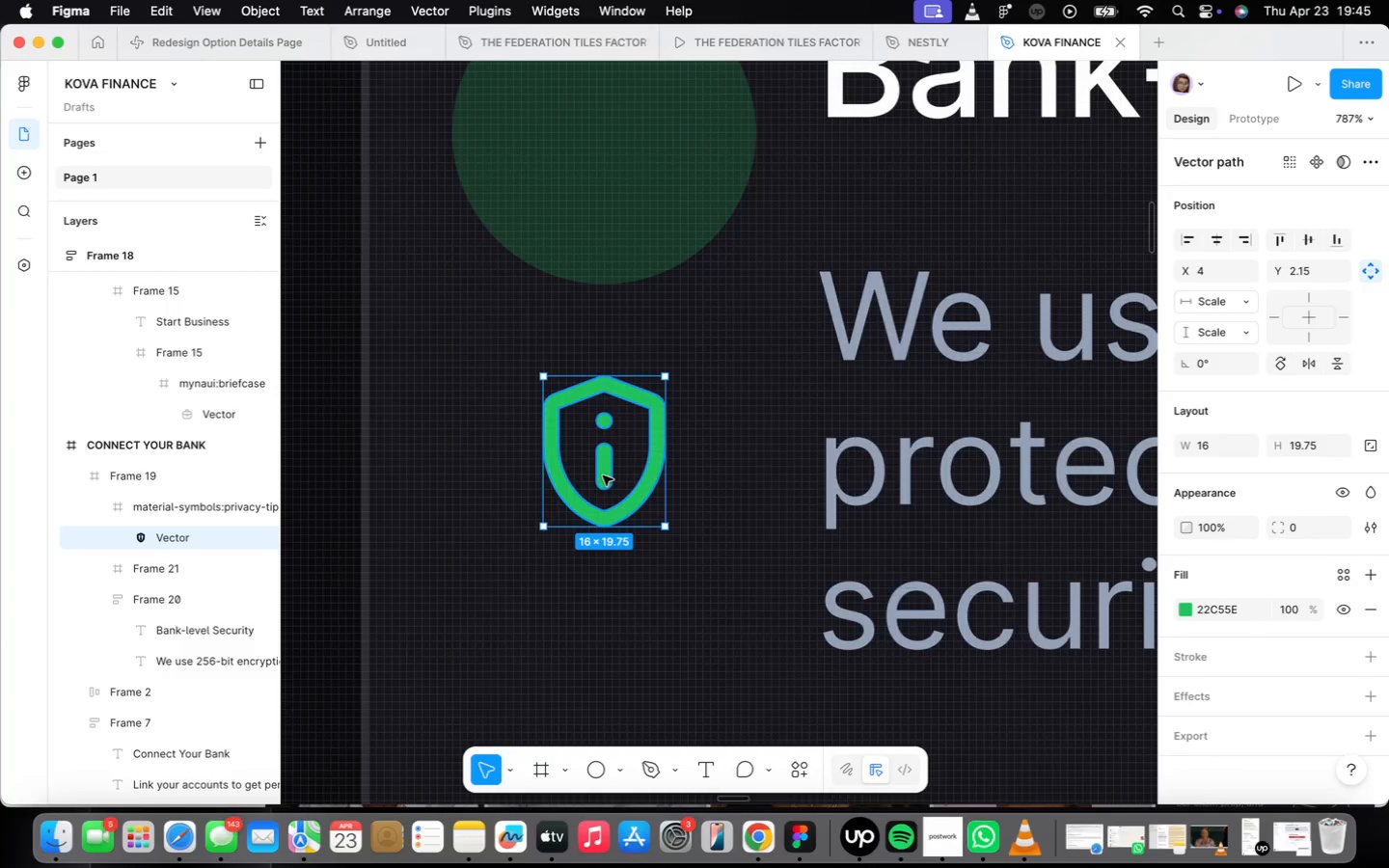 
double_click([603, 475])
 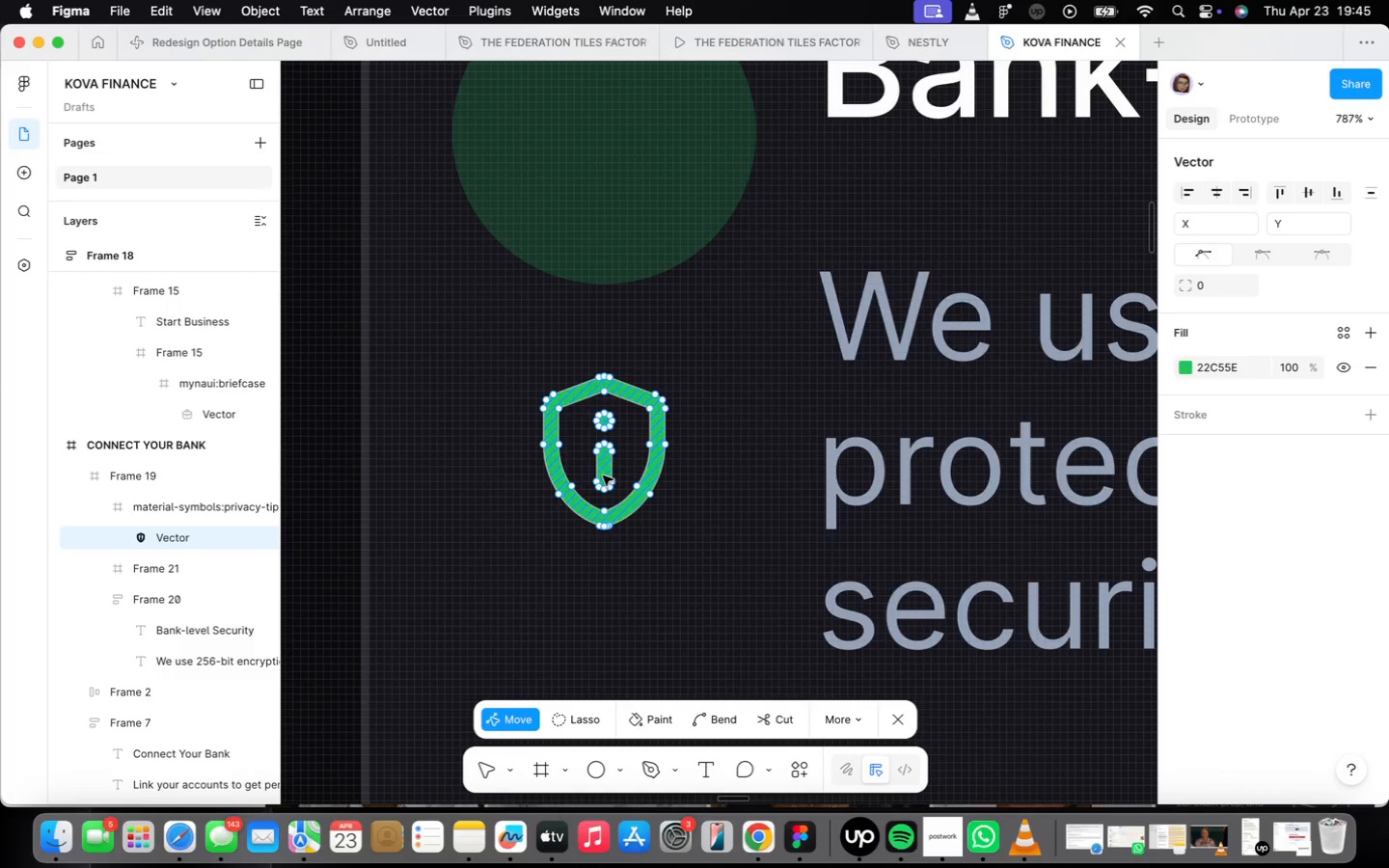 
double_click([603, 475])
 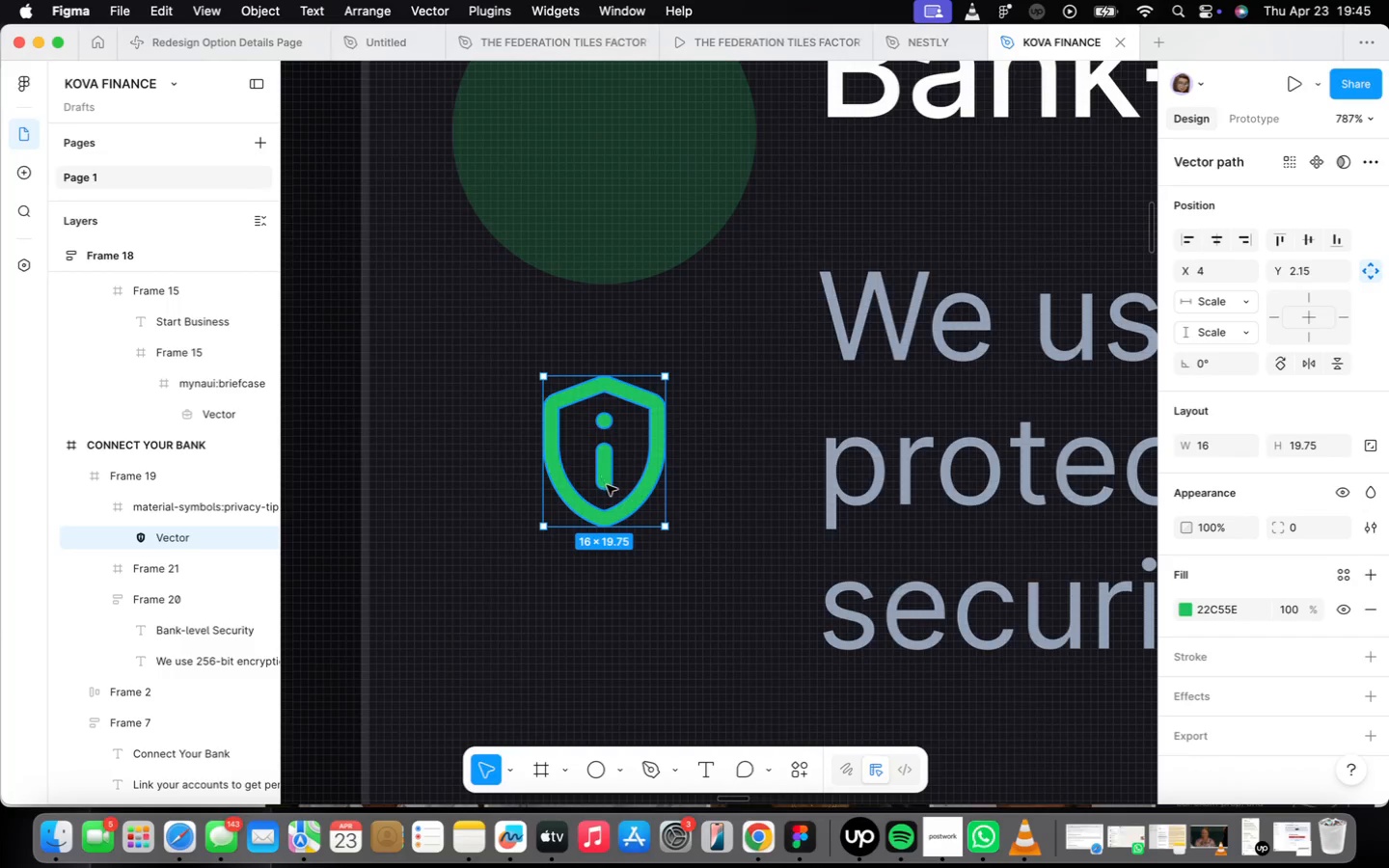 
scroll: coordinate [607, 481], scroll_direction: down, amount: 8.0
 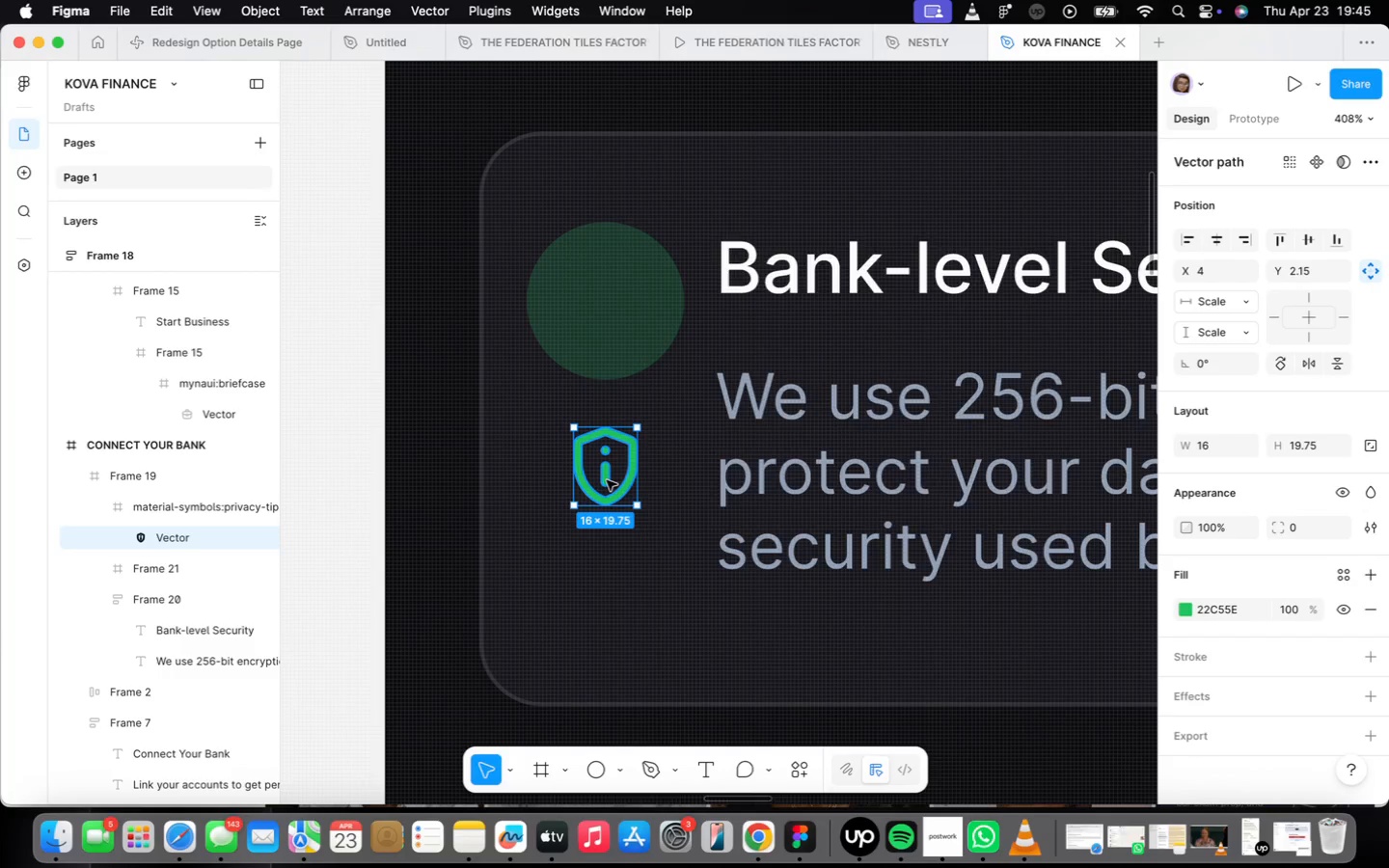 
left_click_drag(start_coordinate=[607, 480], to_coordinate=[600, 313])
 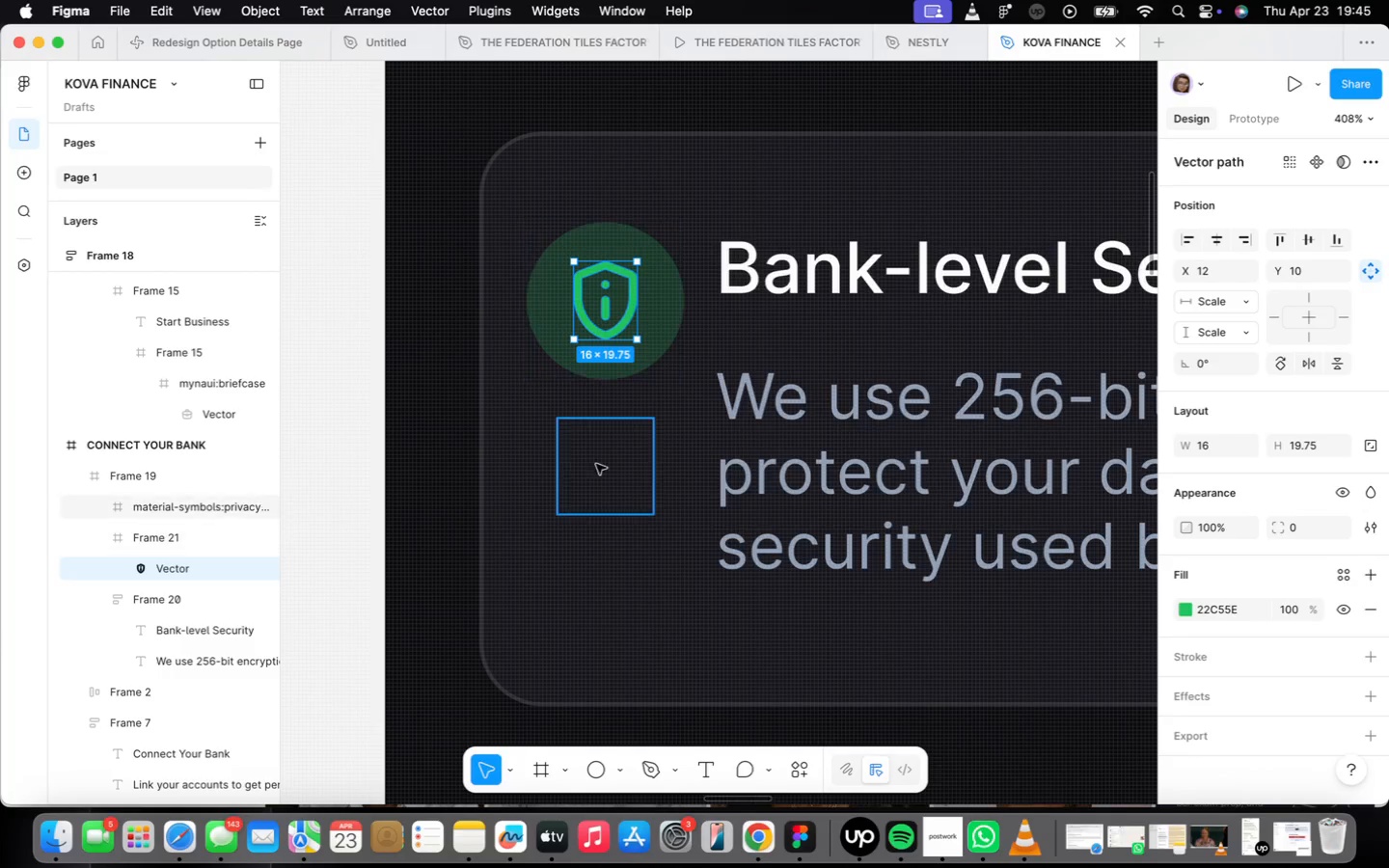 
left_click([592, 483])
 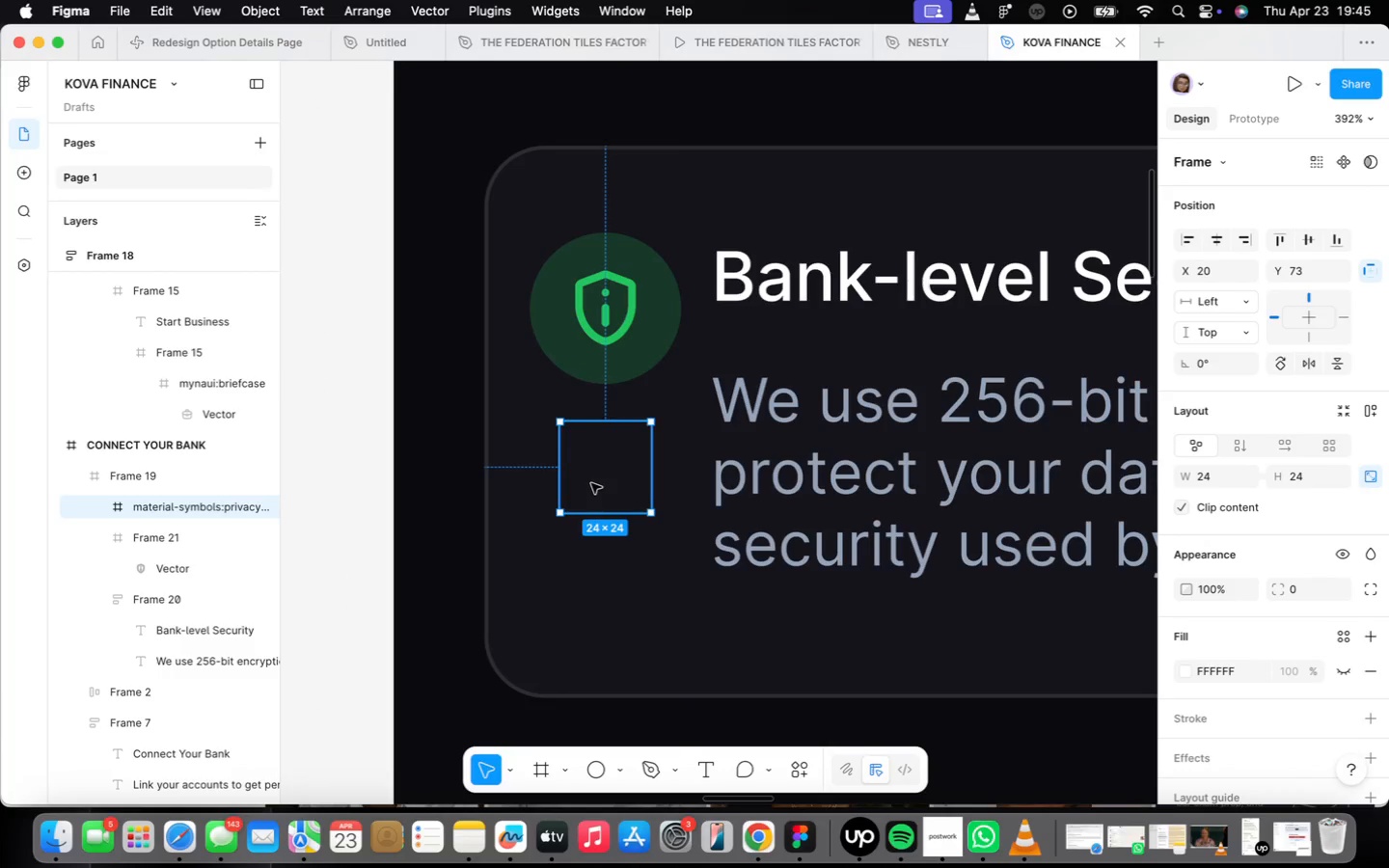 
scroll: coordinate [592, 485], scroll_direction: down, amount: 2.0
 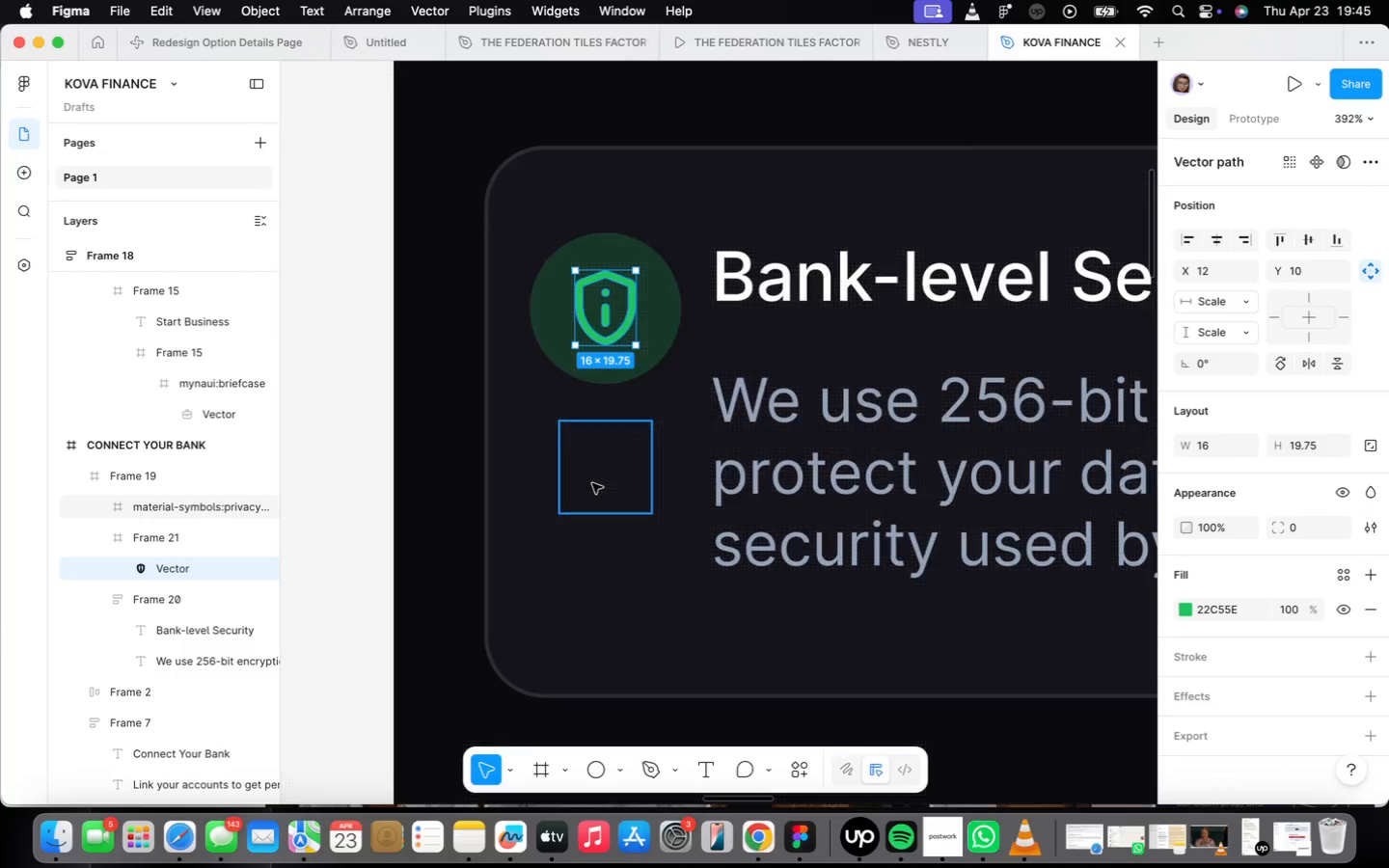 
key(Meta+CommandLeft)
 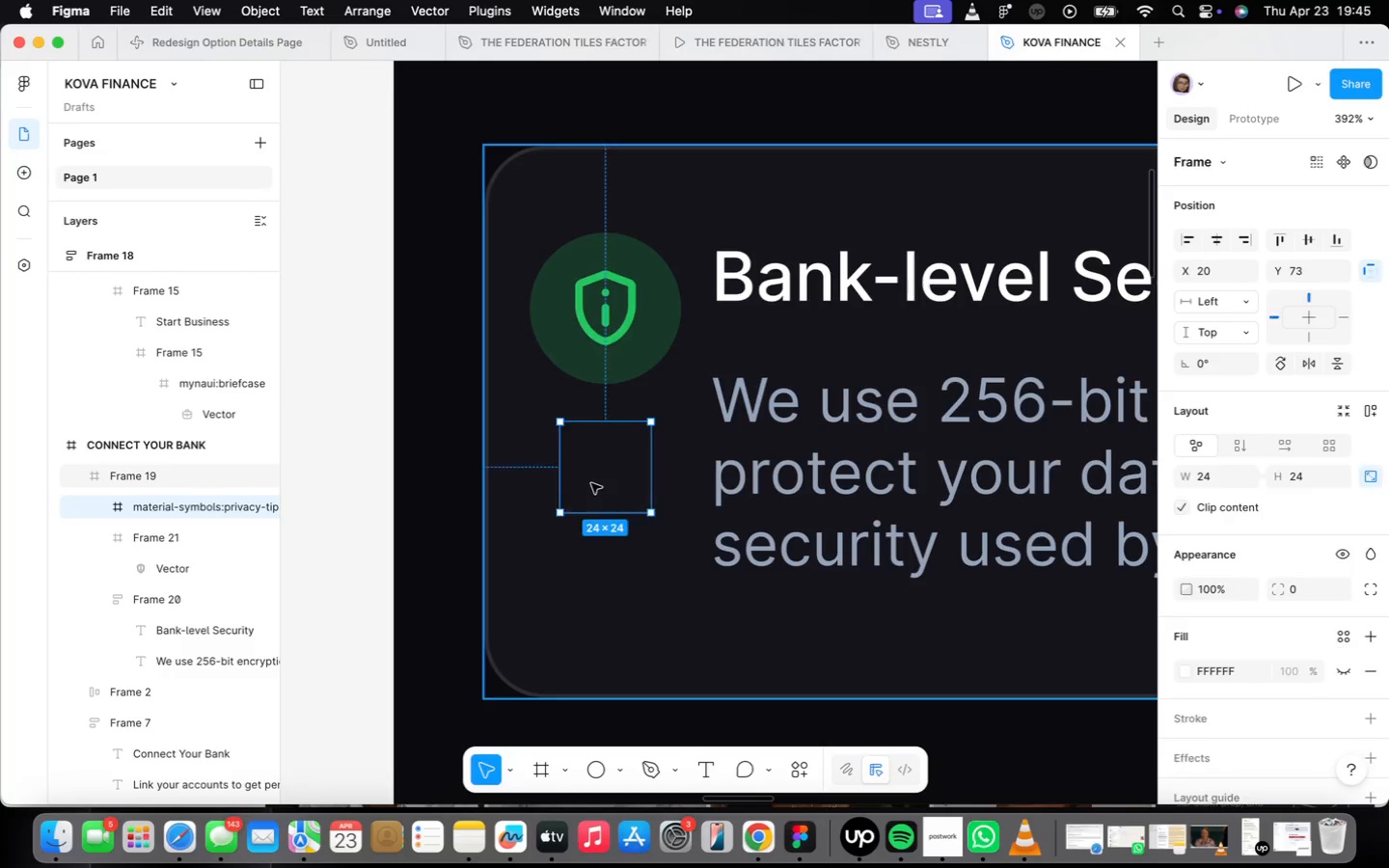 
key(Meta+Z)
 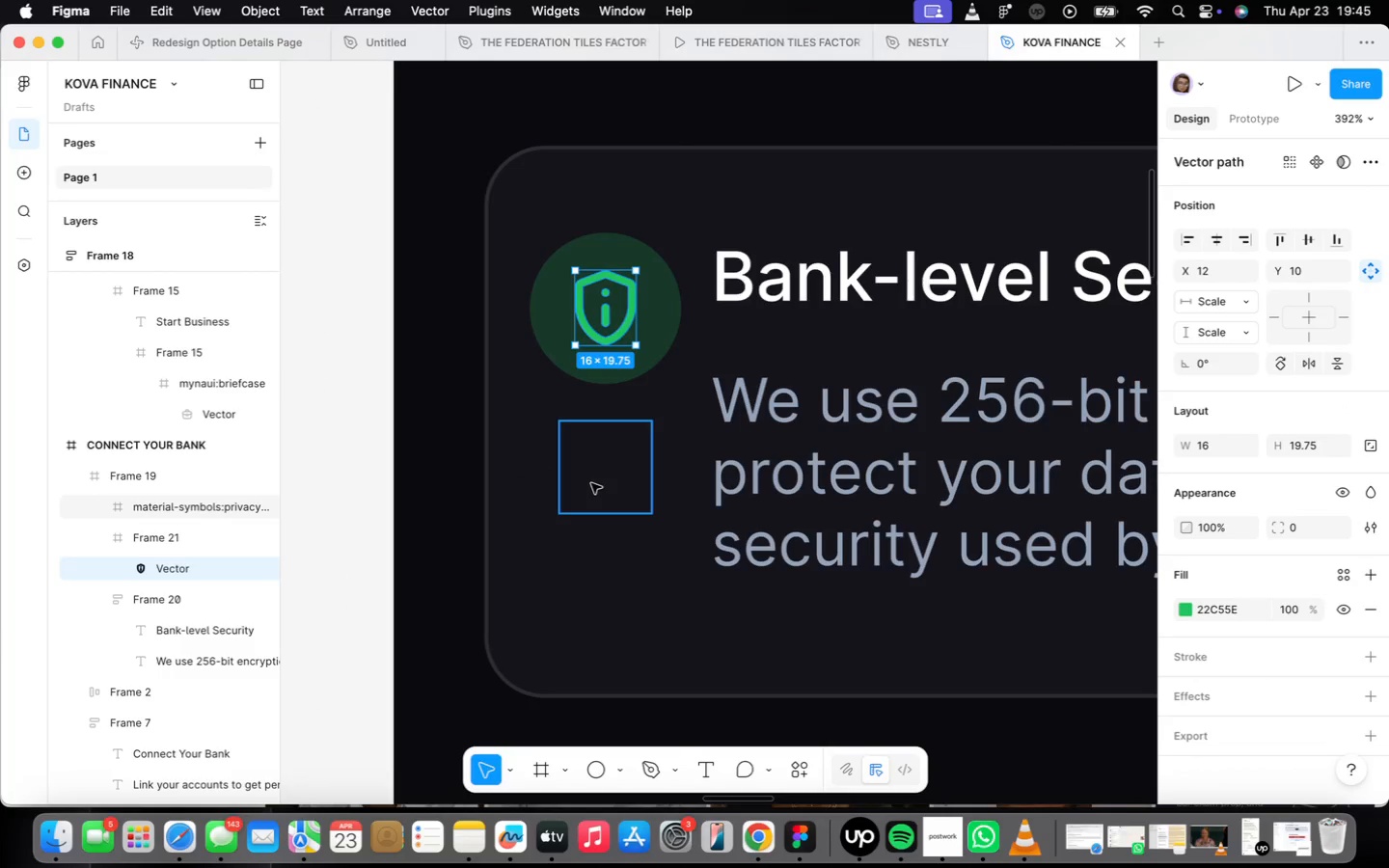 
key(Meta+CommandLeft)
 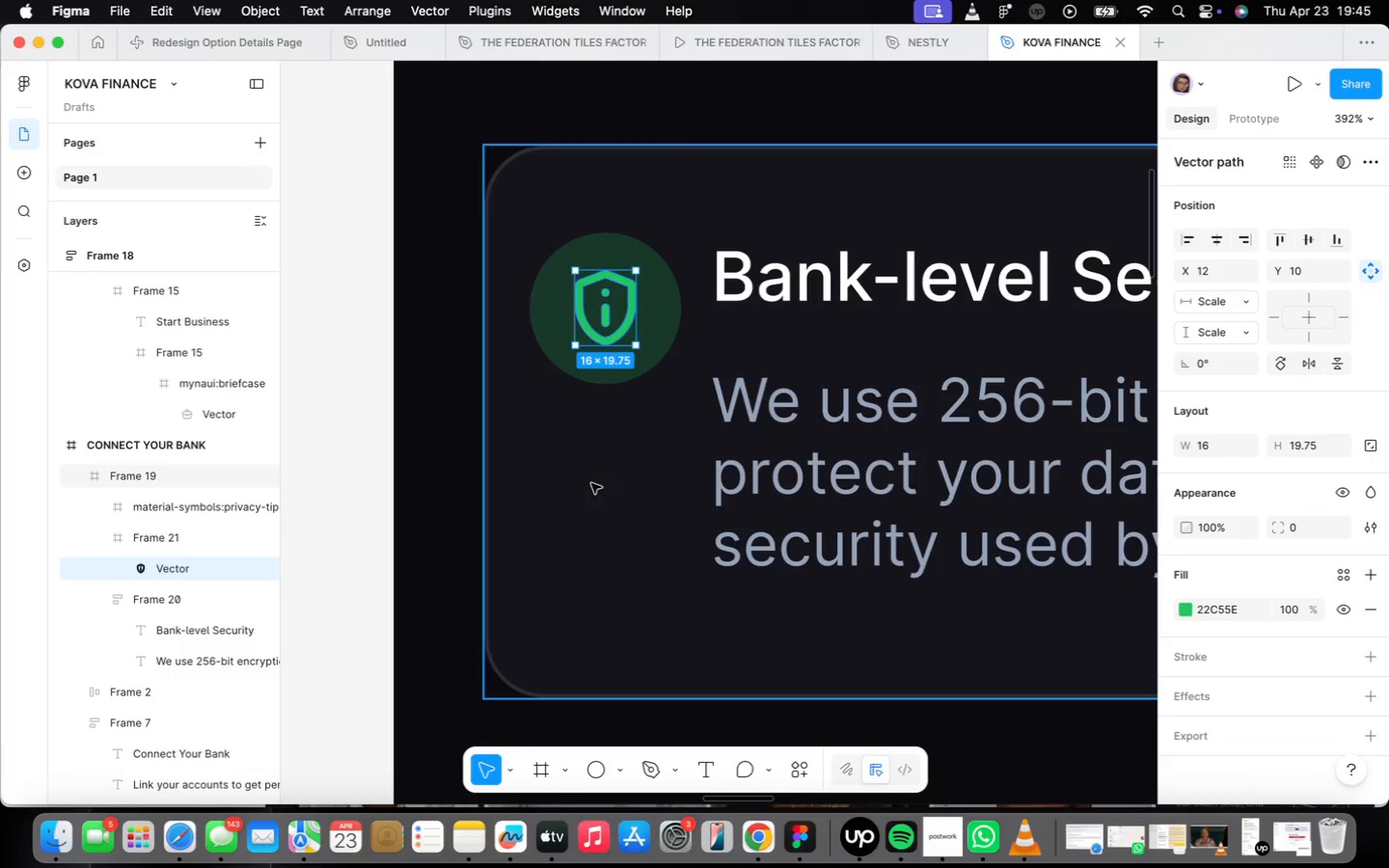 
key(Meta+Z)
 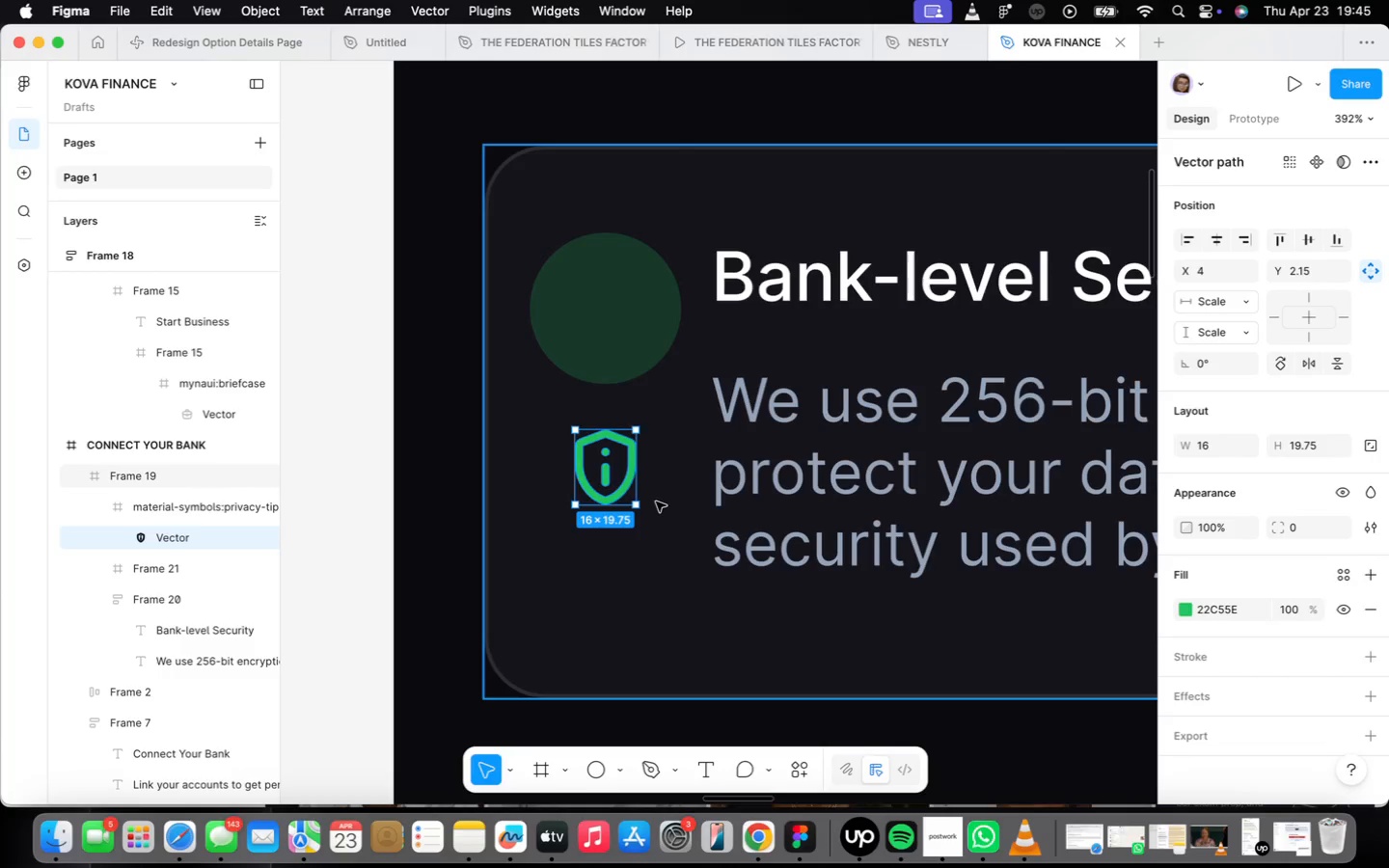 
left_click([651, 474])
 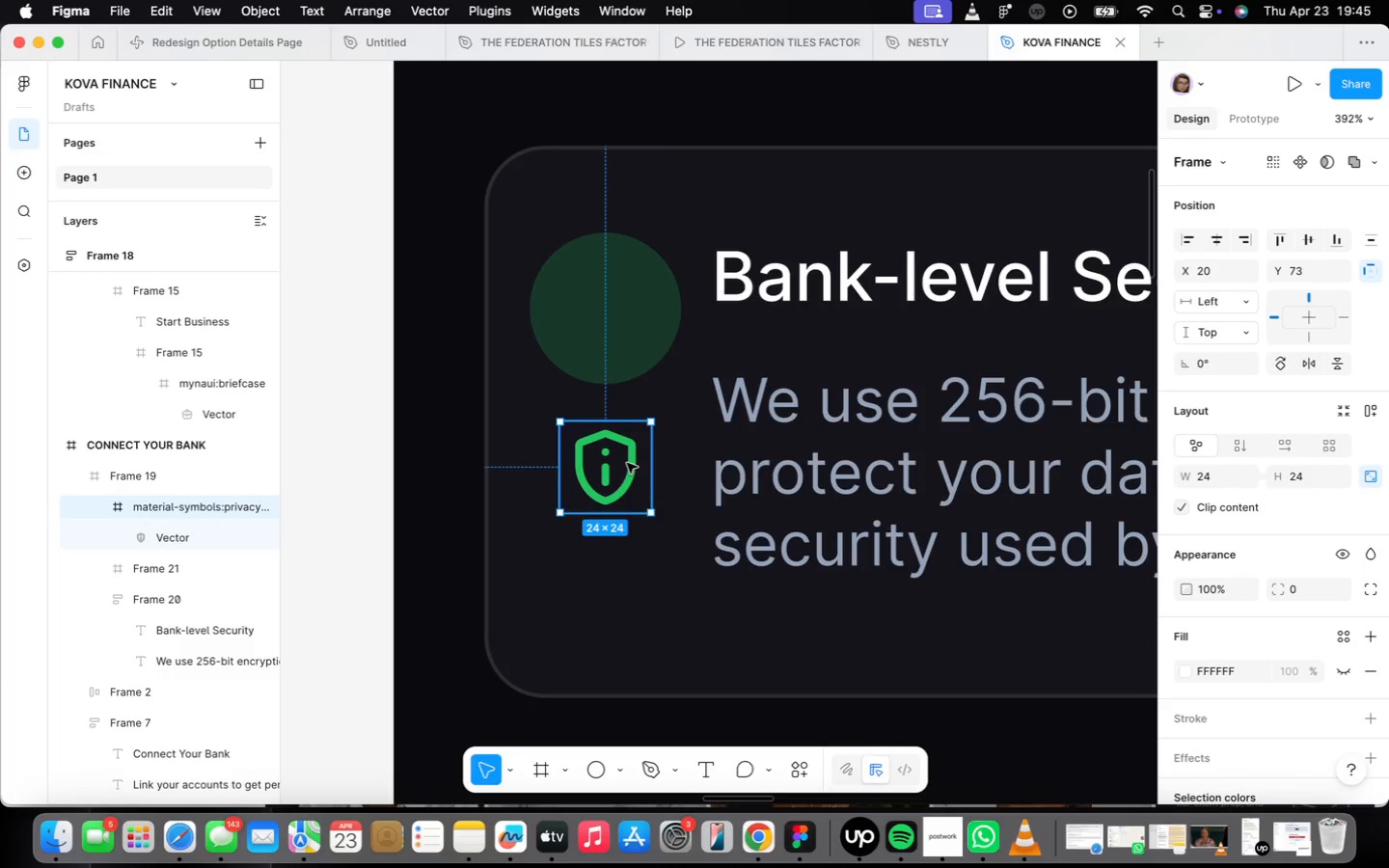 
left_click_drag(start_coordinate=[627, 464], to_coordinate=[628, 299])
 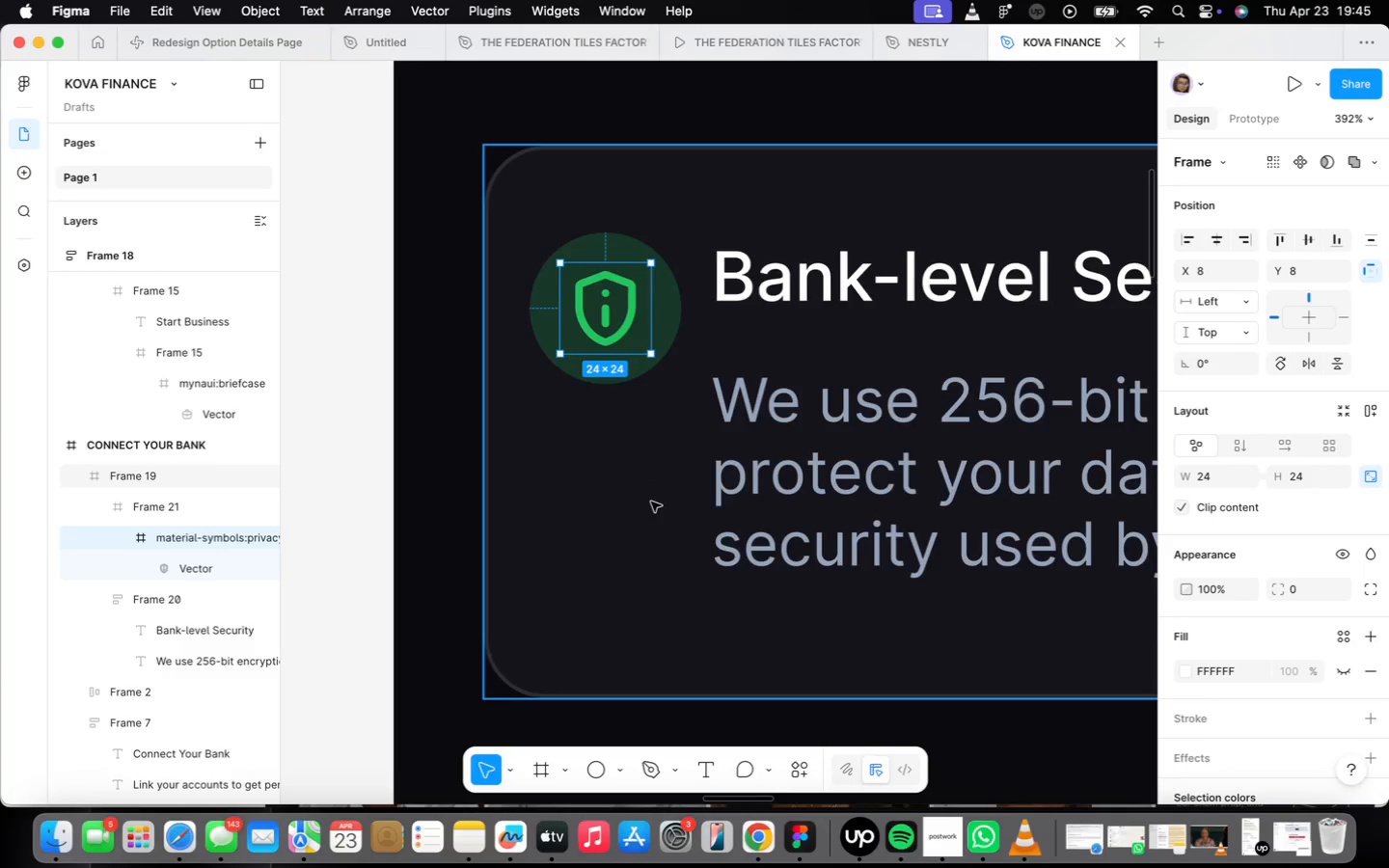 
double_click([649, 502])
 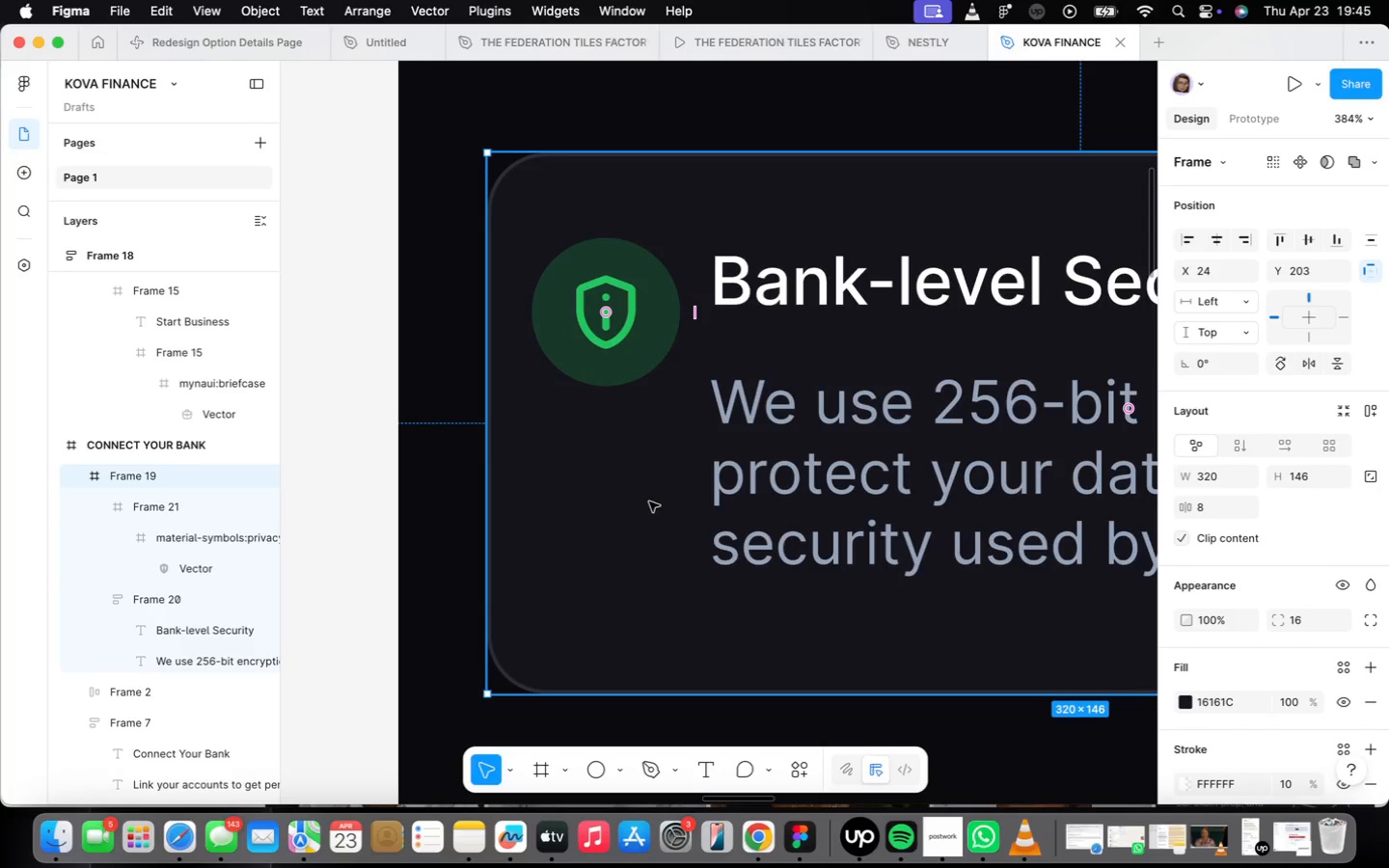 
scroll: coordinate [649, 502], scroll_direction: down, amount: 12.0
 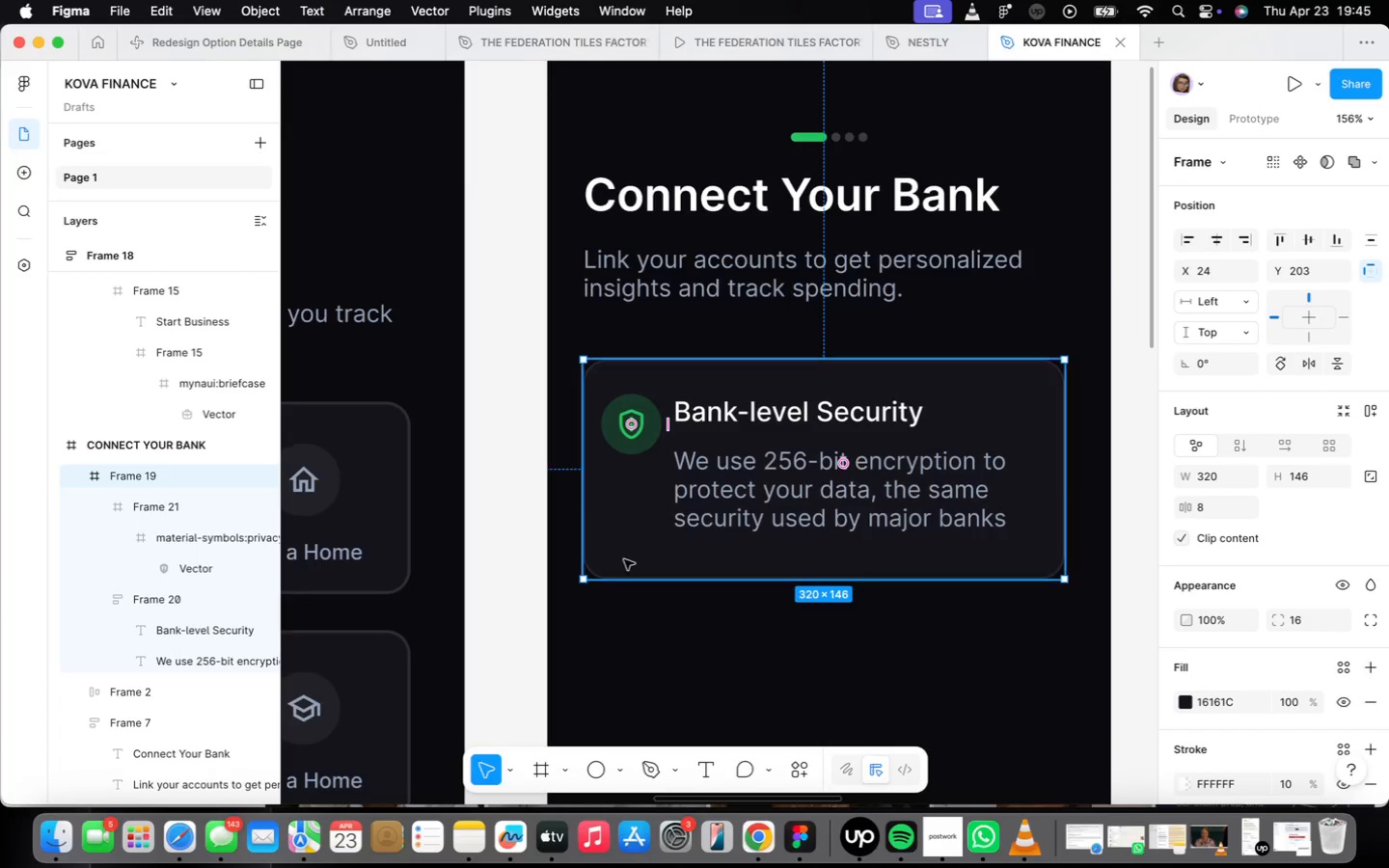 
left_click([628, 605])
 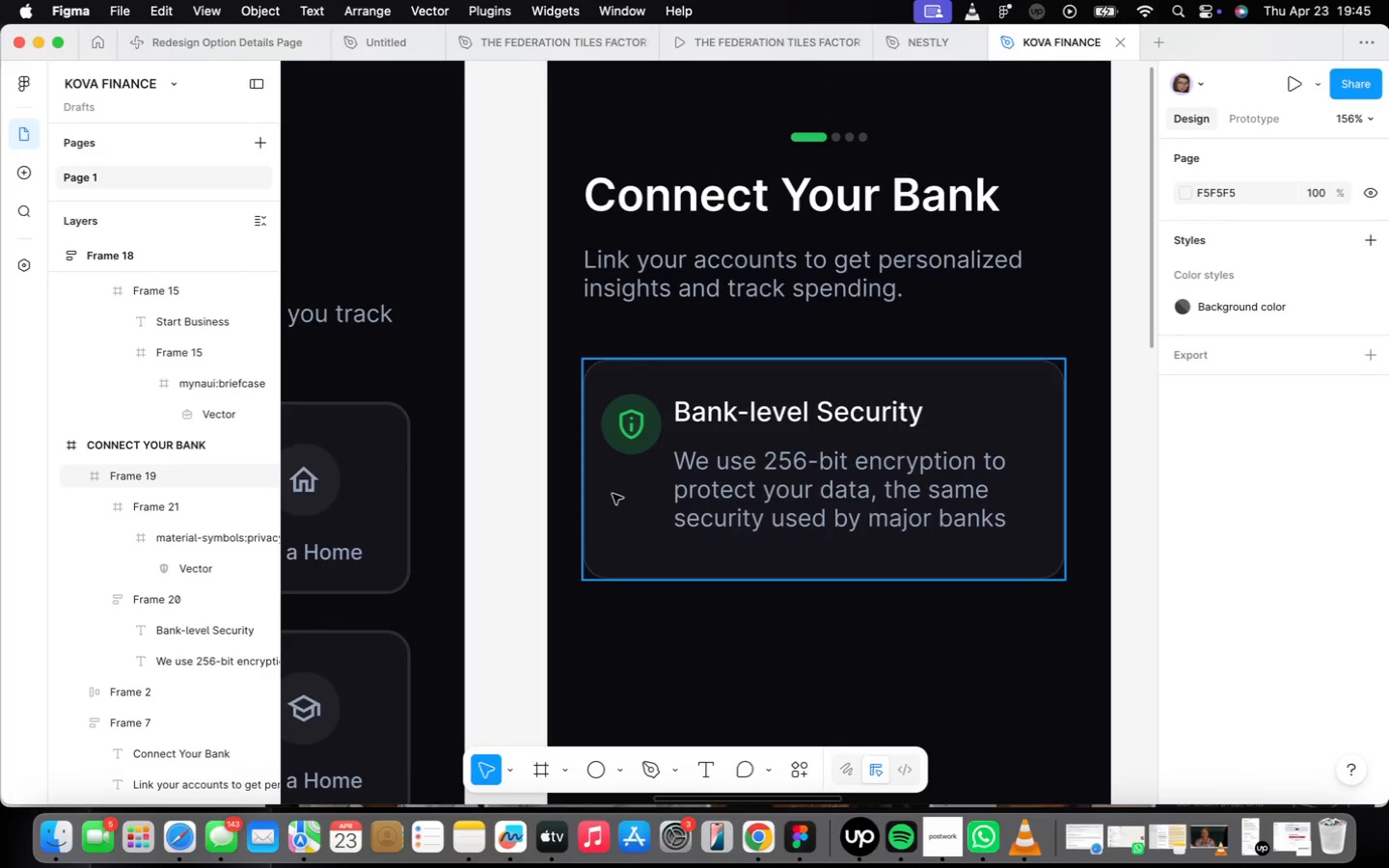 
left_click([649, 401])
 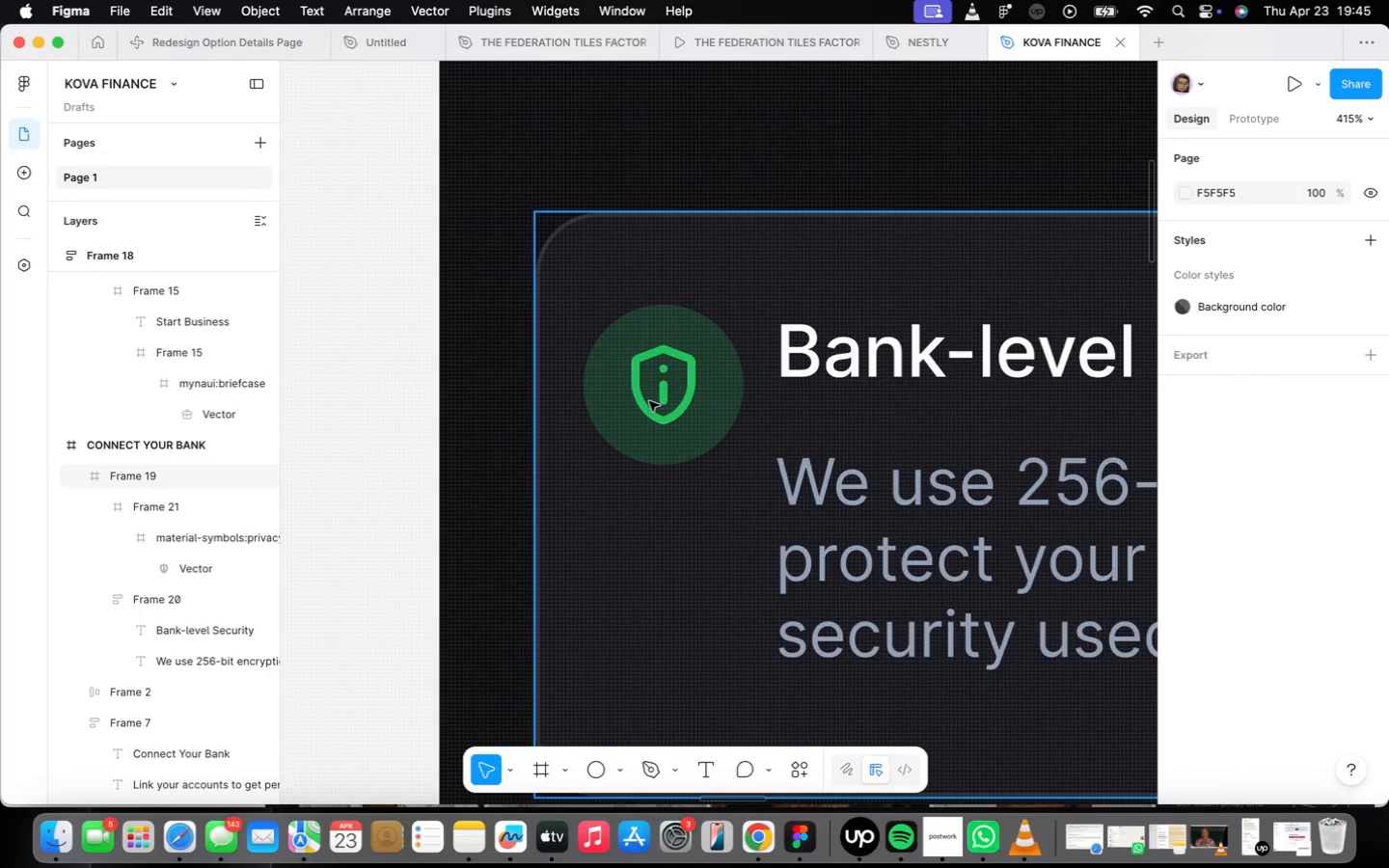 
scroll: coordinate [613, 448], scroll_direction: up, amount: 14.0
 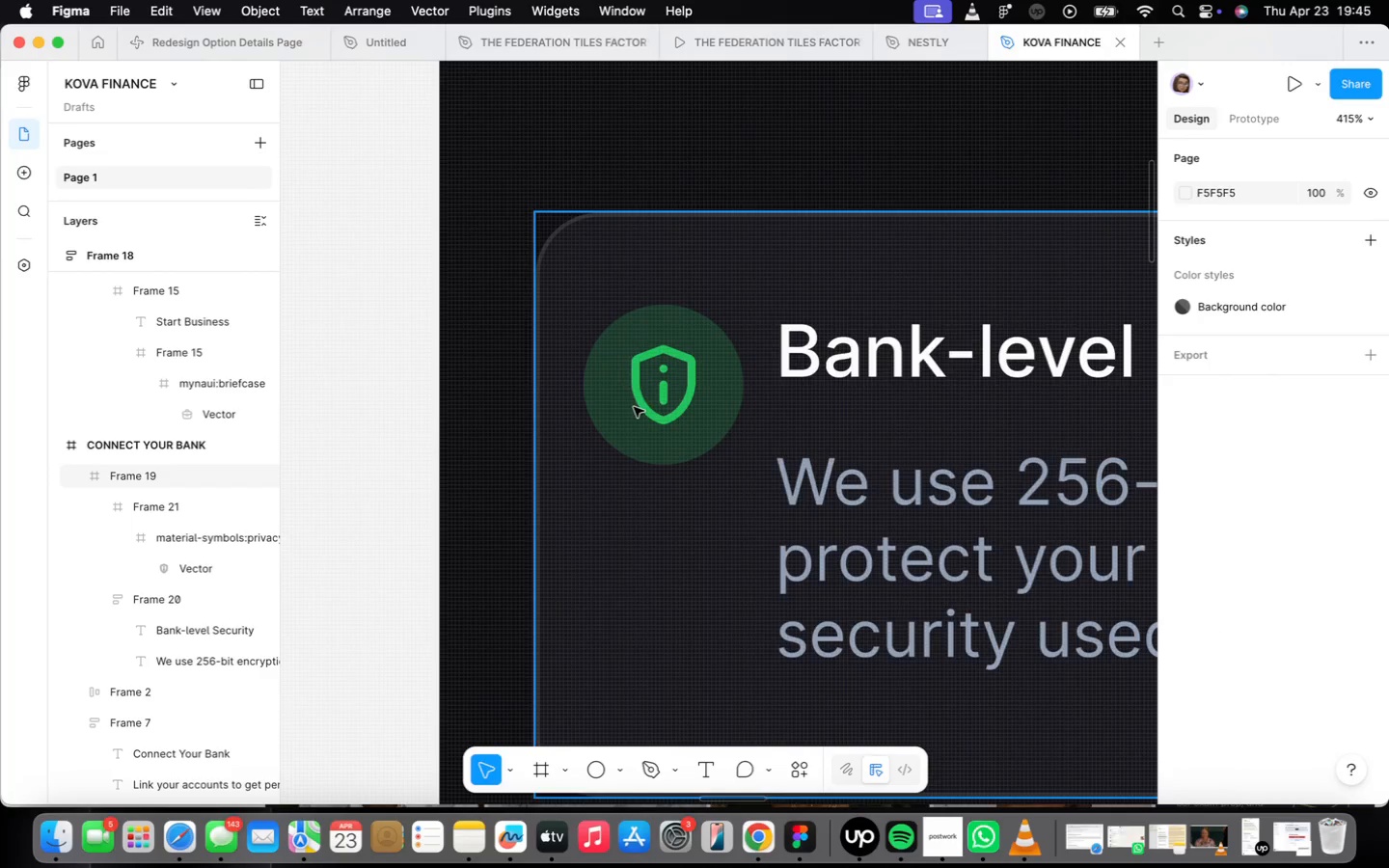 
double_click([649, 401])
 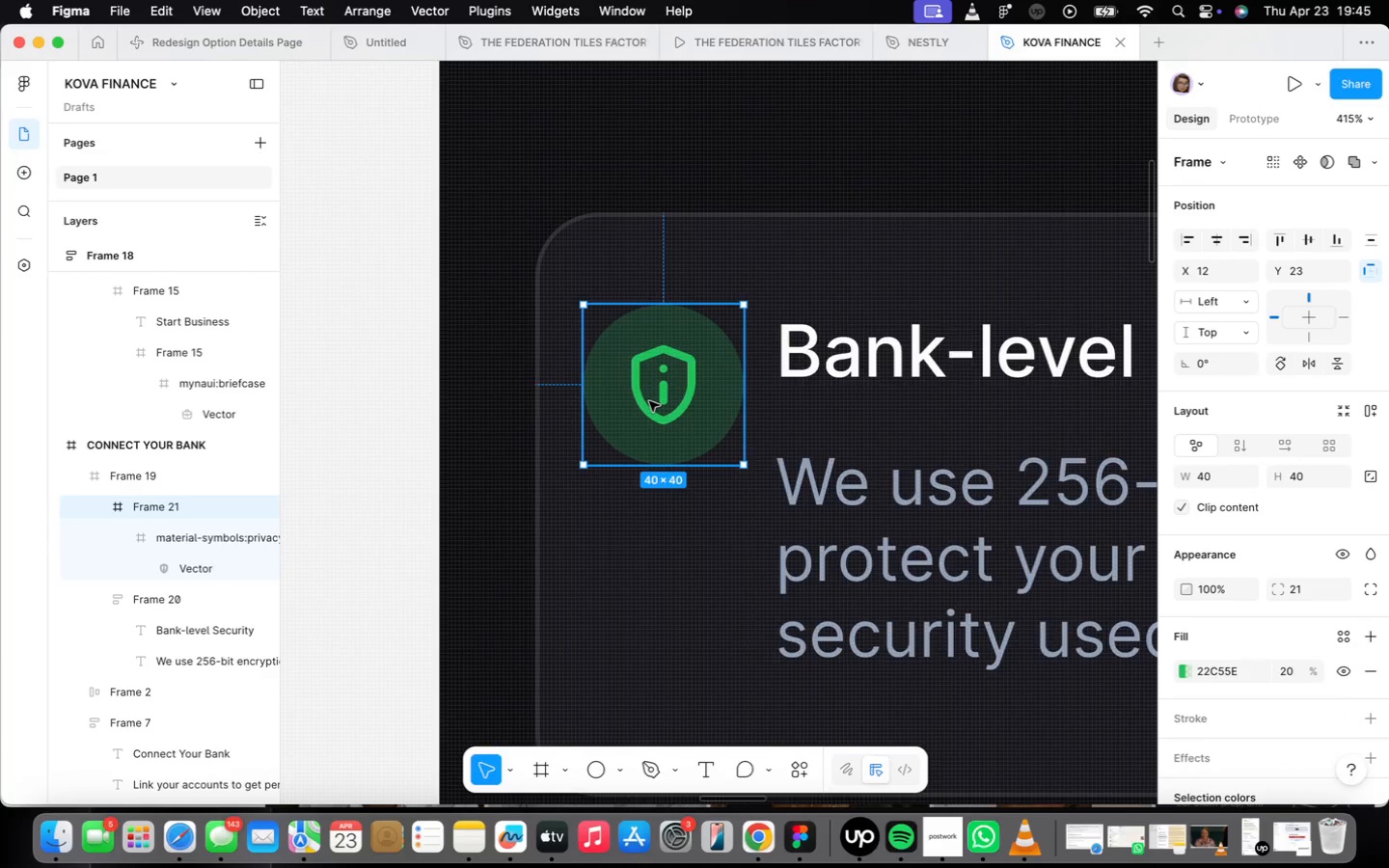 
triple_click([649, 401])
 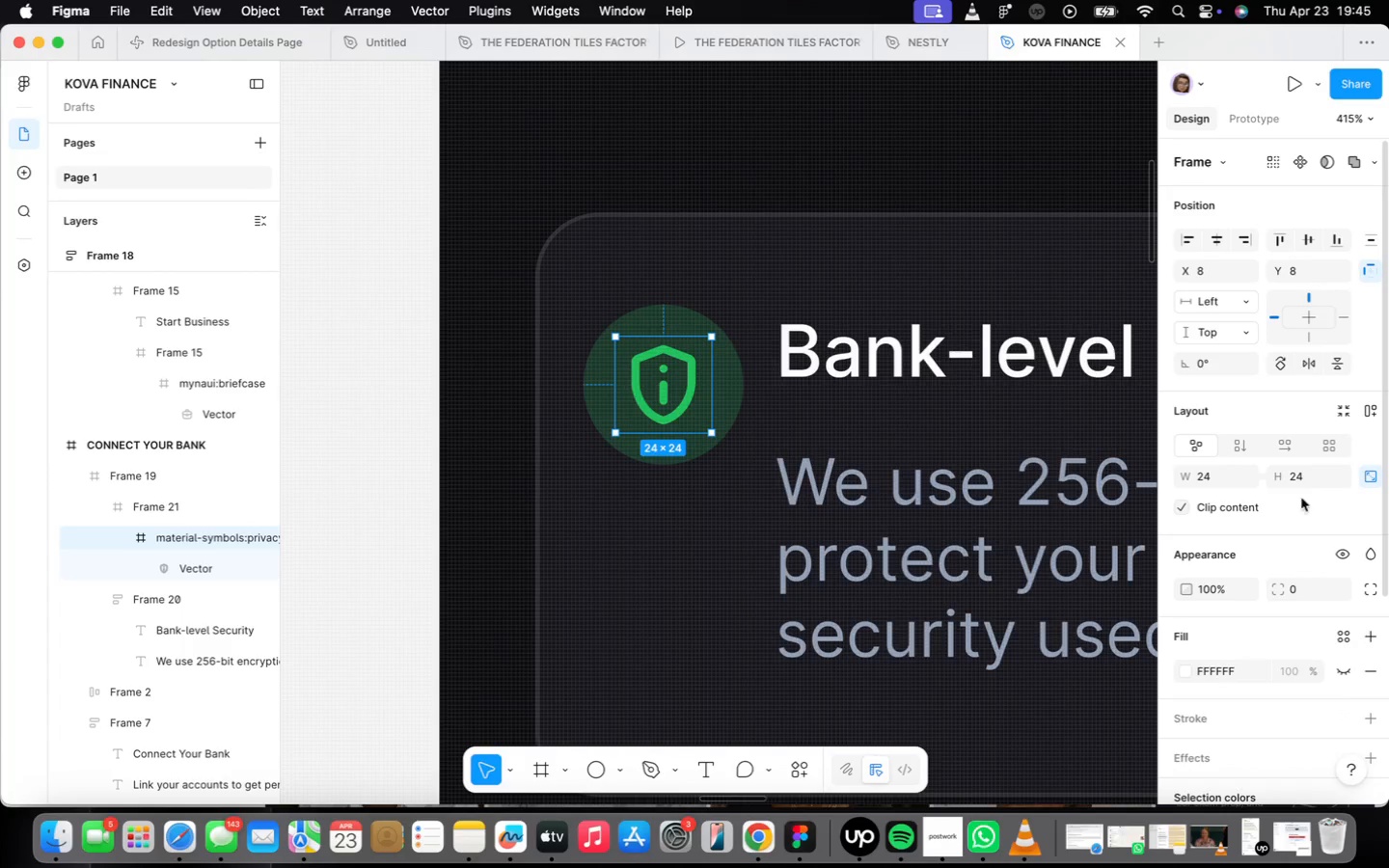 
left_click([1221, 481])
 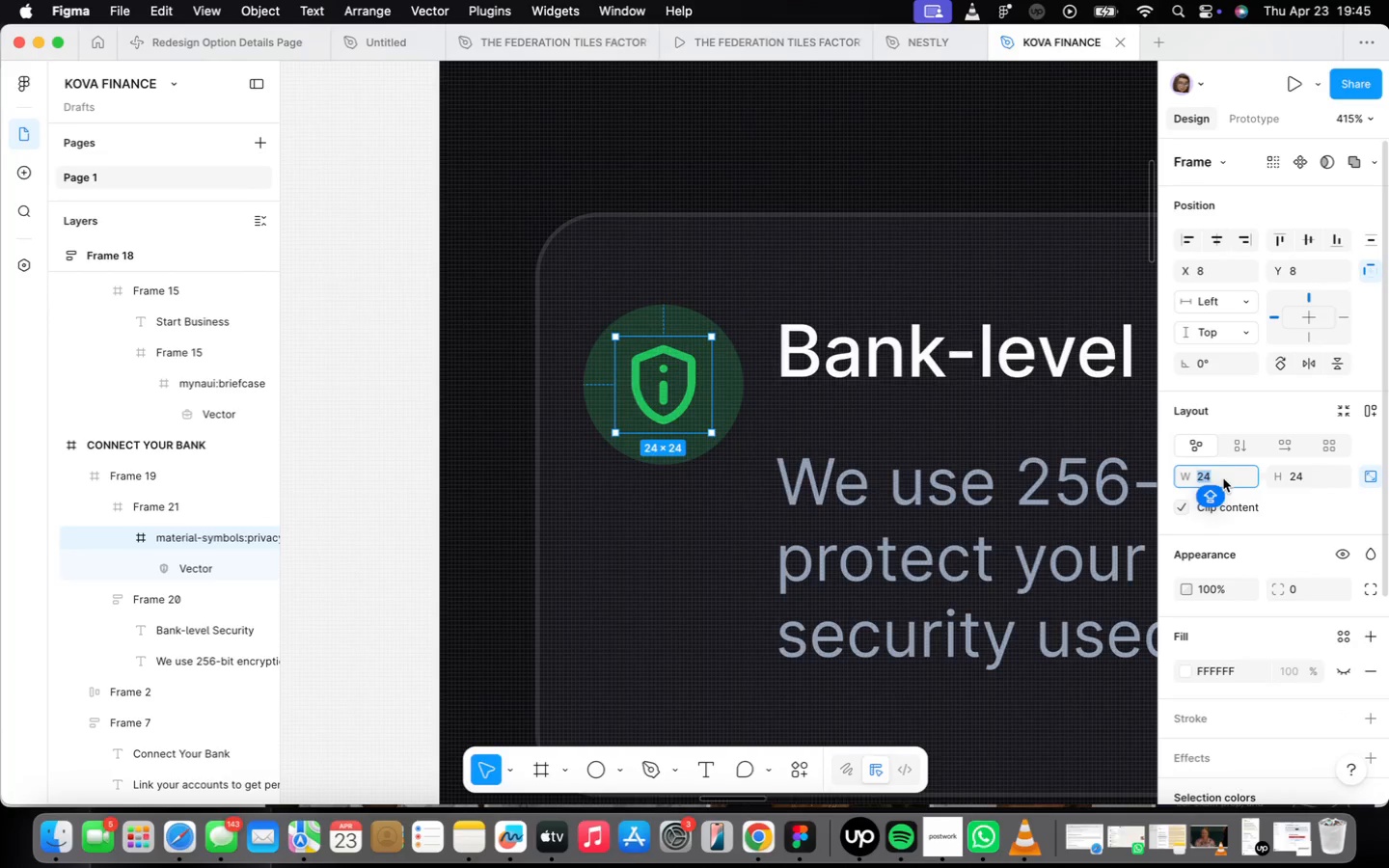 
type(20)
 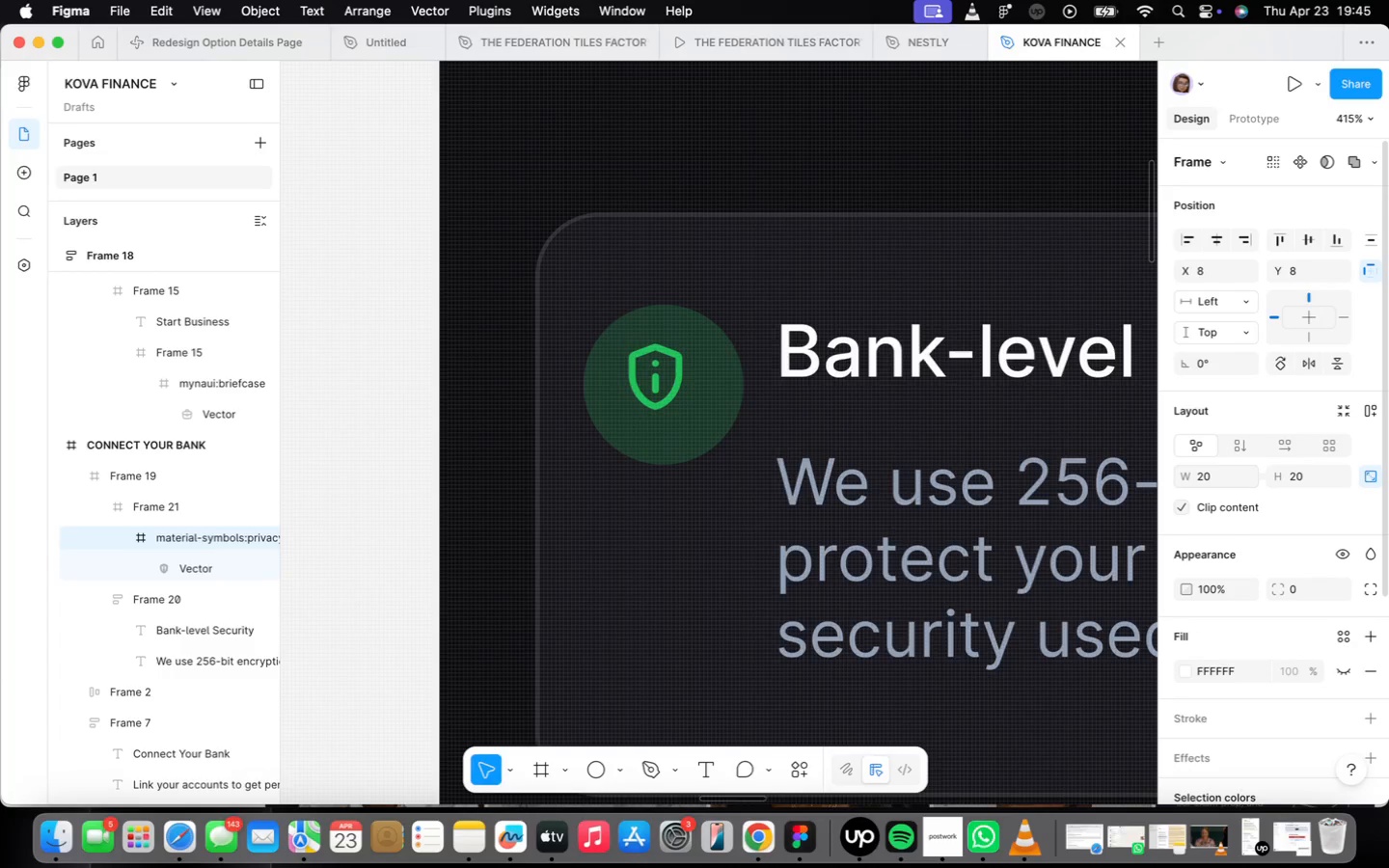 
key(Enter)
 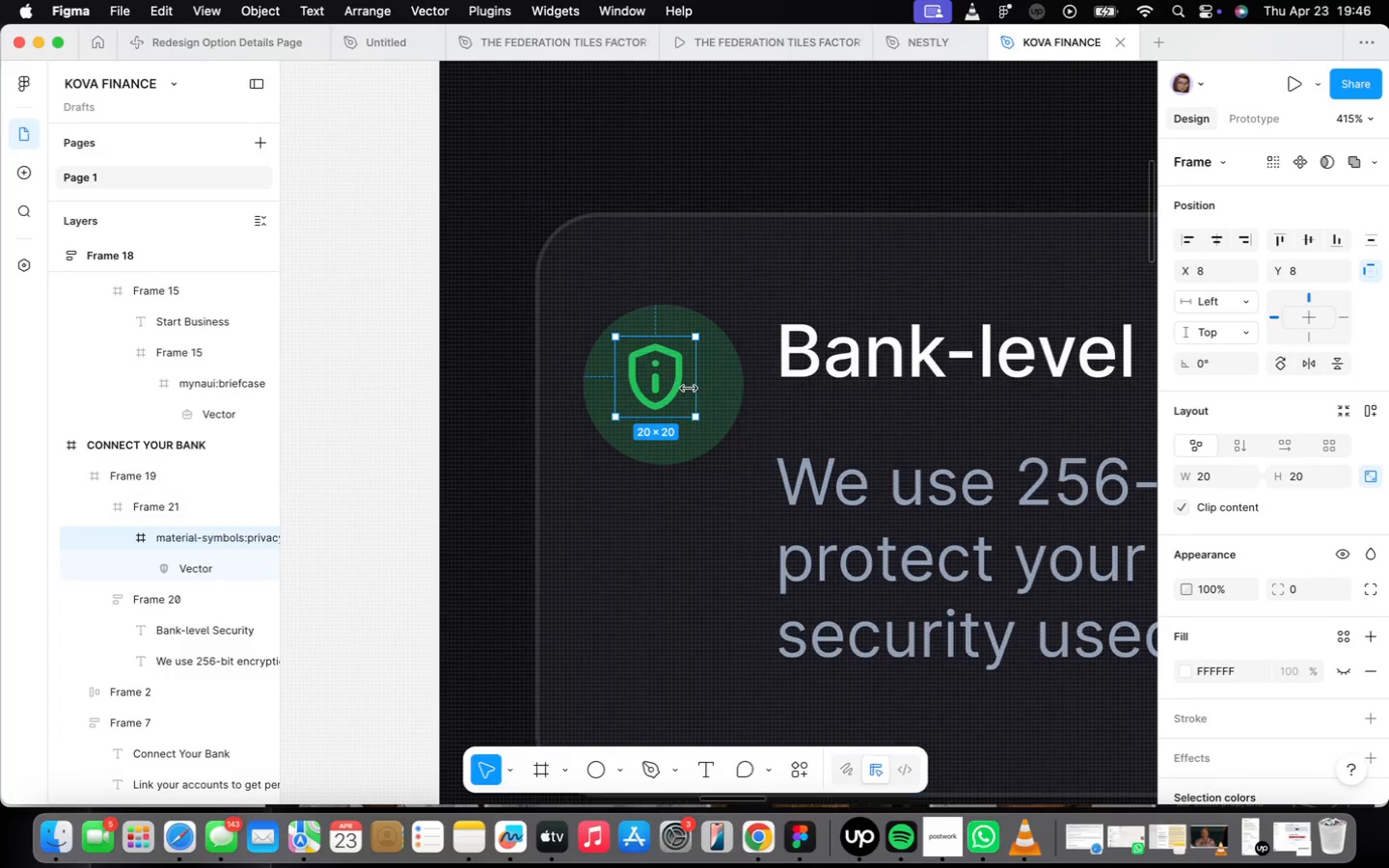 
left_click_drag(start_coordinate=[667, 393], to_coordinate=[677, 400])
 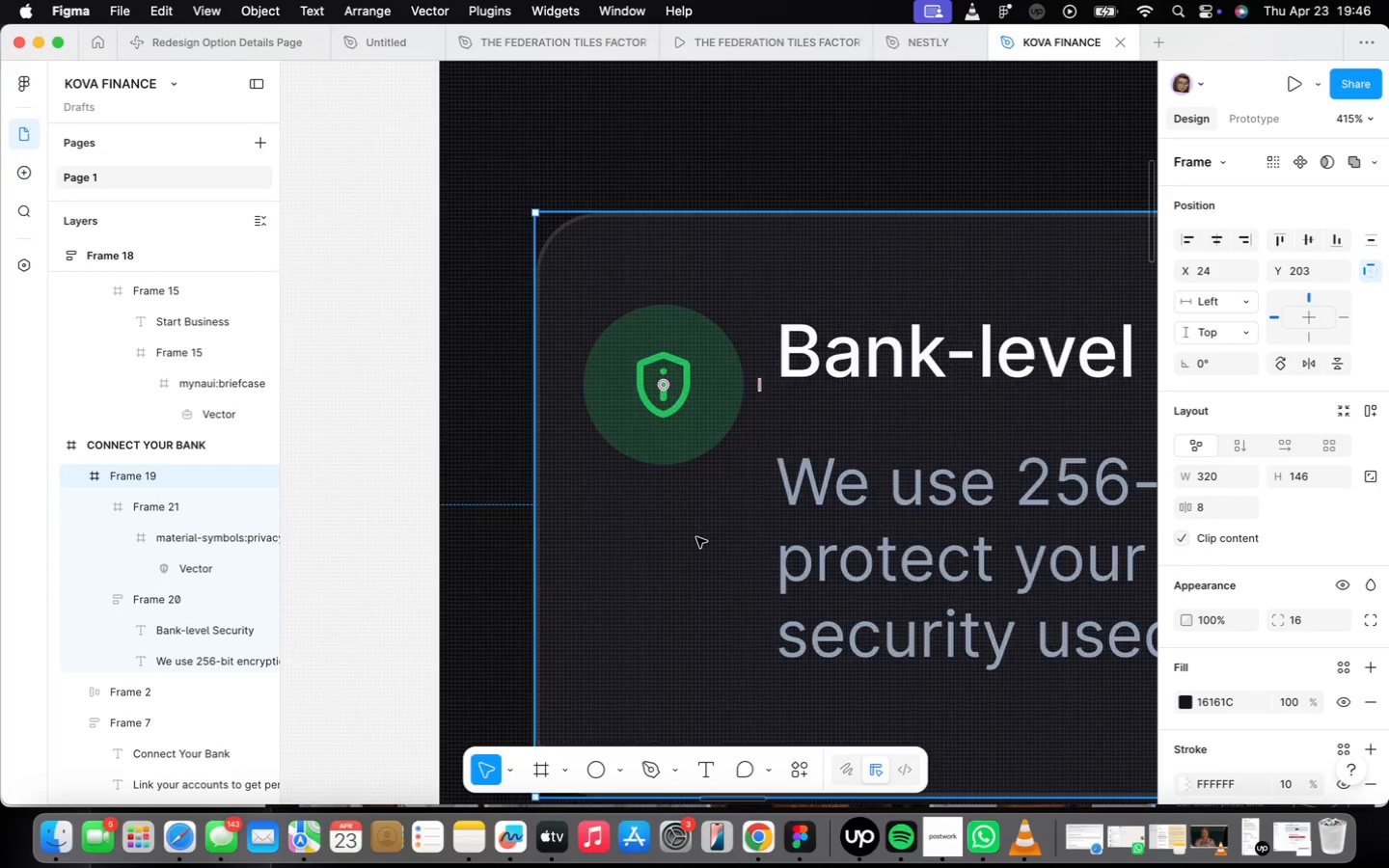 
scroll: coordinate [699, 533], scroll_direction: down, amount: 19.0
 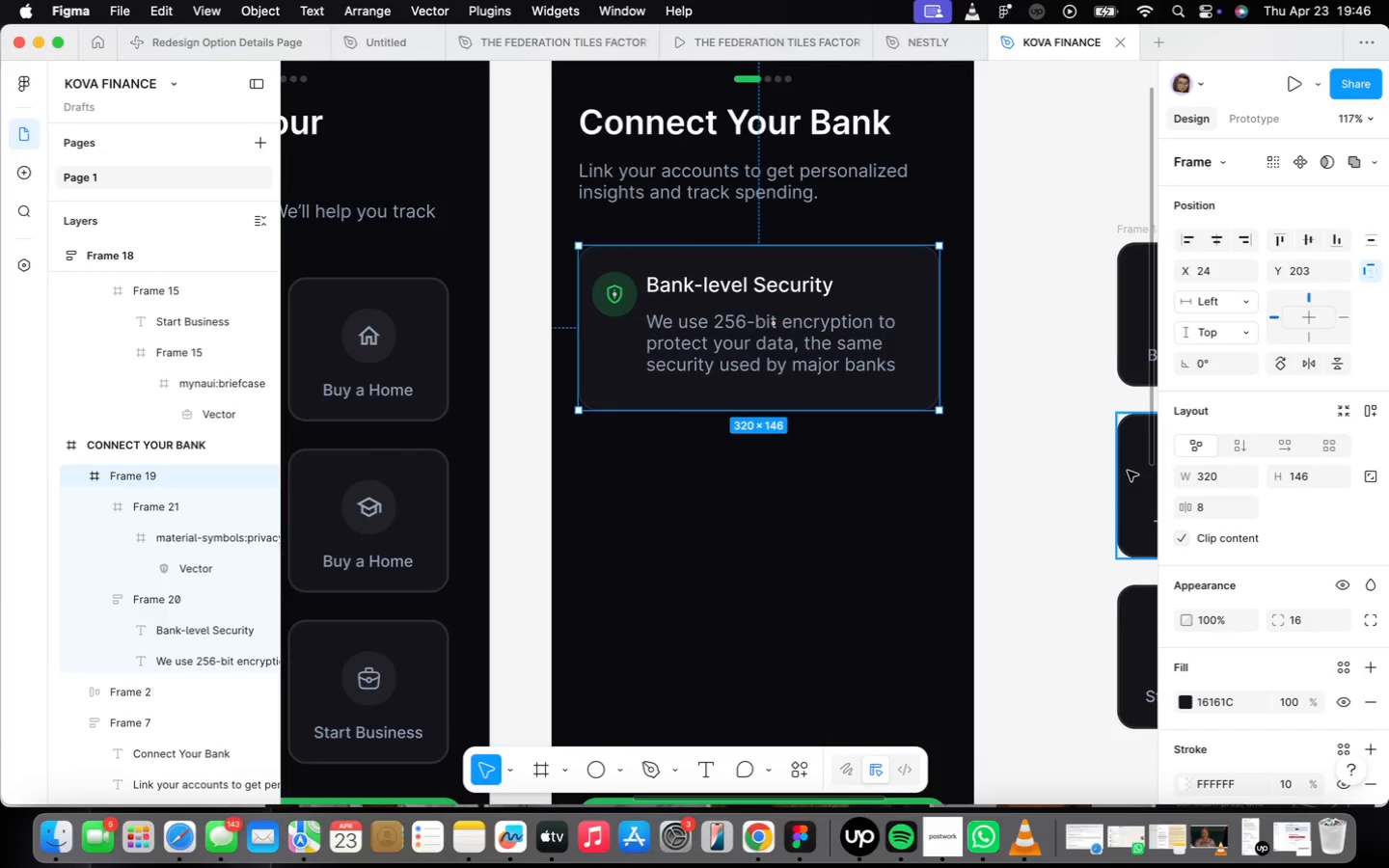 
wait(40.41)
 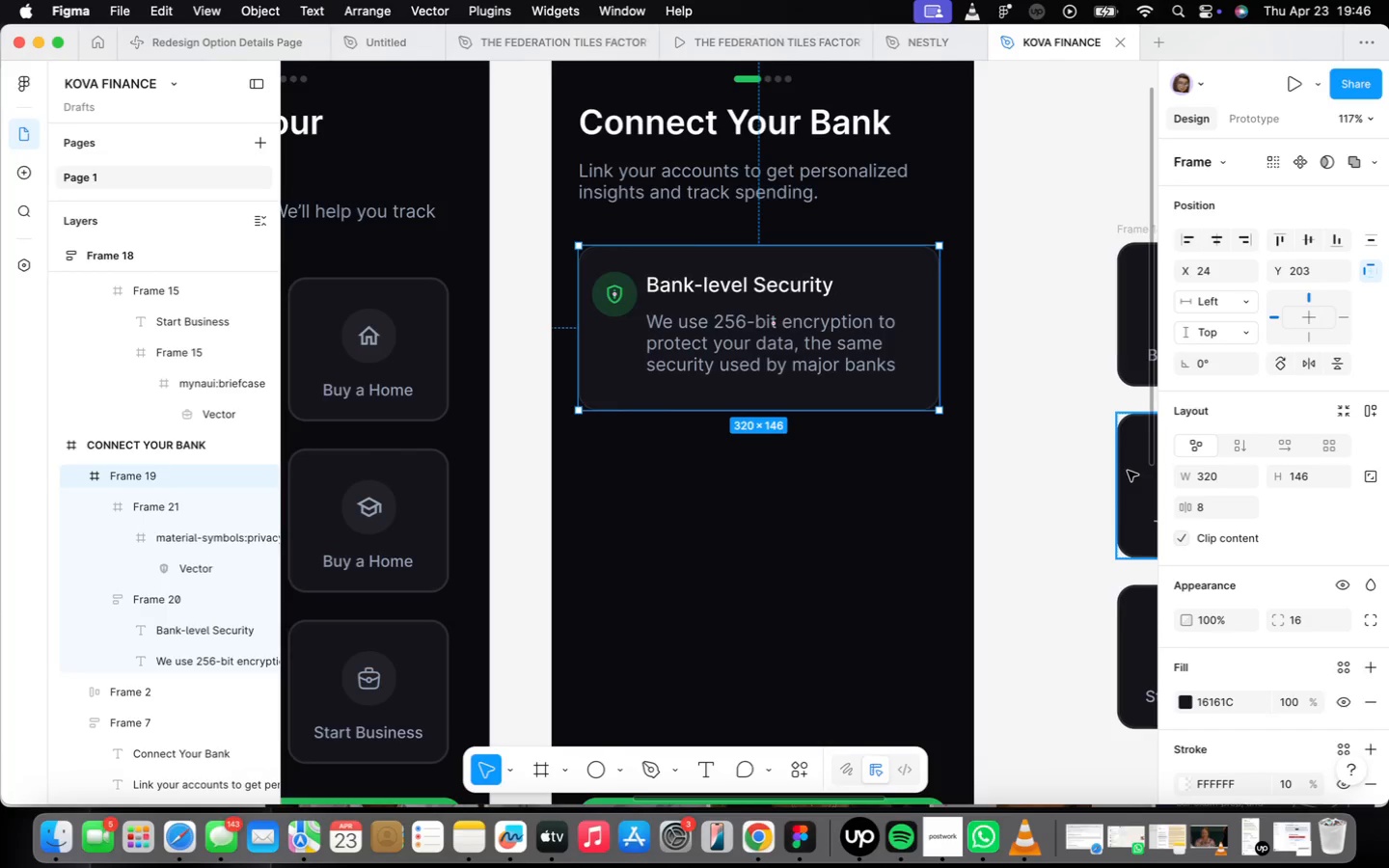 
hold_key(key=OptionLeft, duration=1.99)
left_click_drag(start_coordinate=[839, 305], to_coordinate=[837, 499])
 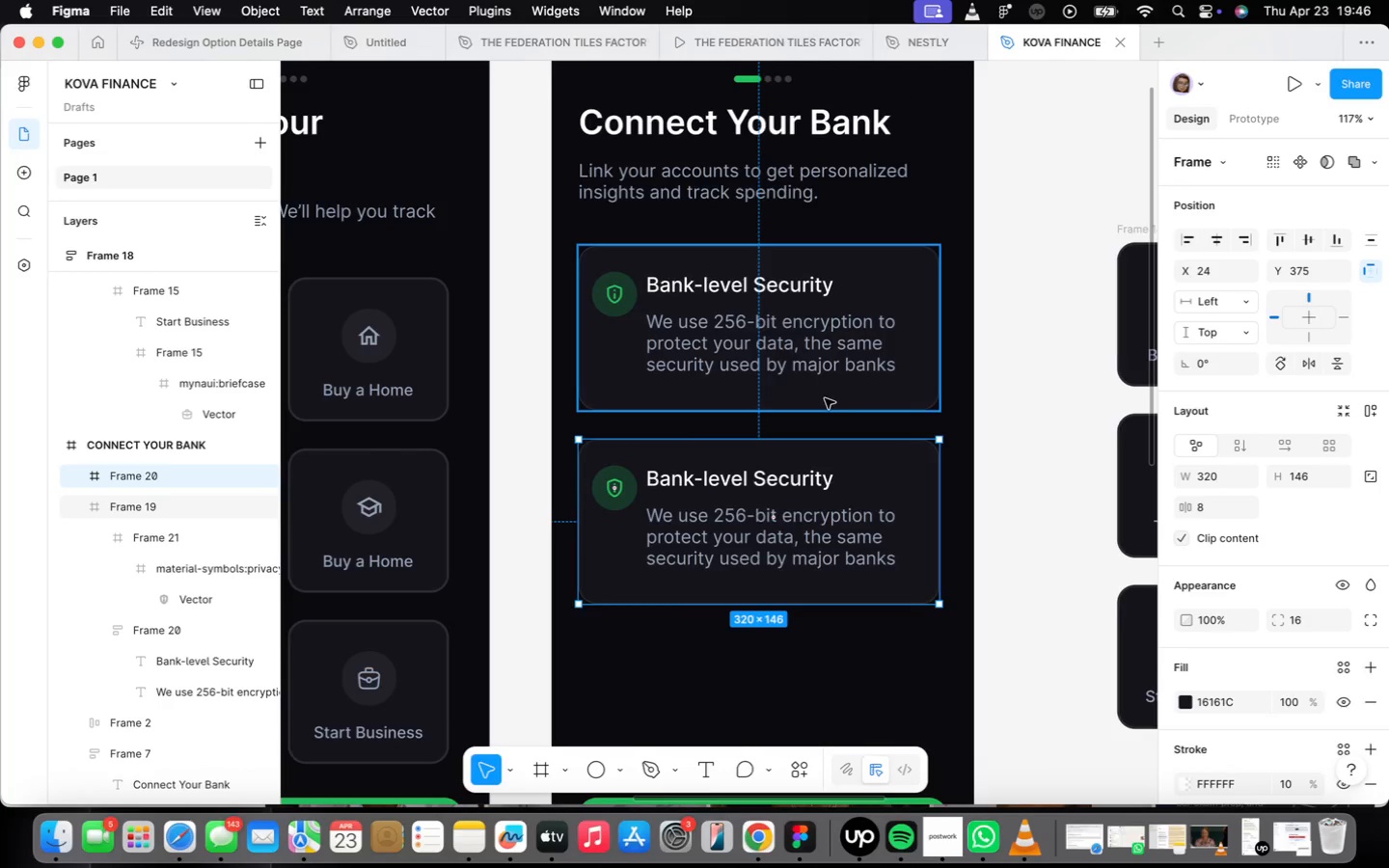 
key(Alt+ArrowUp)
 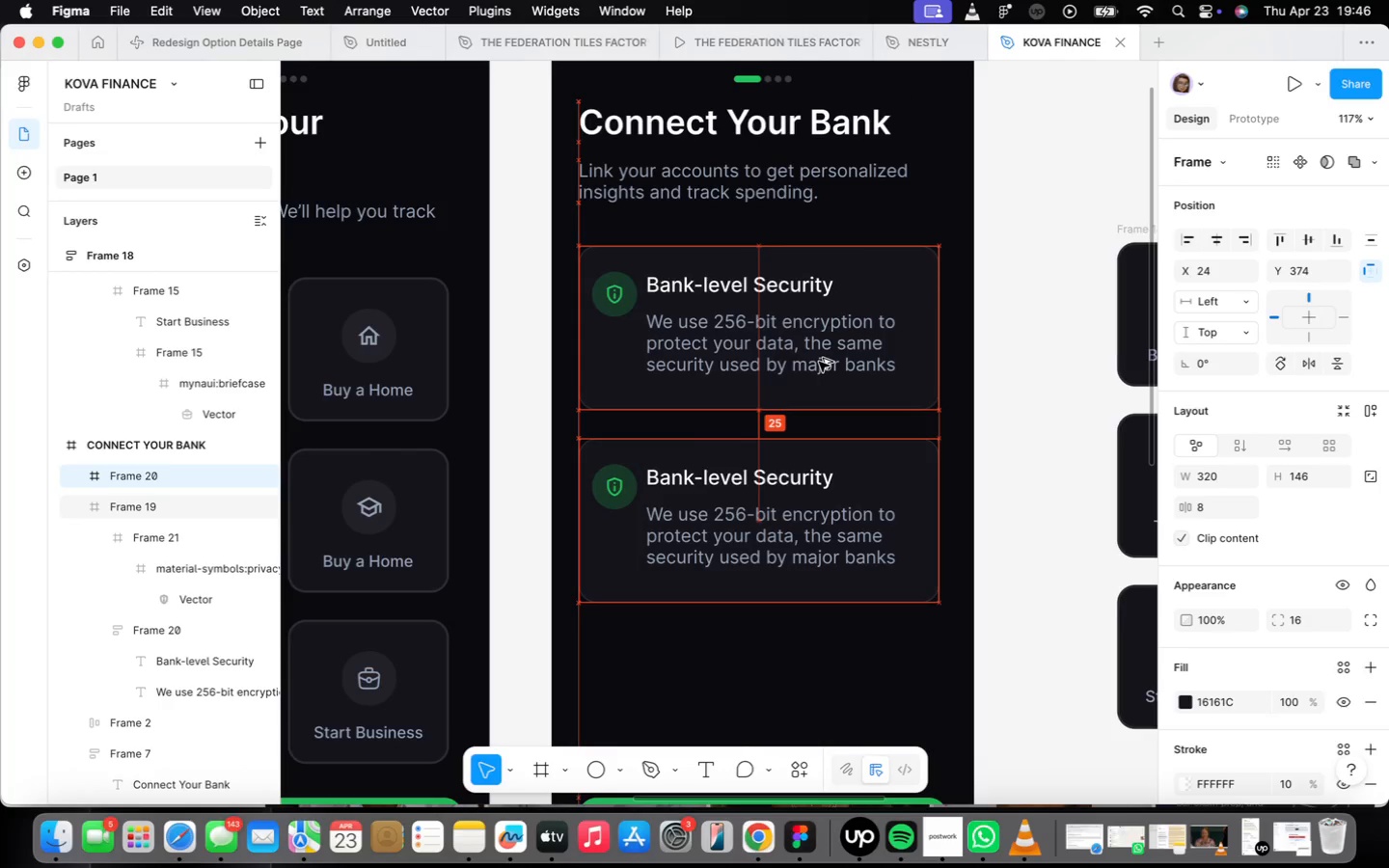 
key(Alt+ArrowUp)
 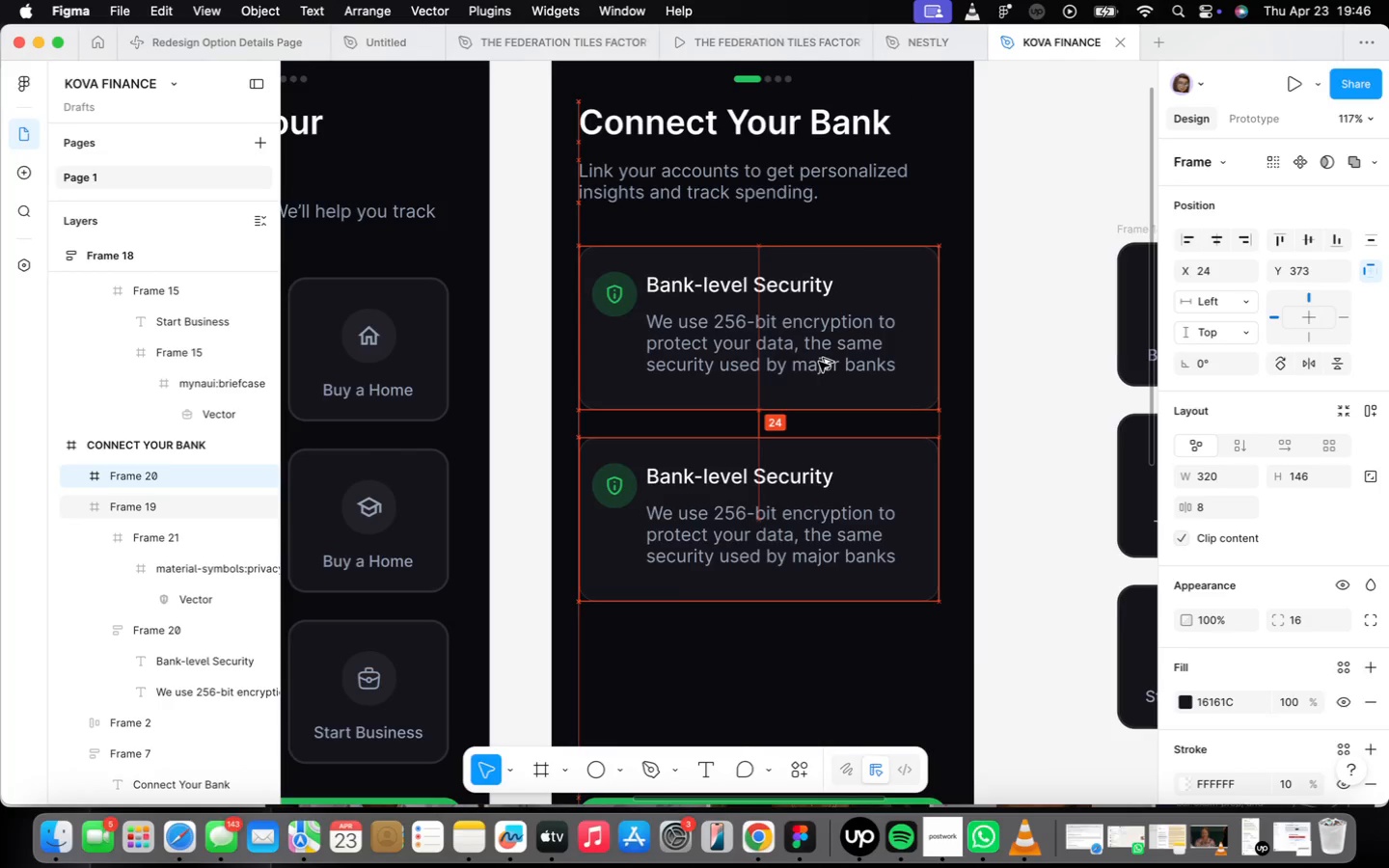 
key(Alt+ArrowUp)
 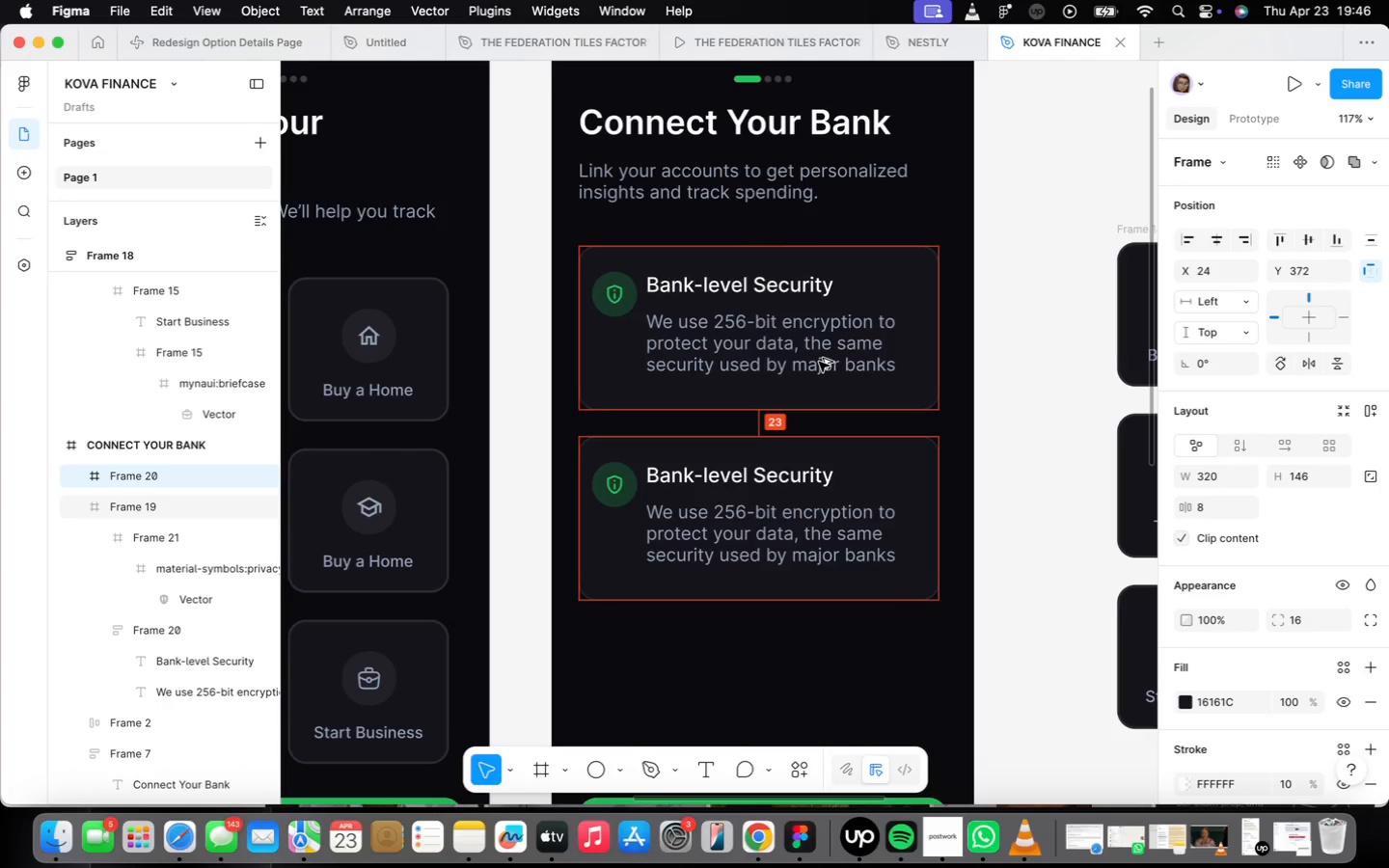 
key(Alt+ArrowDown)
 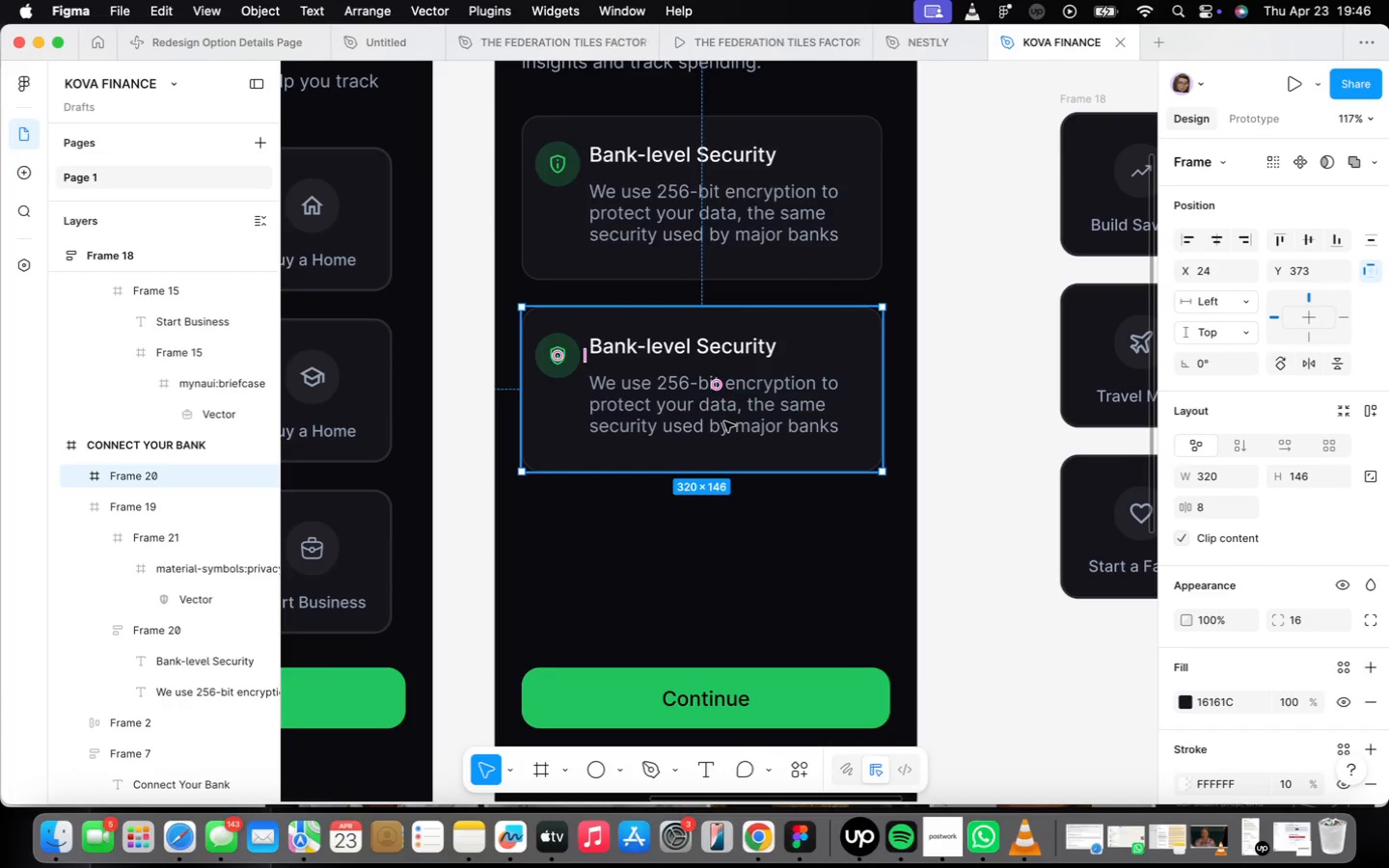 
double_click([721, 423])
 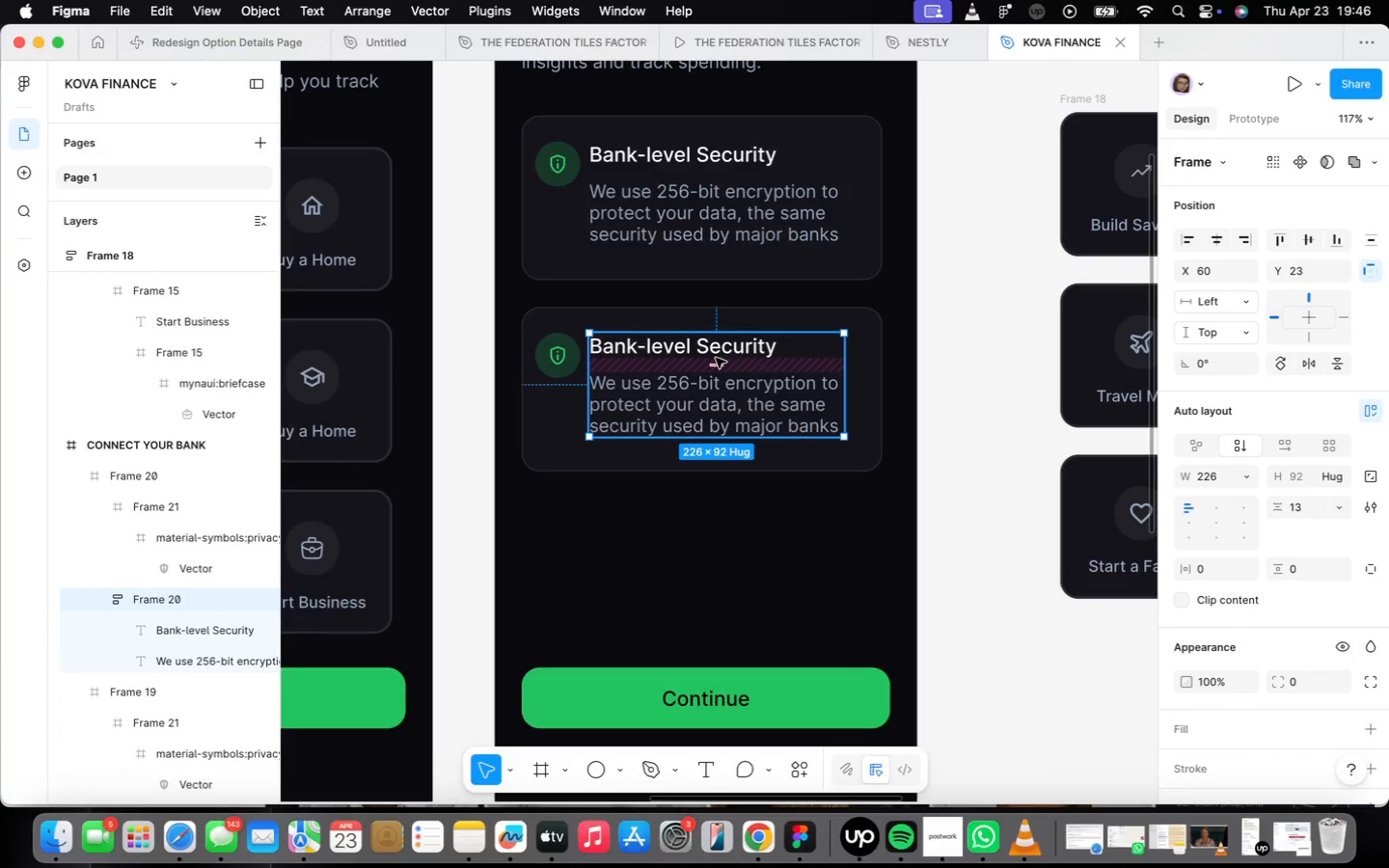 
double_click([724, 347])
 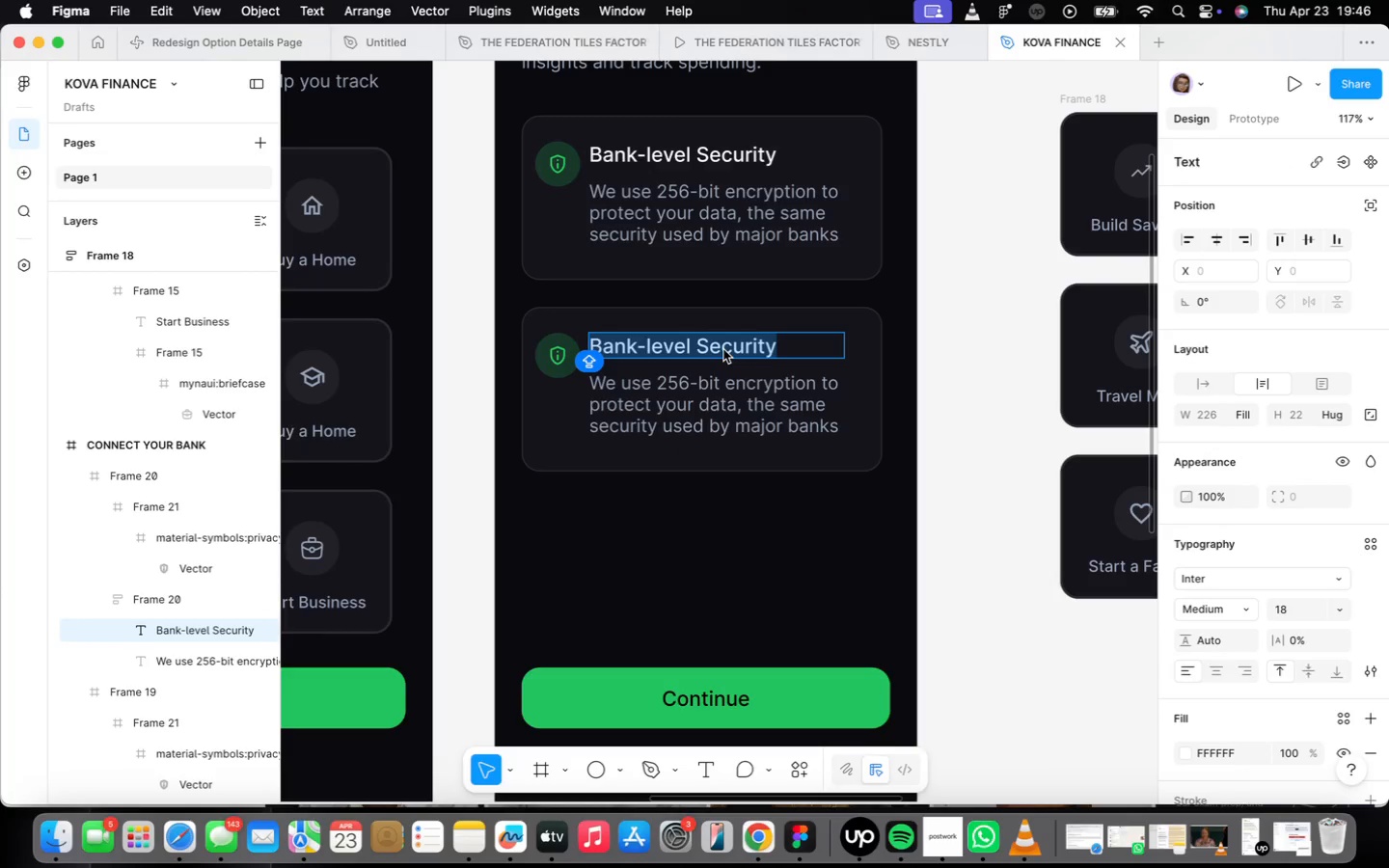 
type(Your )
 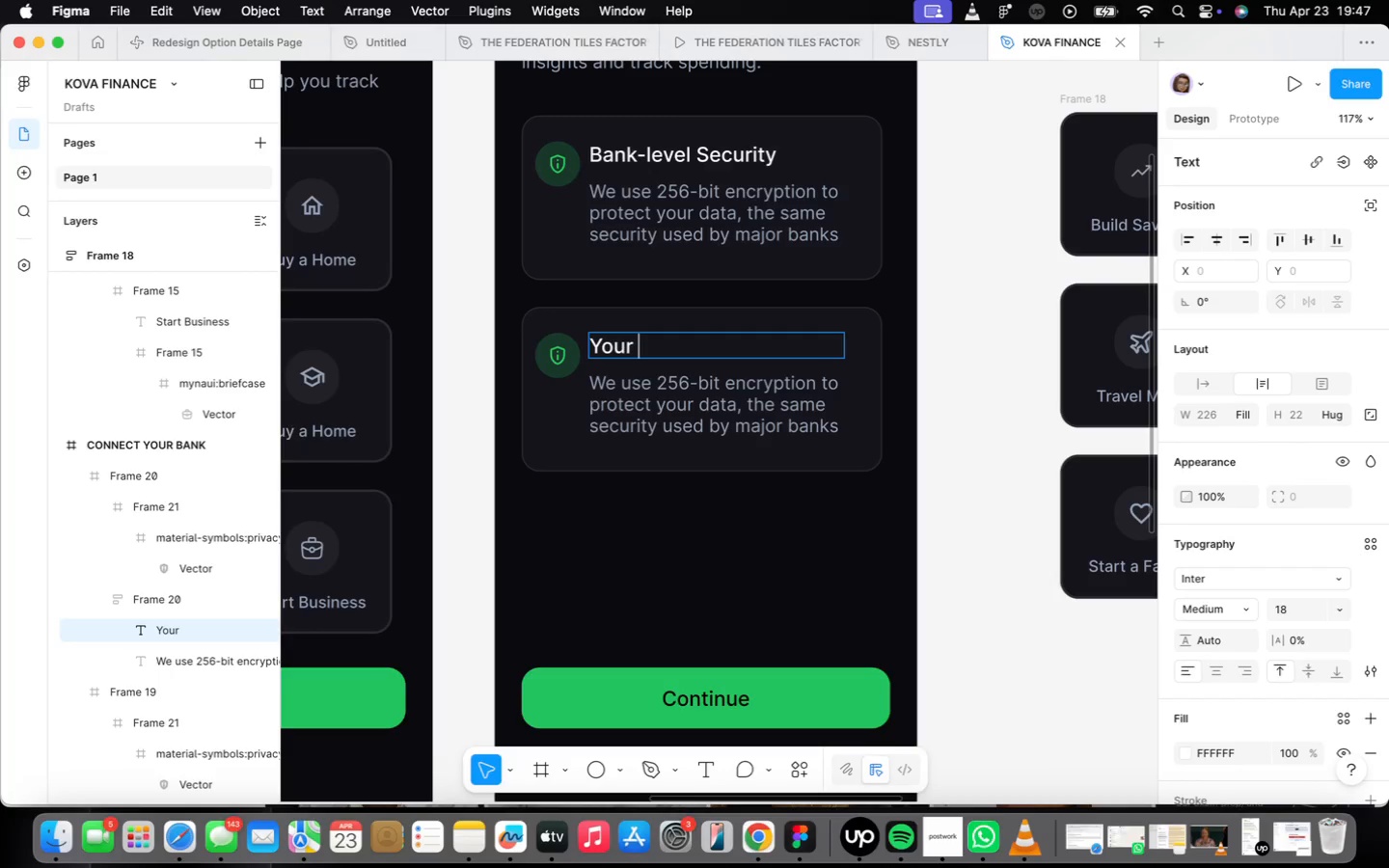 
wait(11.26)
 